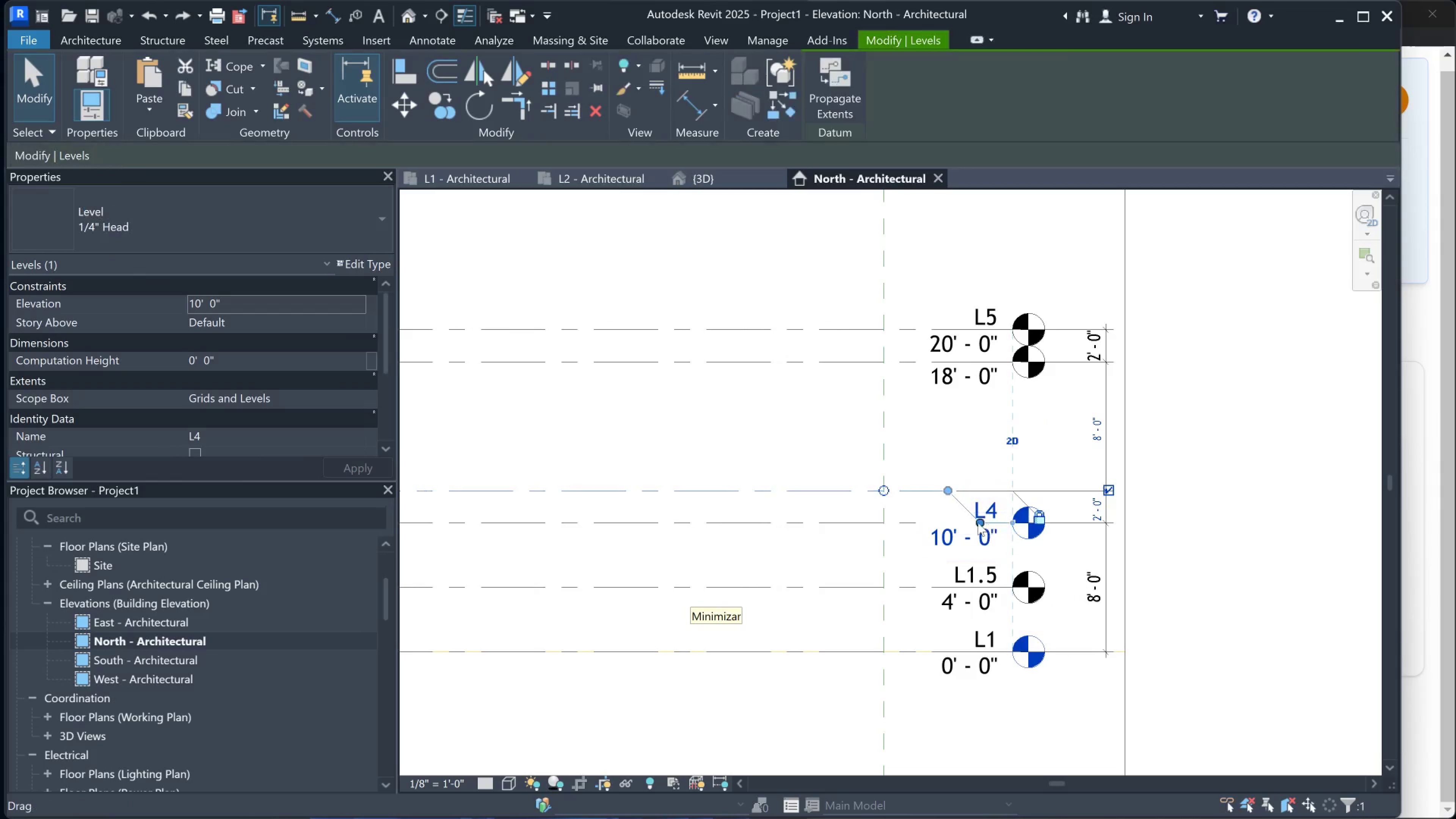 
left_click_drag(start_coordinate=[976, 522], to_coordinate=[1044, 443])
 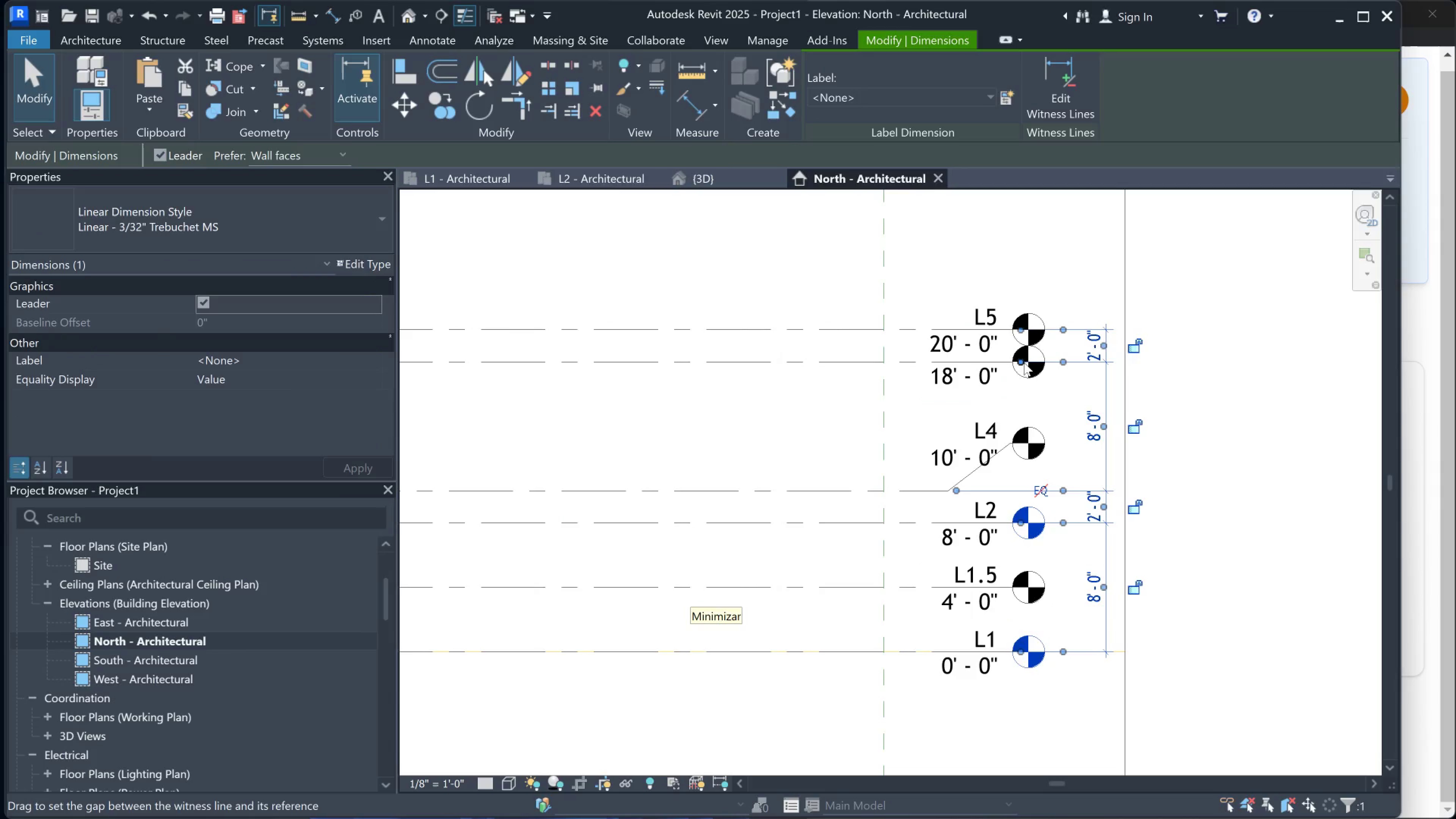 
left_click([1039, 313])
 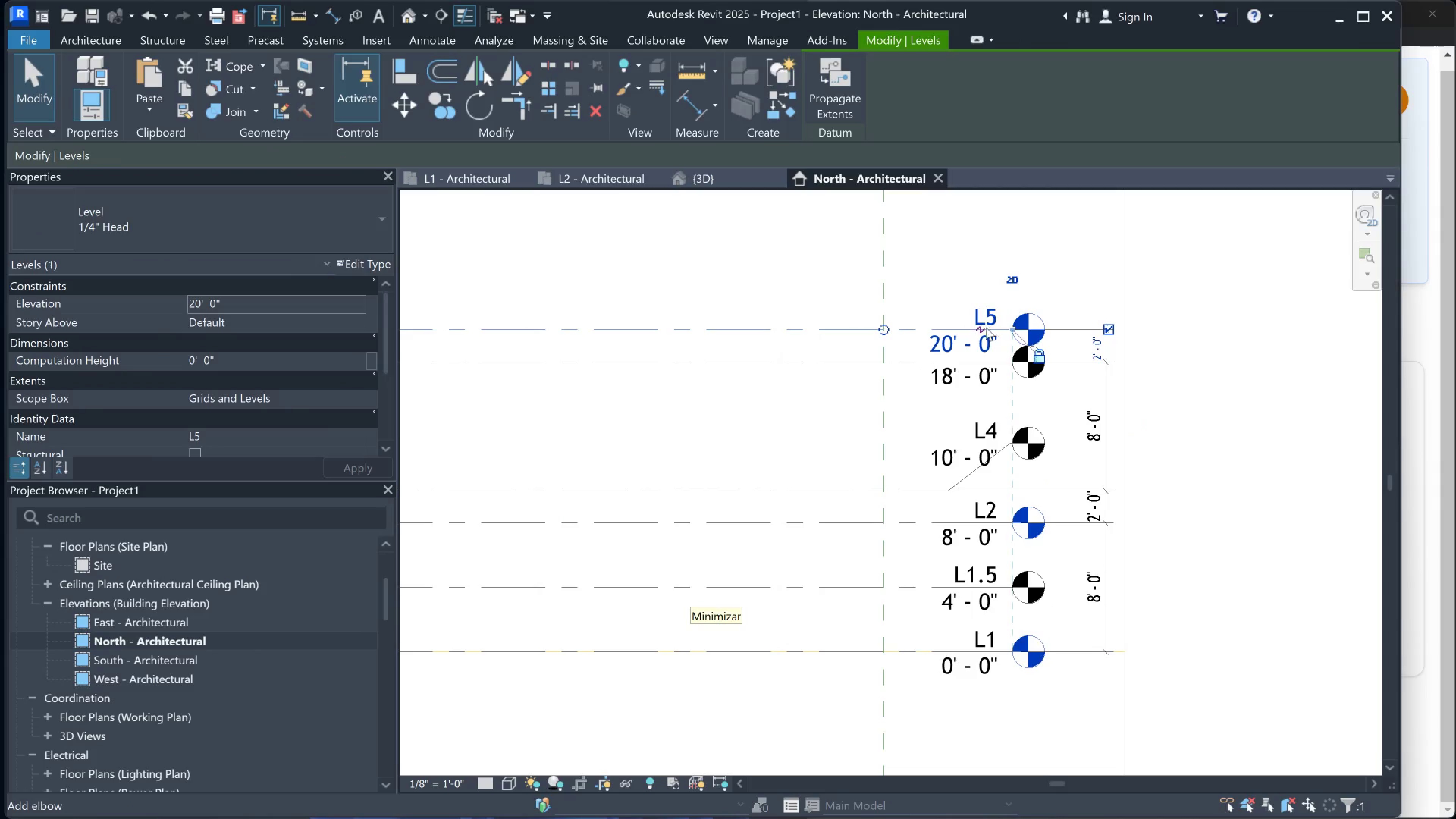 
left_click([982, 327])
 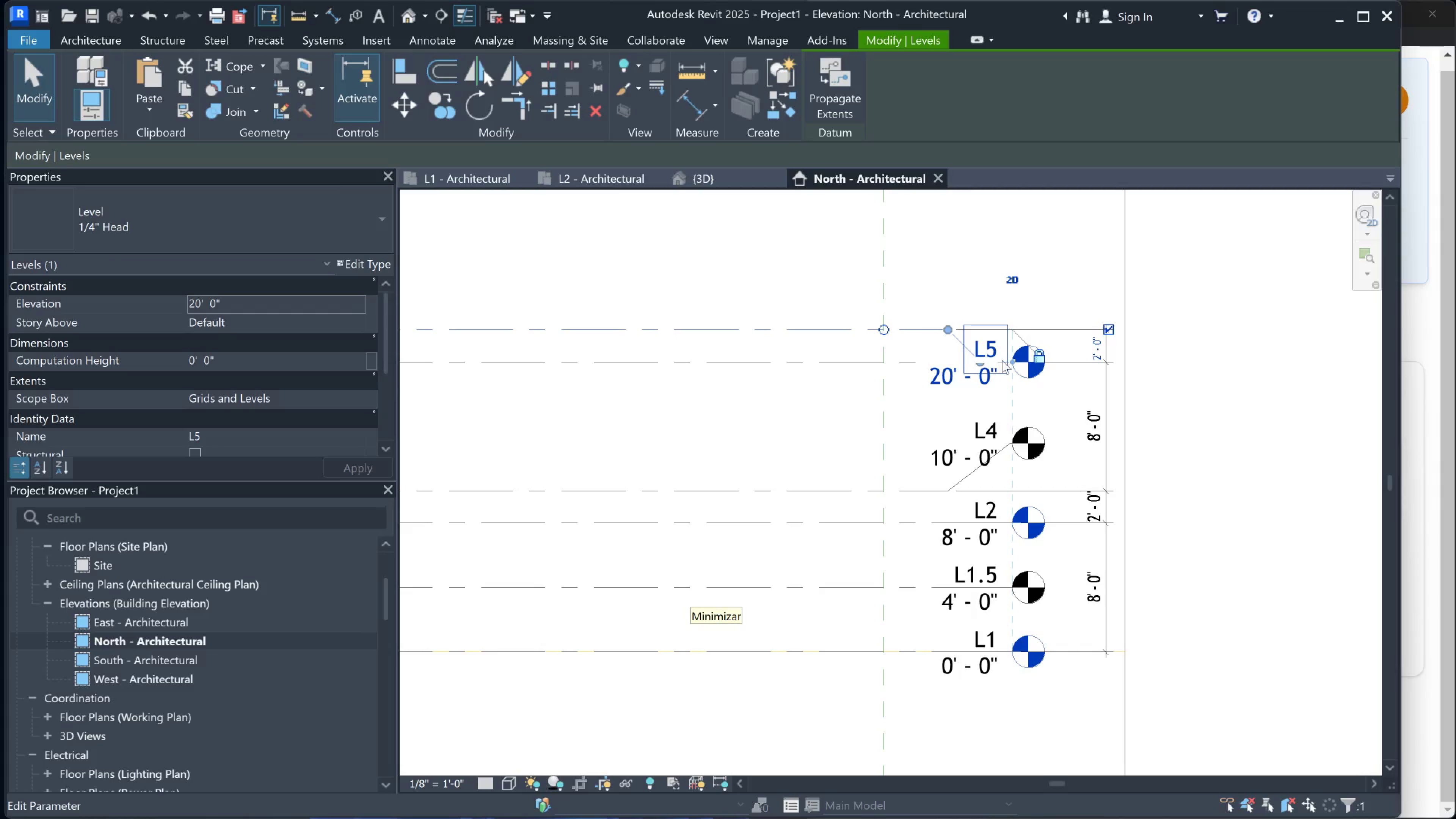 
left_click_drag(start_coordinate=[982, 360], to_coordinate=[1003, 280])
 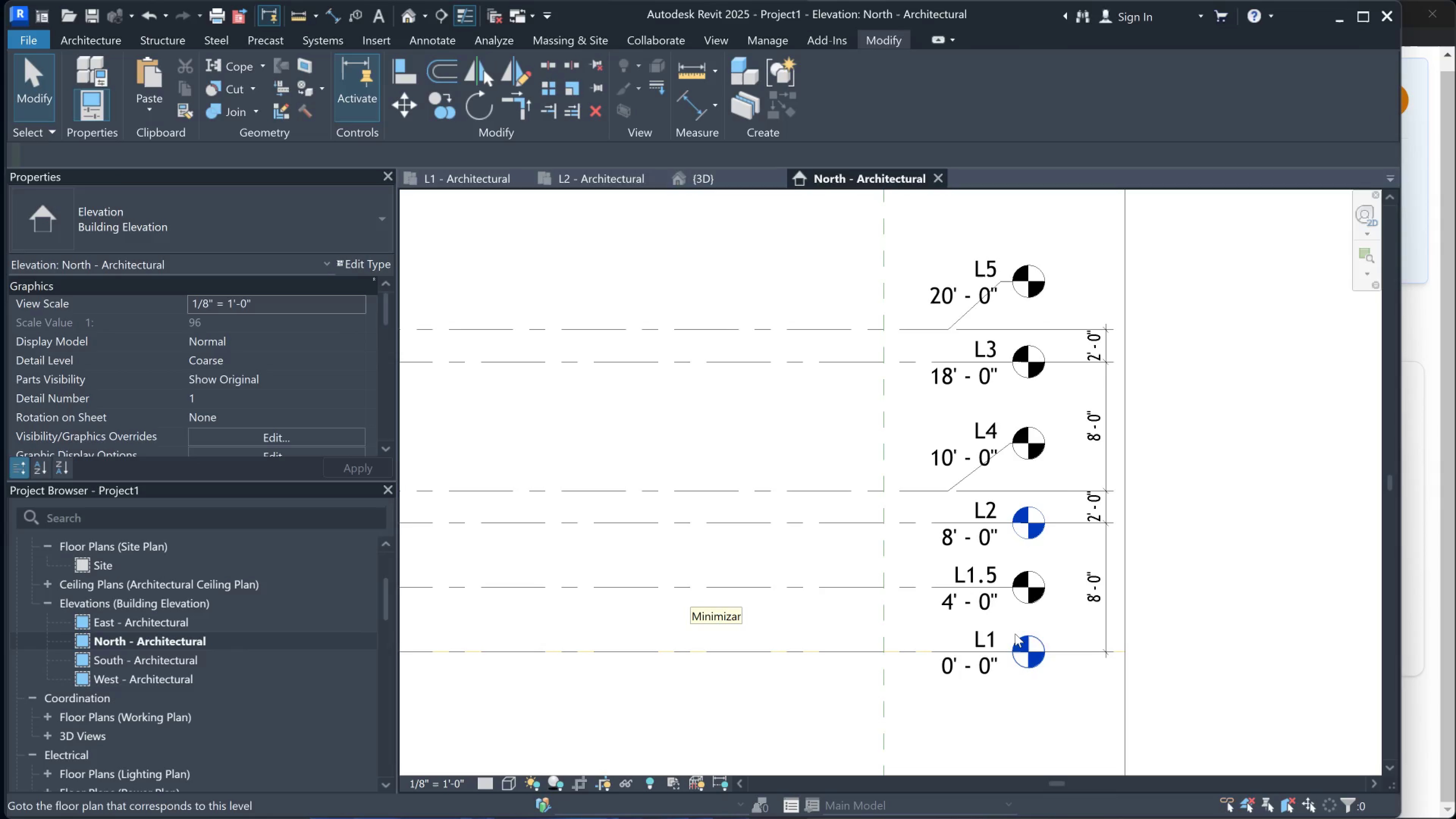 
wait(8.32)
 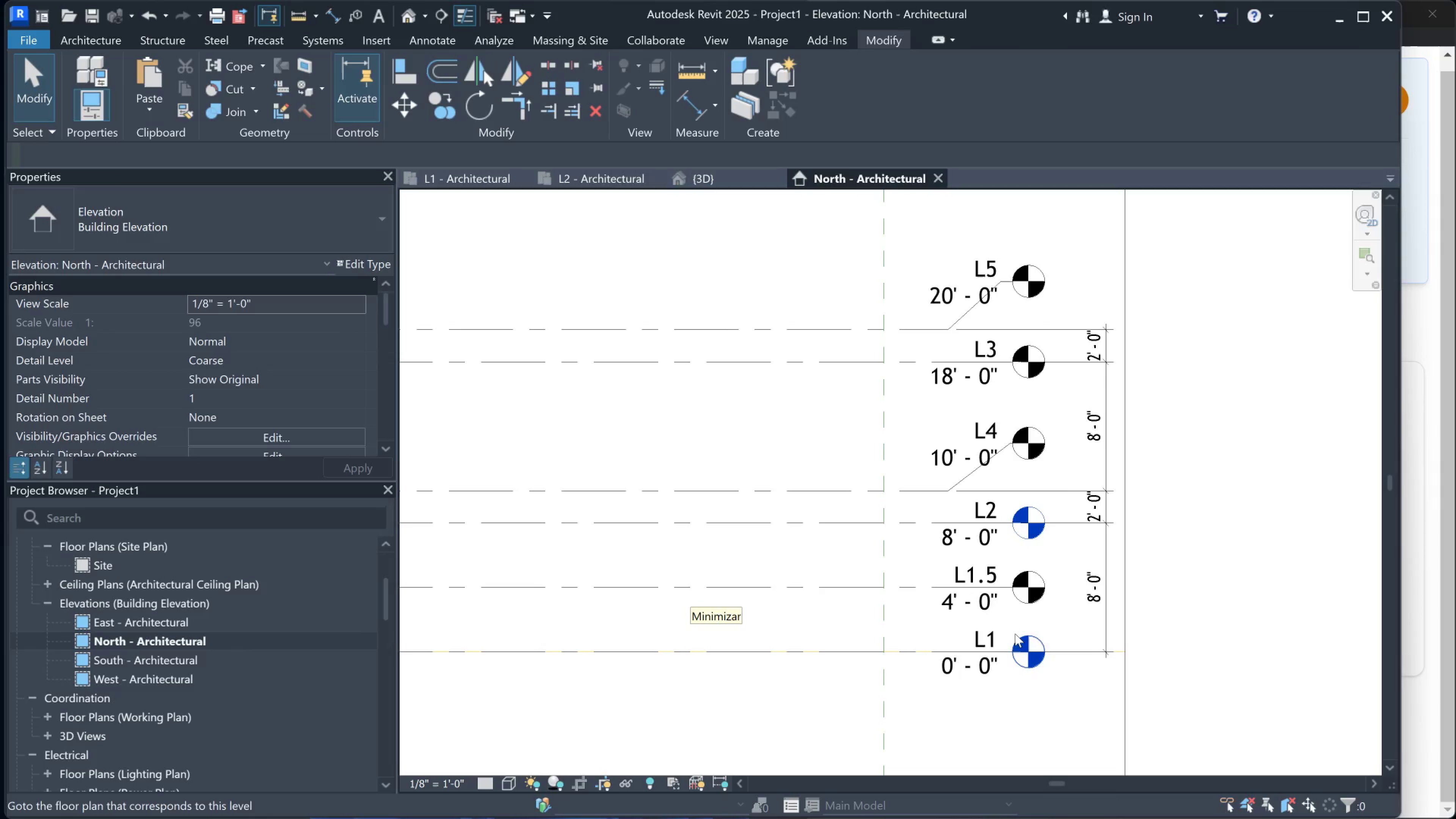 
left_click([990, 505])
 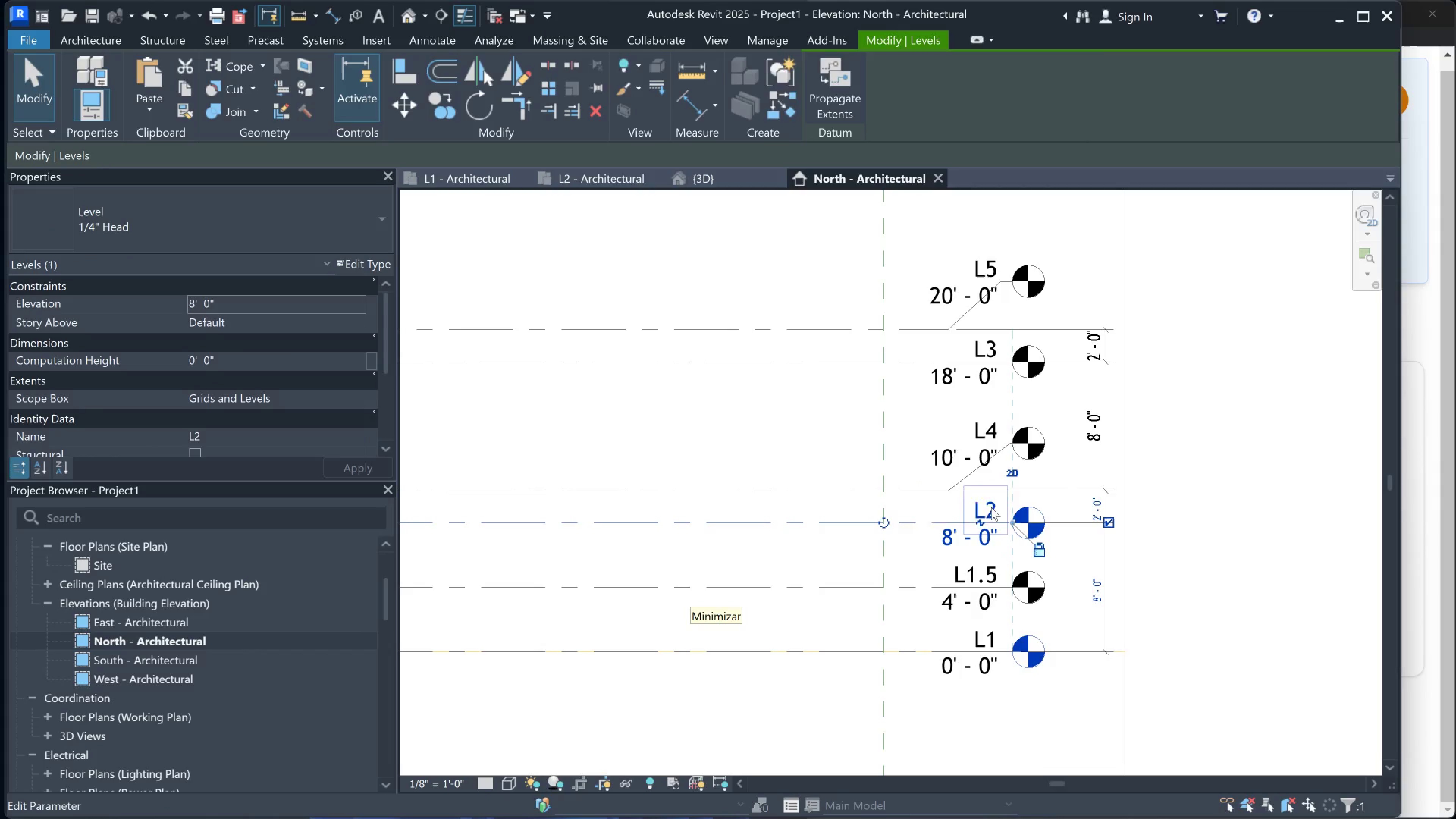 
left_click([991, 507])
 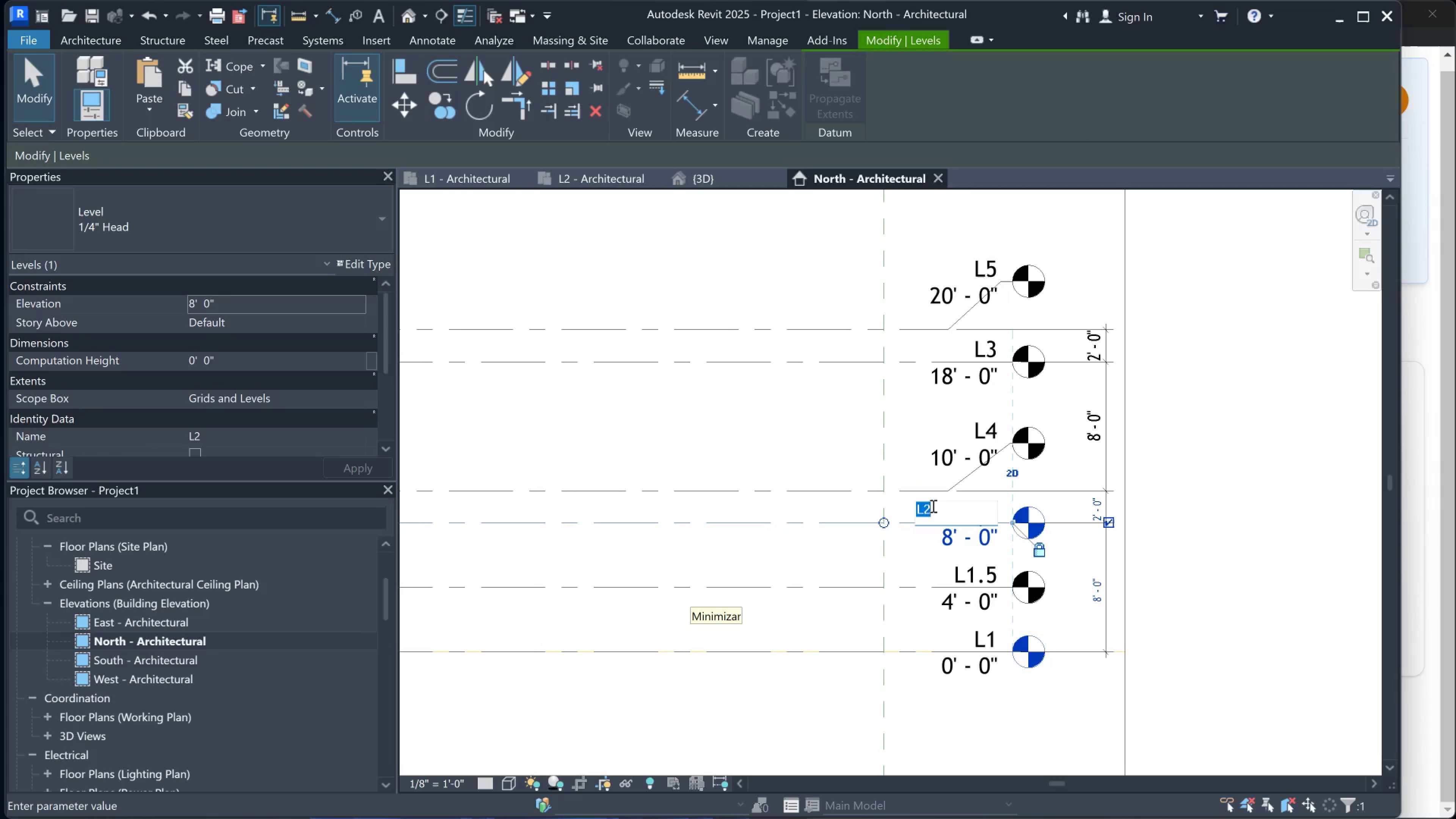 
key(1)
 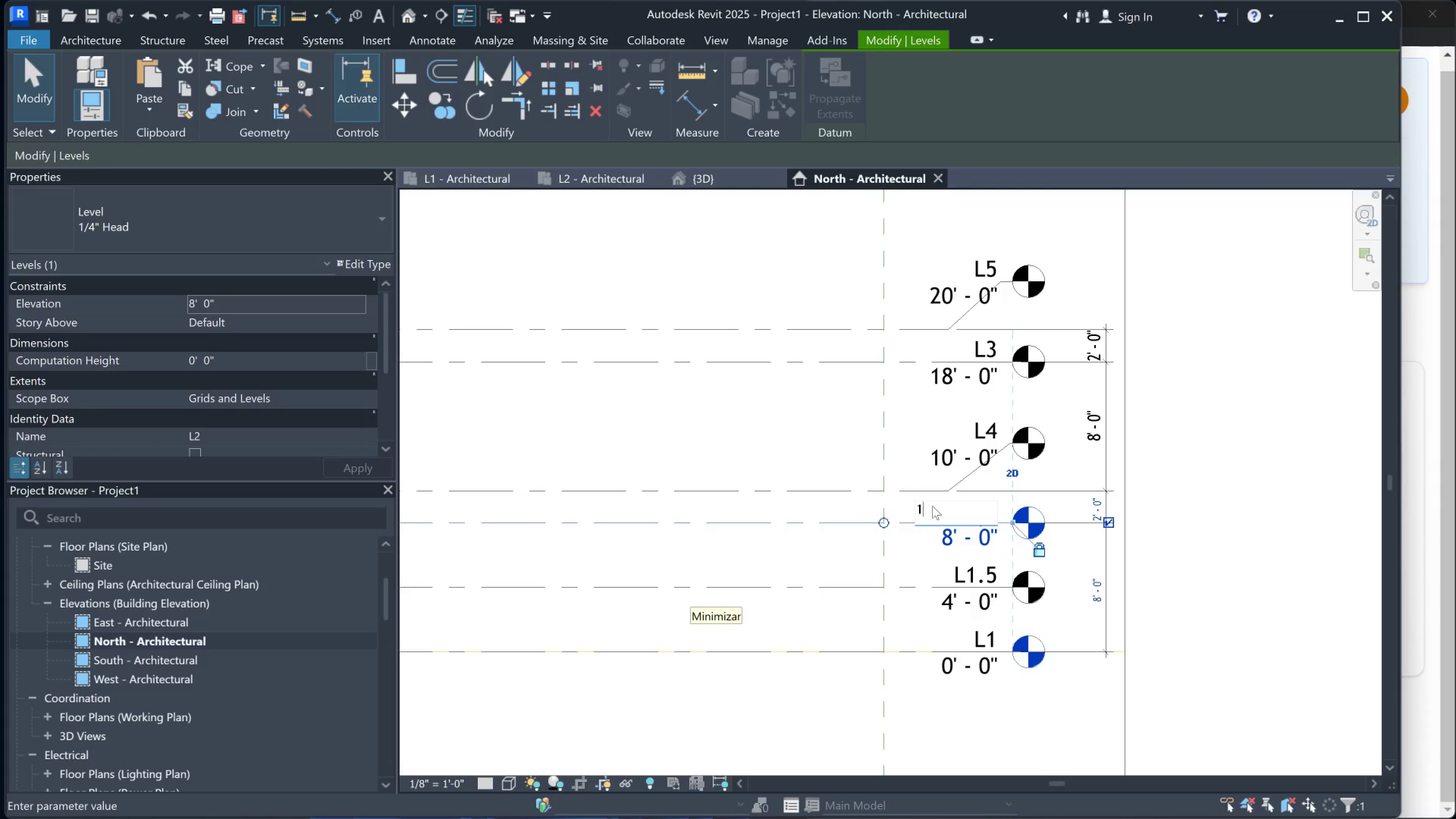 
key(Period)
 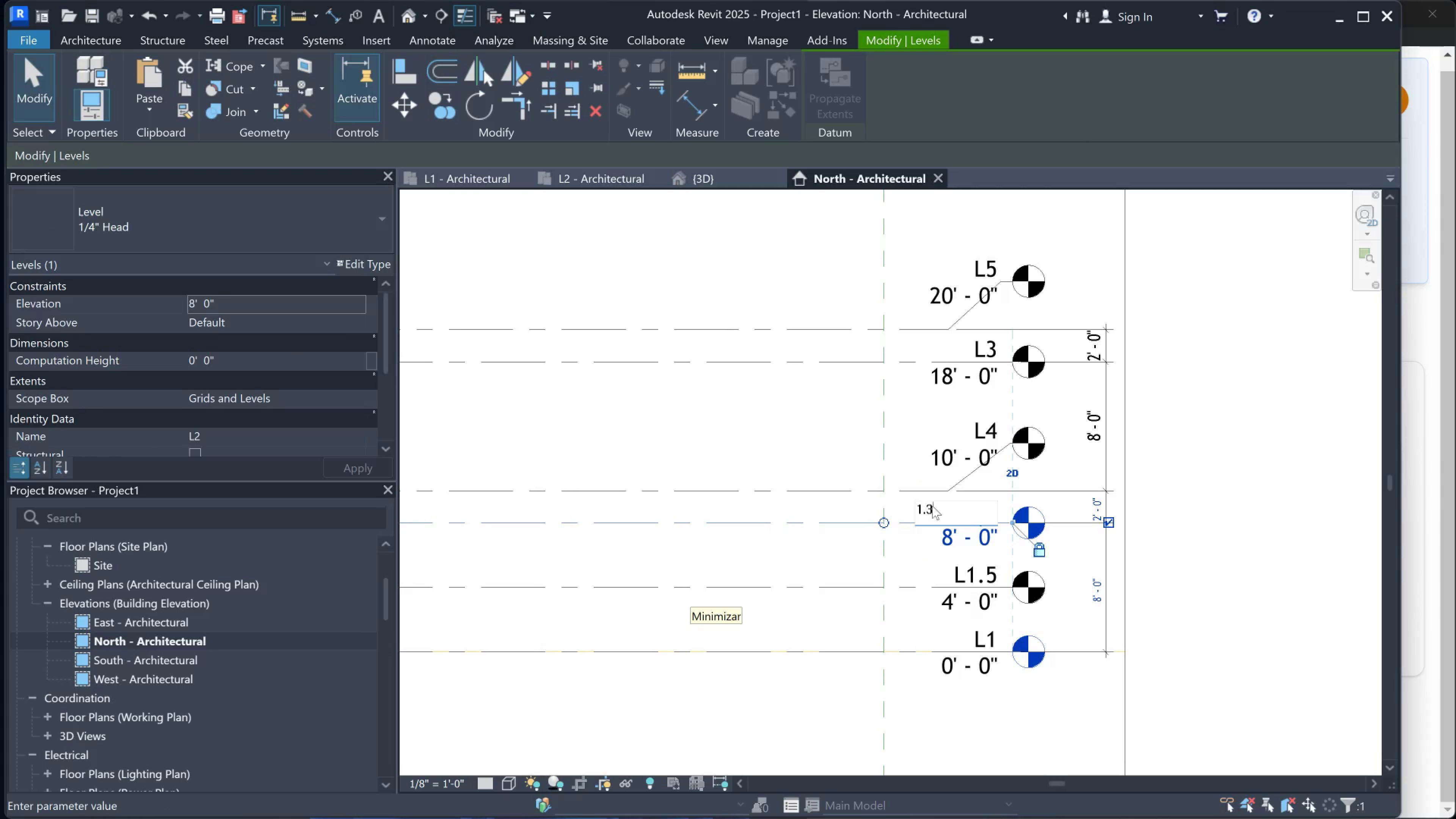 
key(3)
 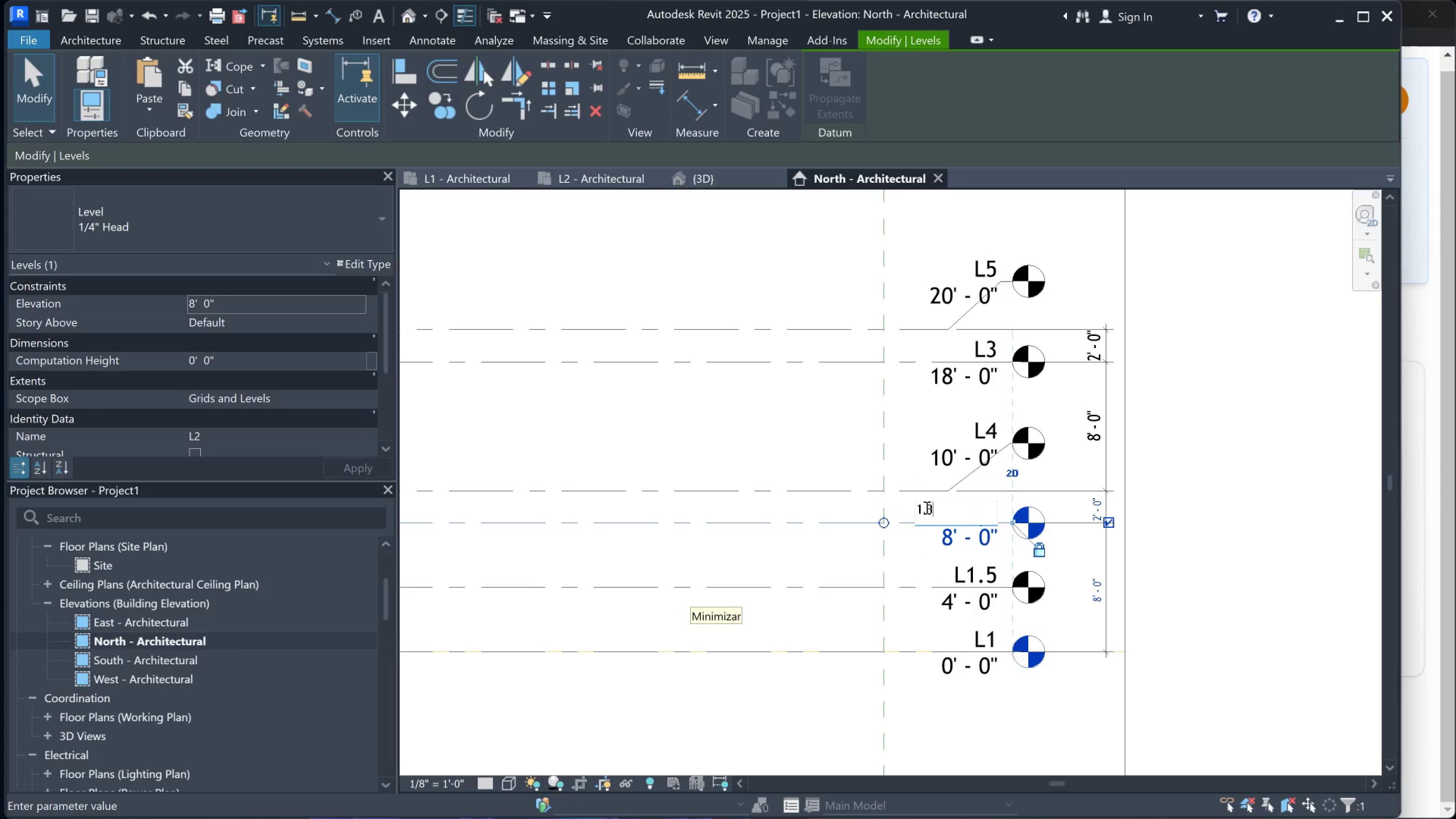 
left_click([919, 513])
 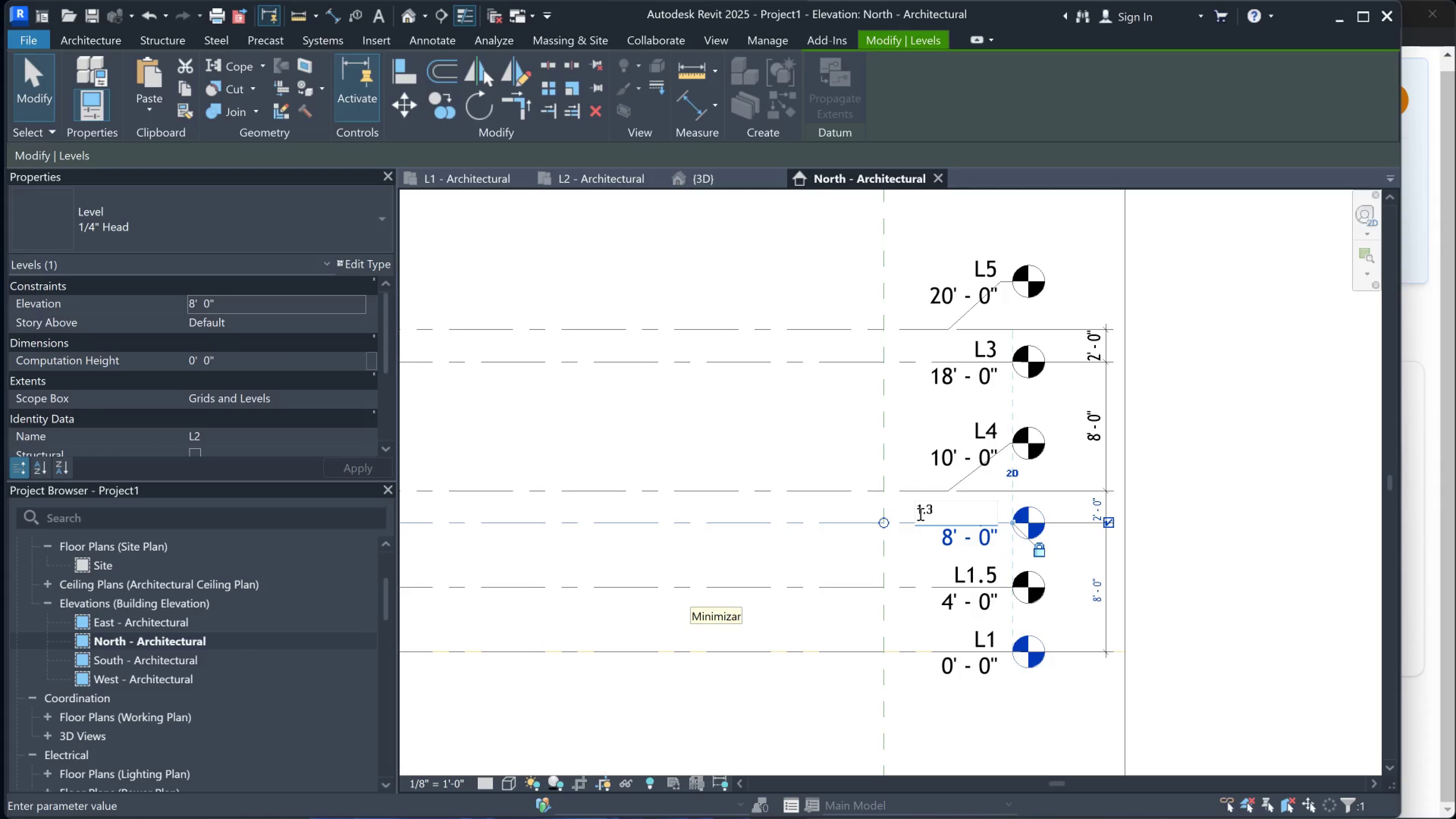 
key(ArrowLeft)
 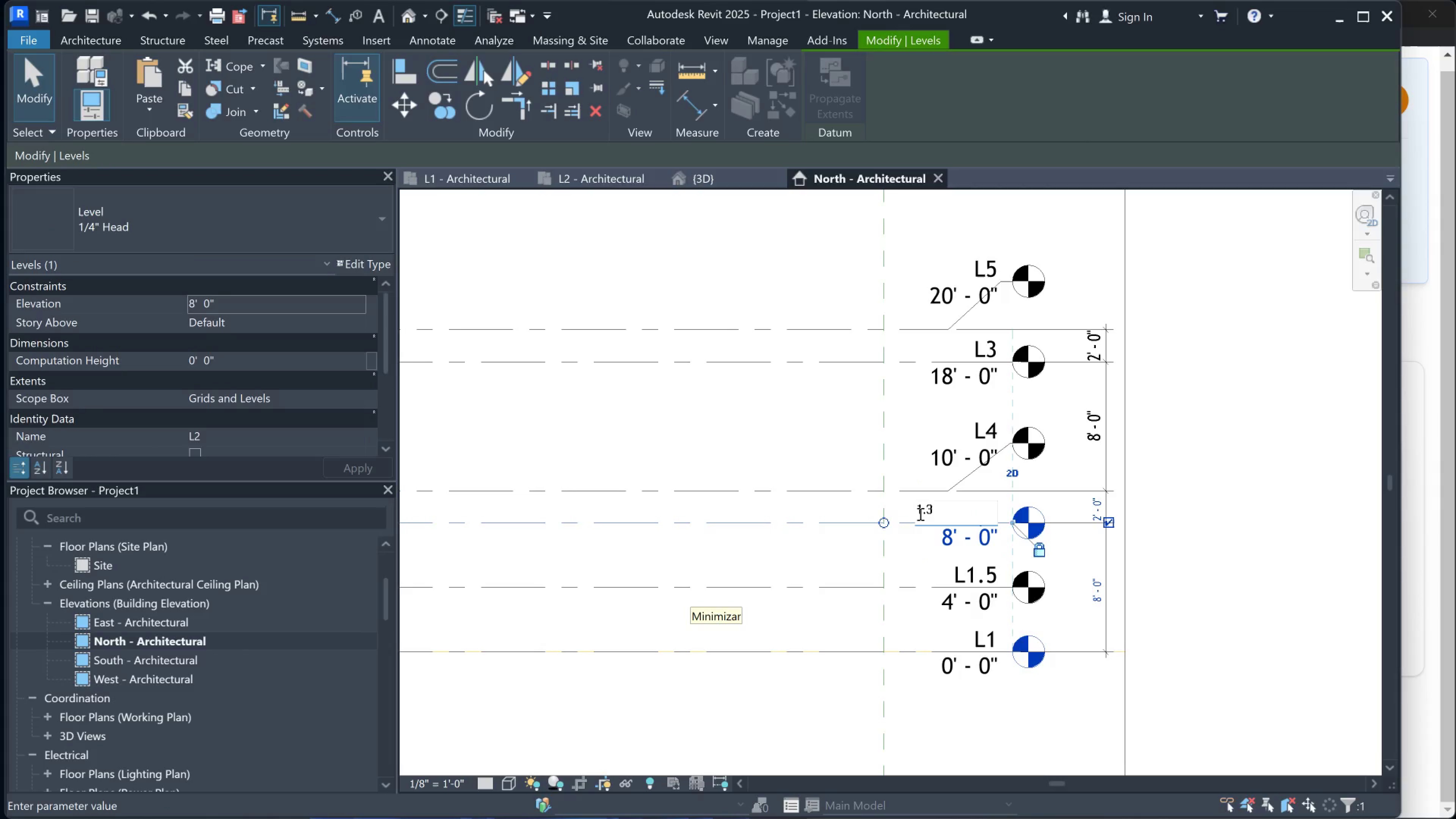 
key(L)
 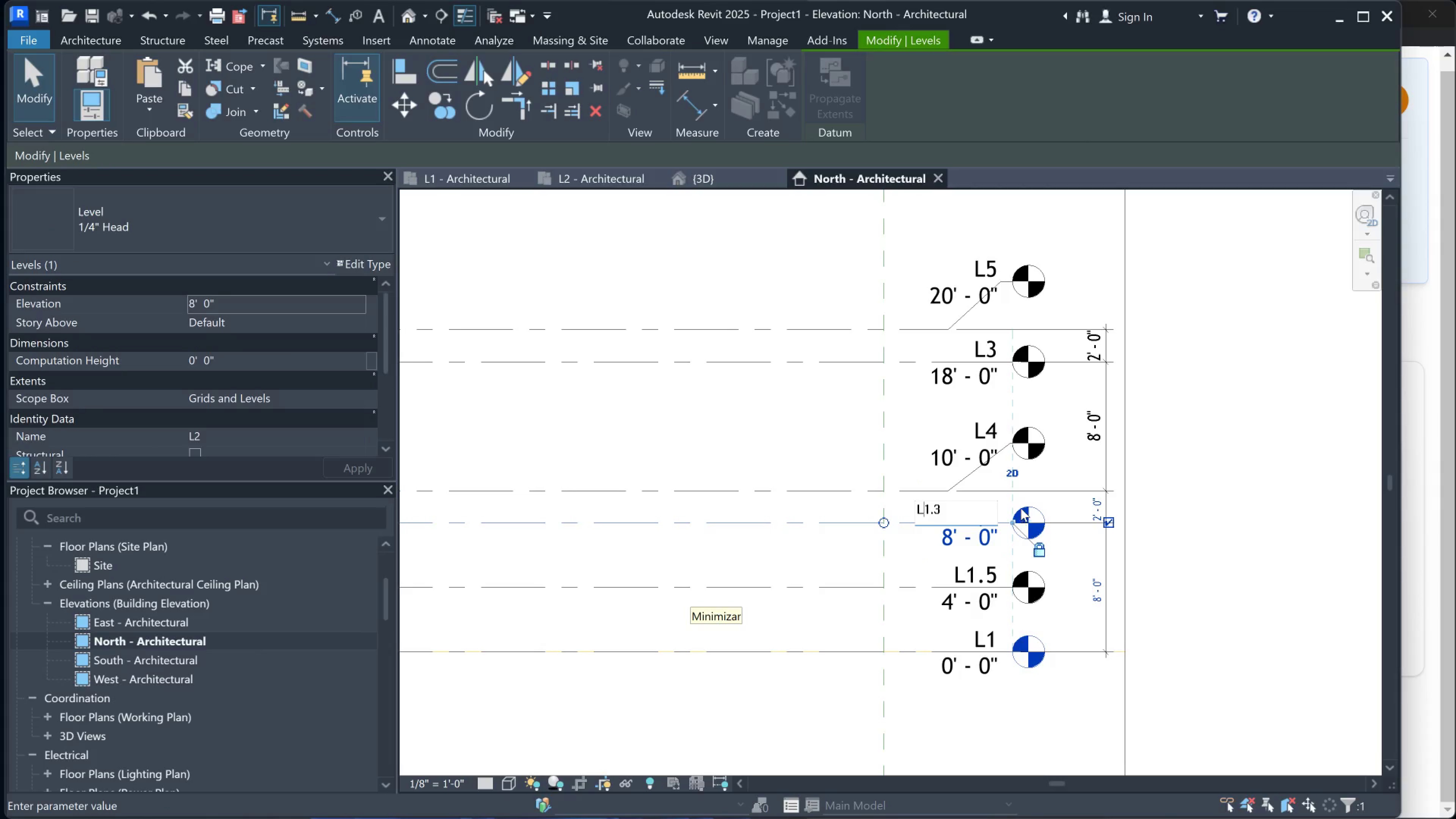 
left_click([1052, 482])
 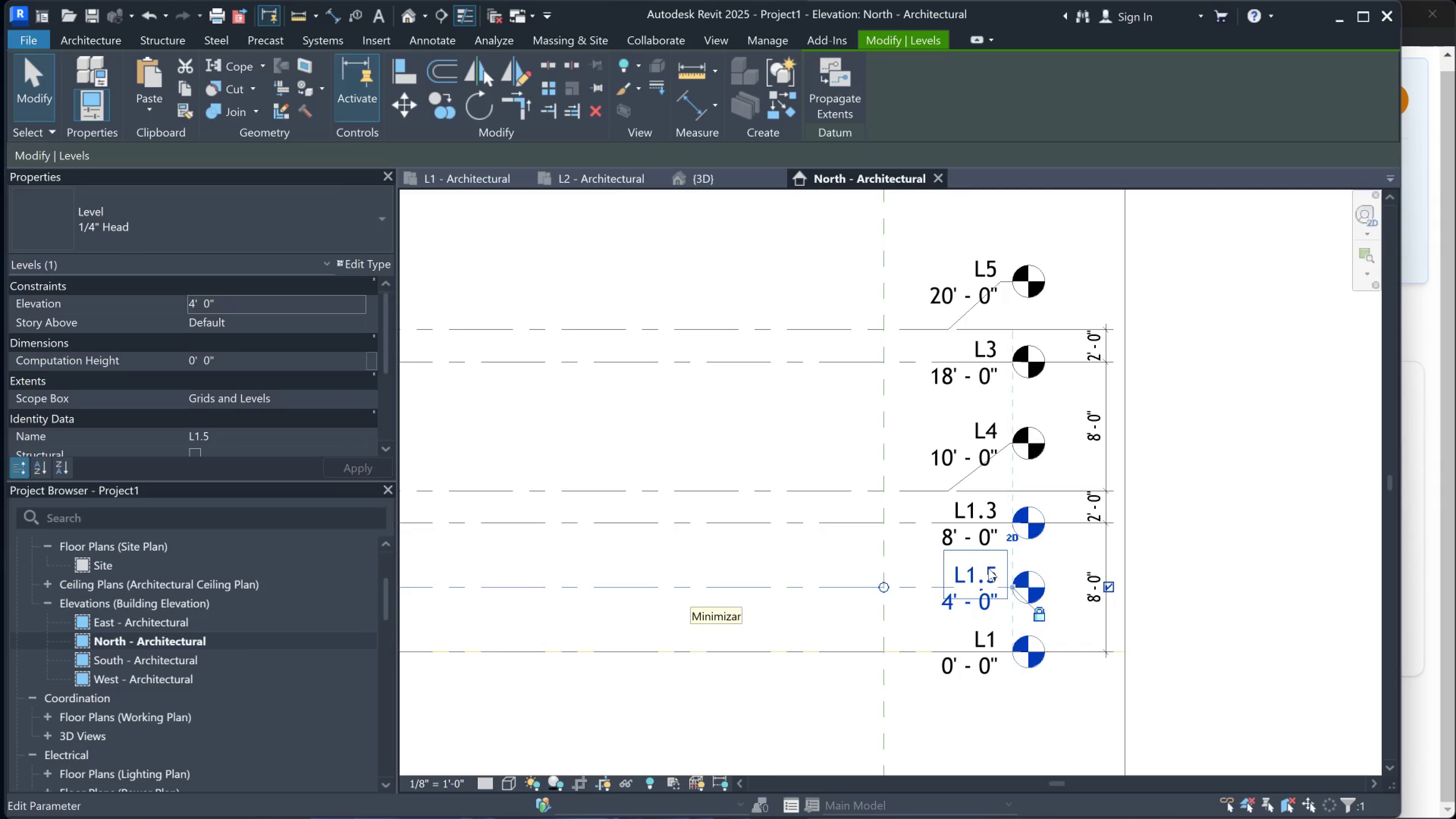 
double_click([993, 576])
 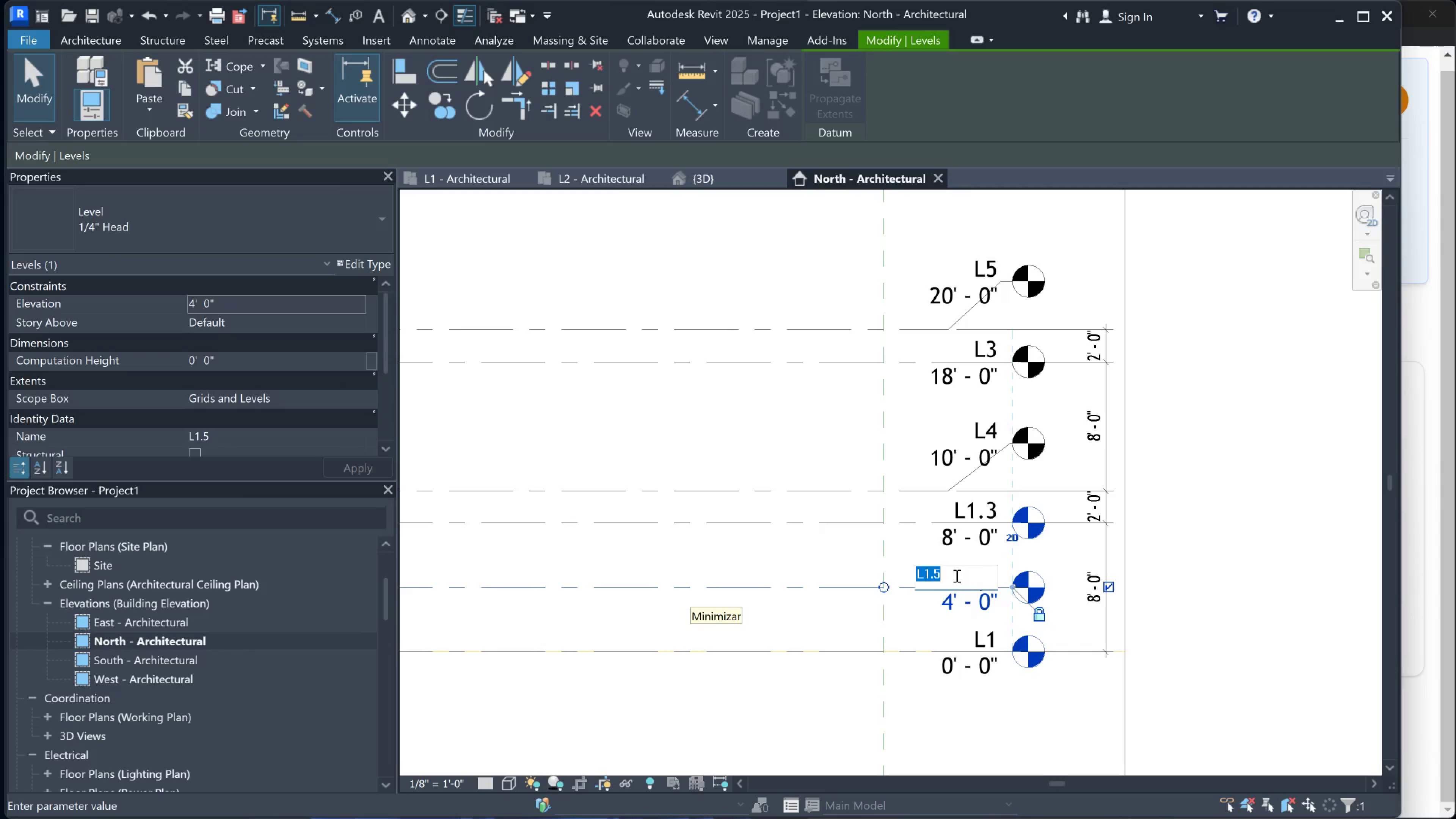 
left_click([955, 576])
 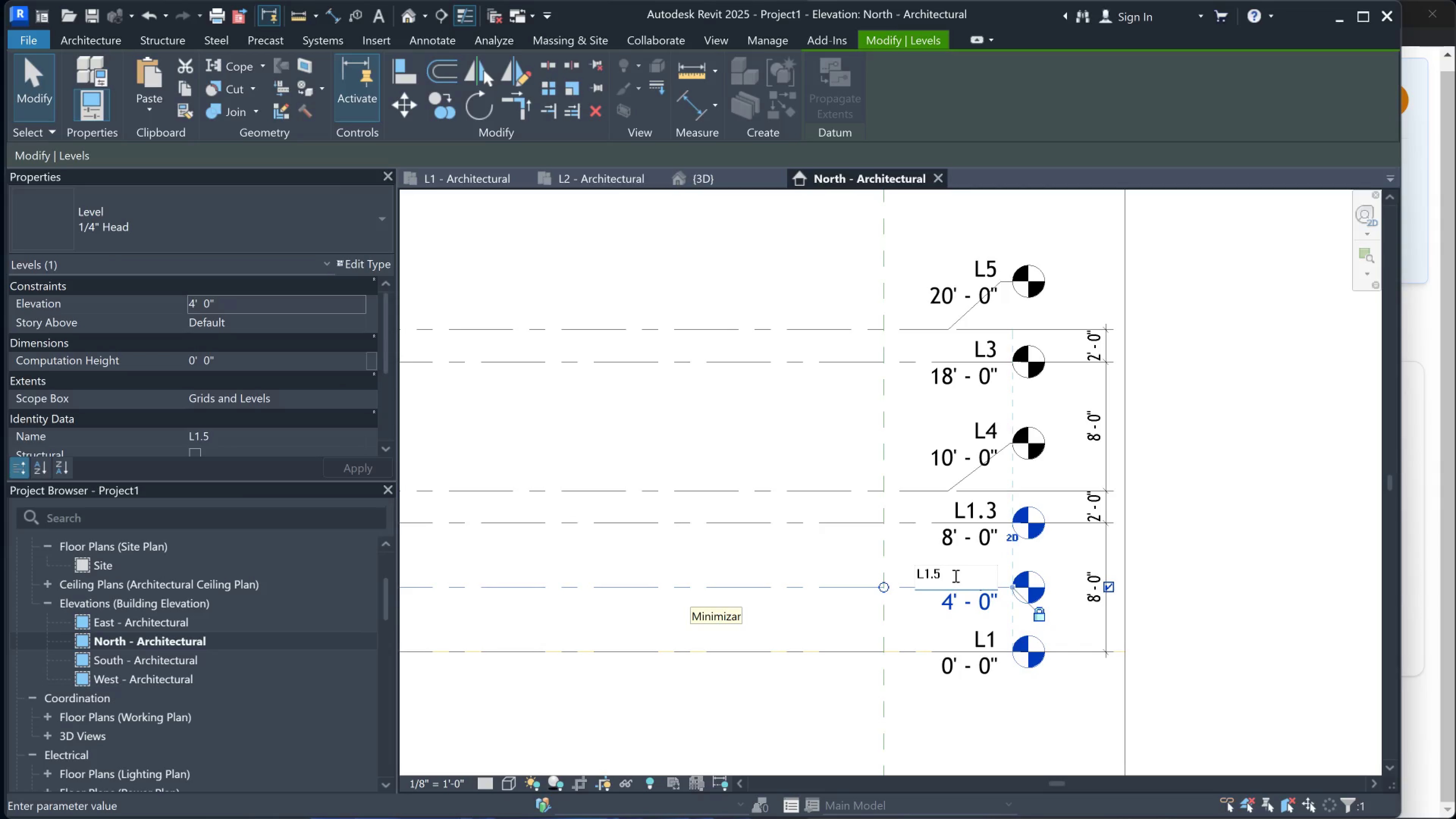 
key(Backspace)
 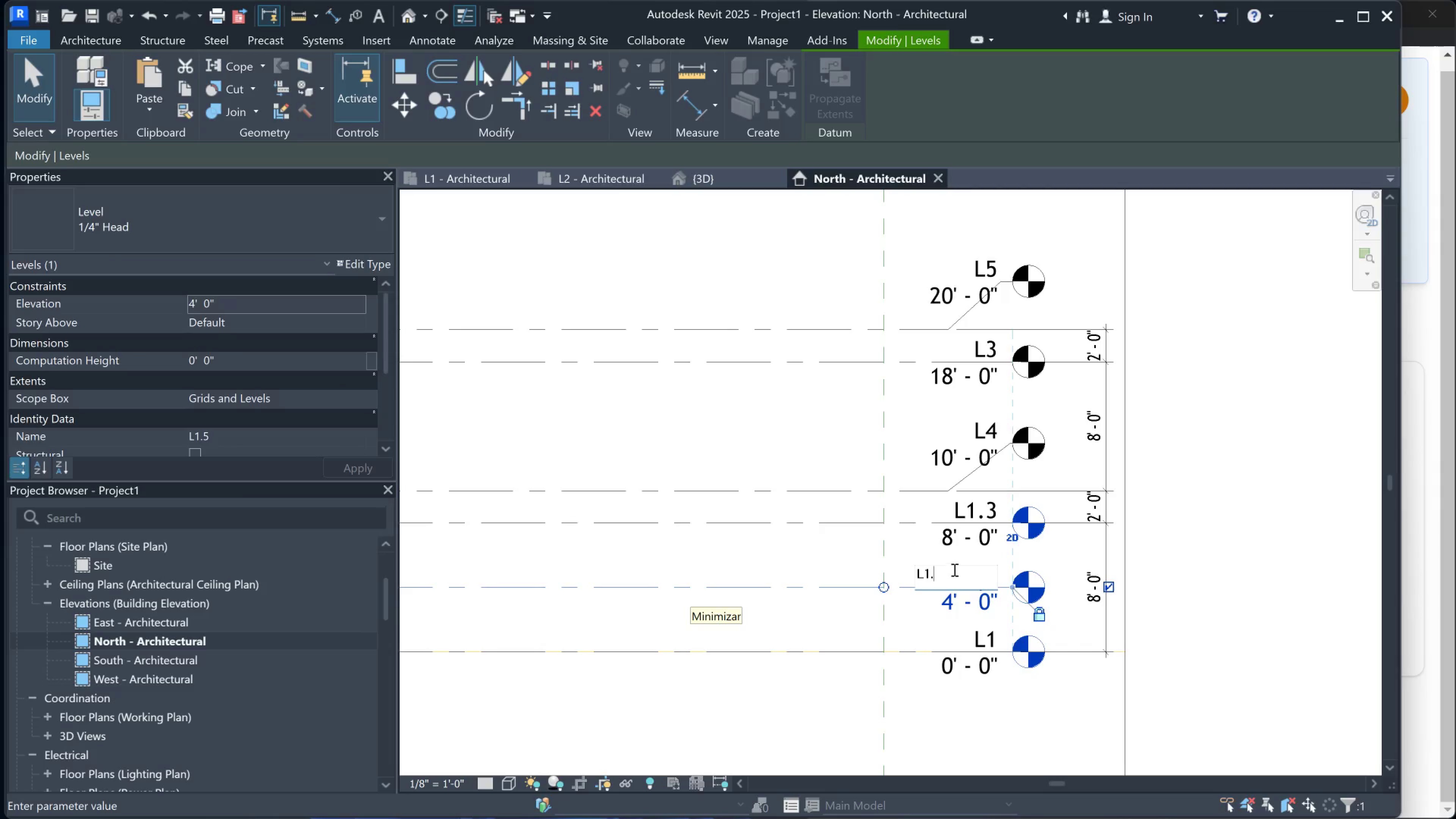 
key(2)
 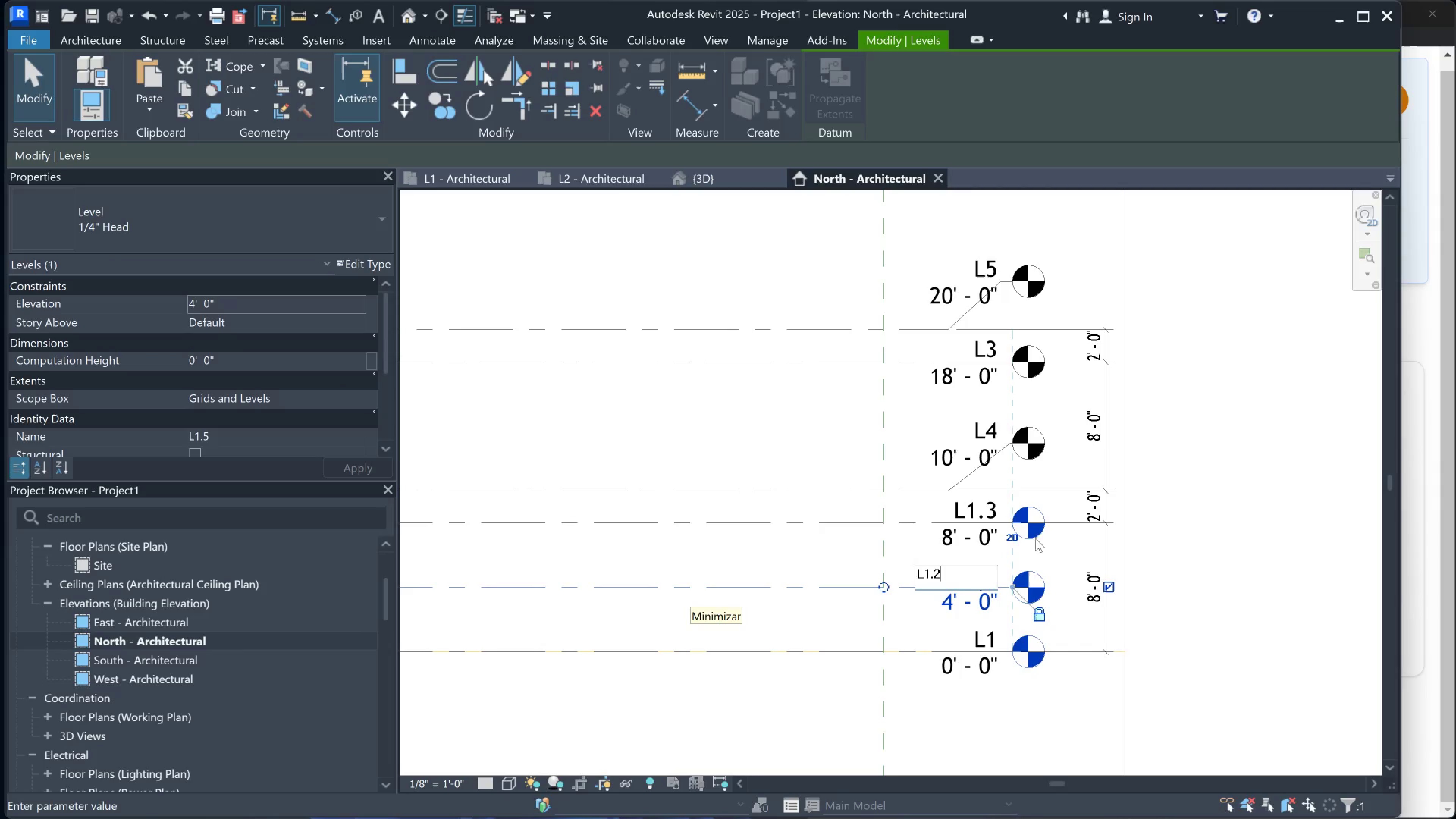 
left_click([1054, 535])
 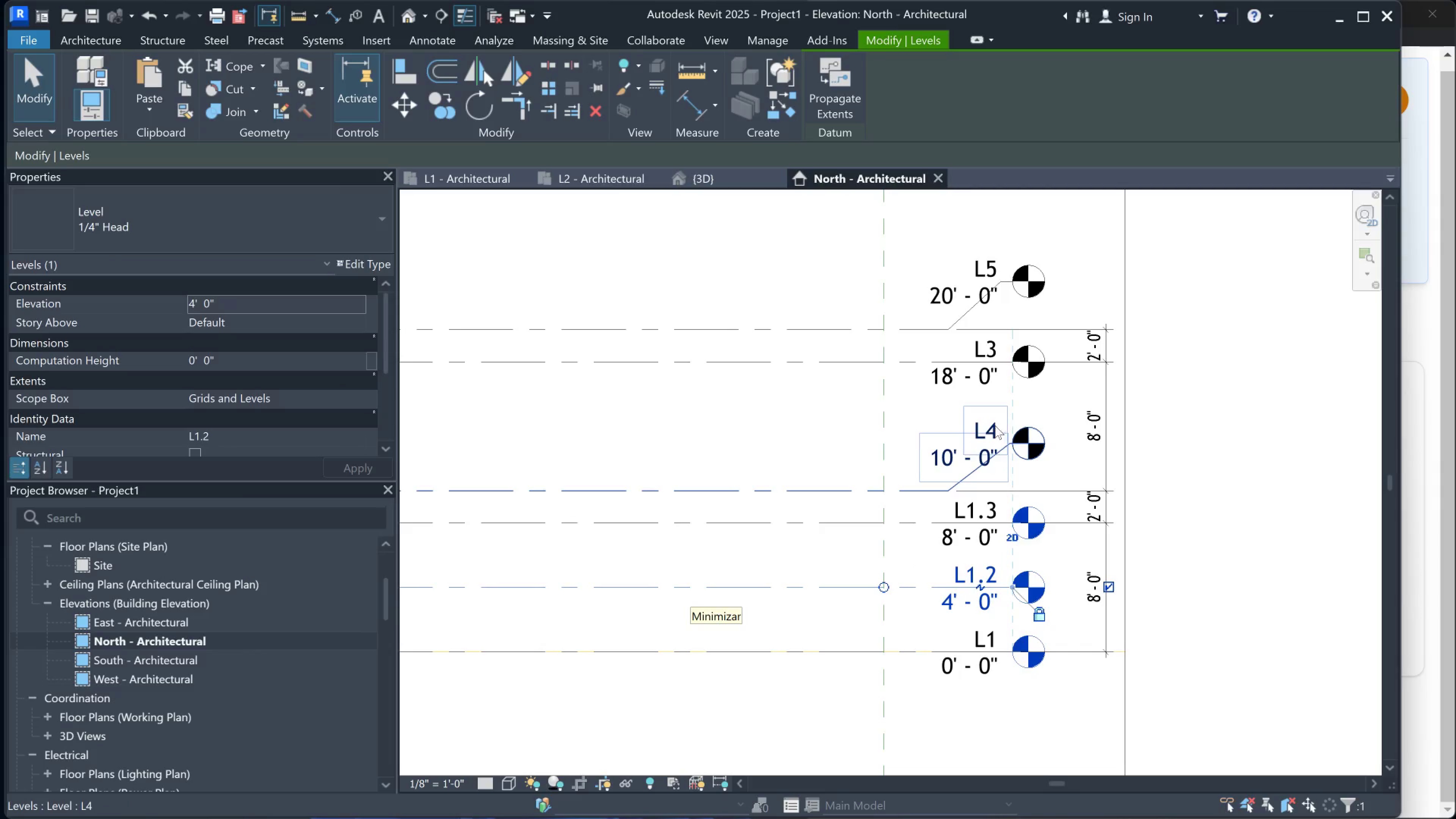 
left_click([996, 424])
 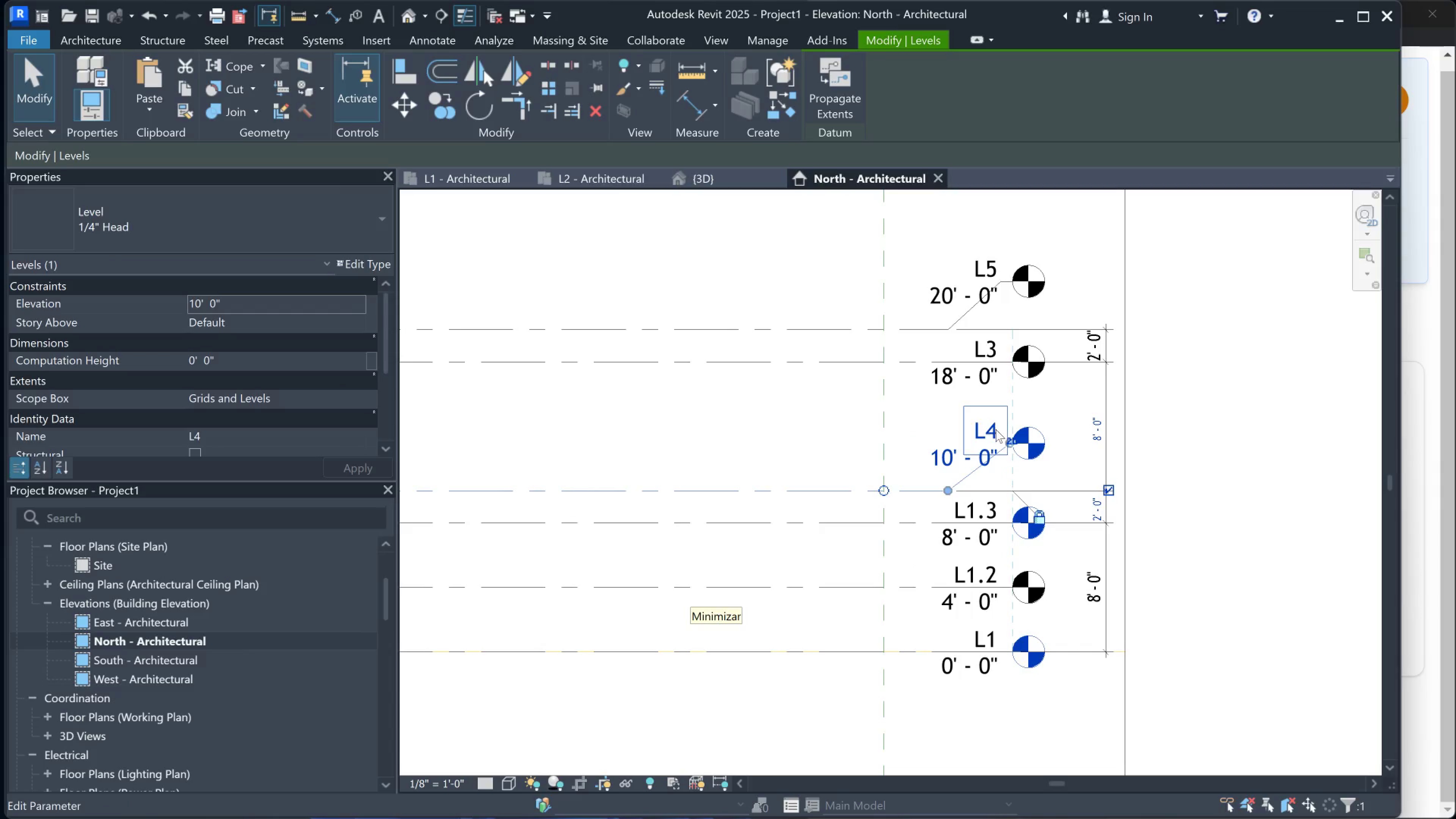 
left_click([996, 430])
 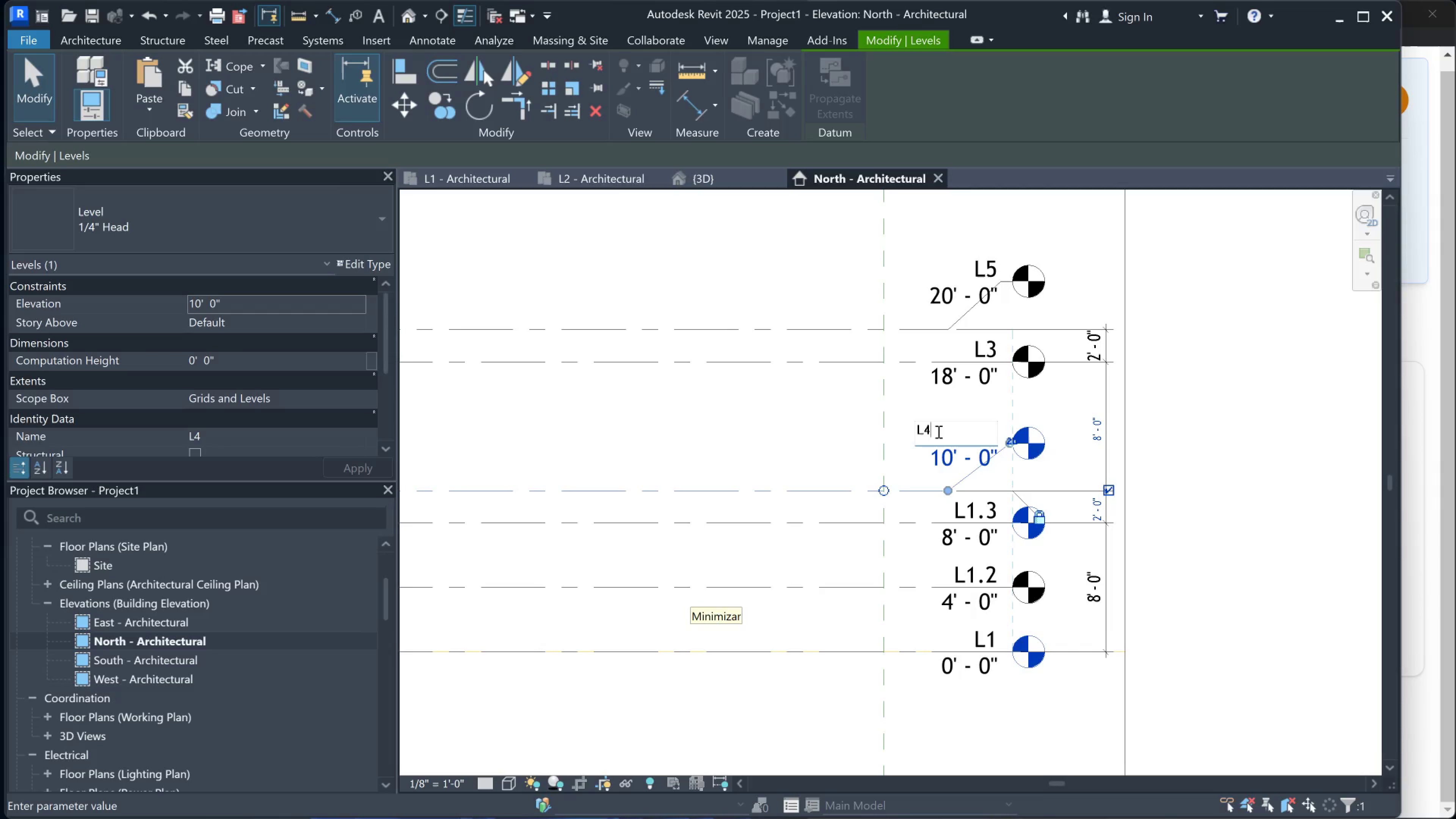 
key(Backspace)
 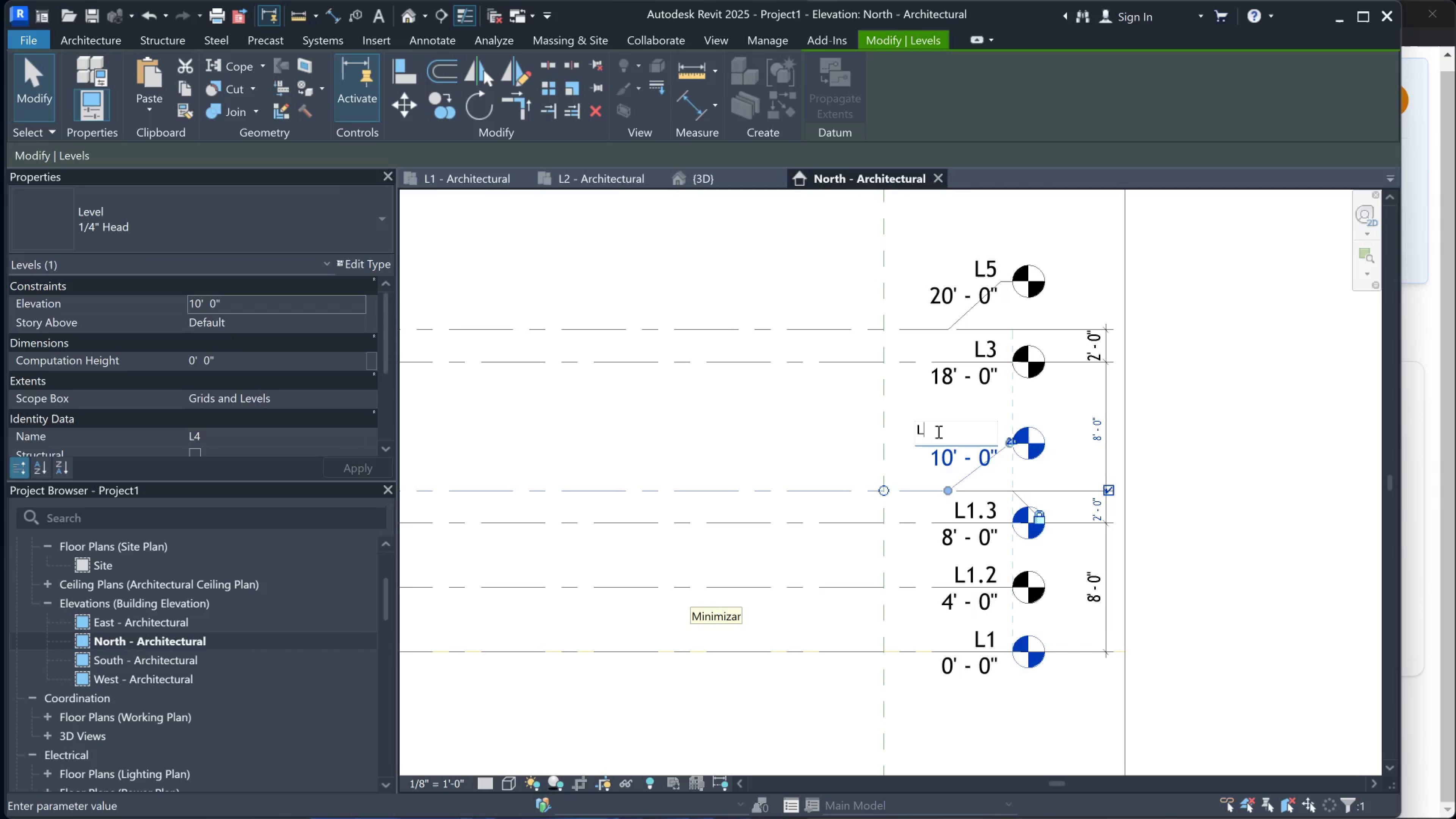 
key(2)
 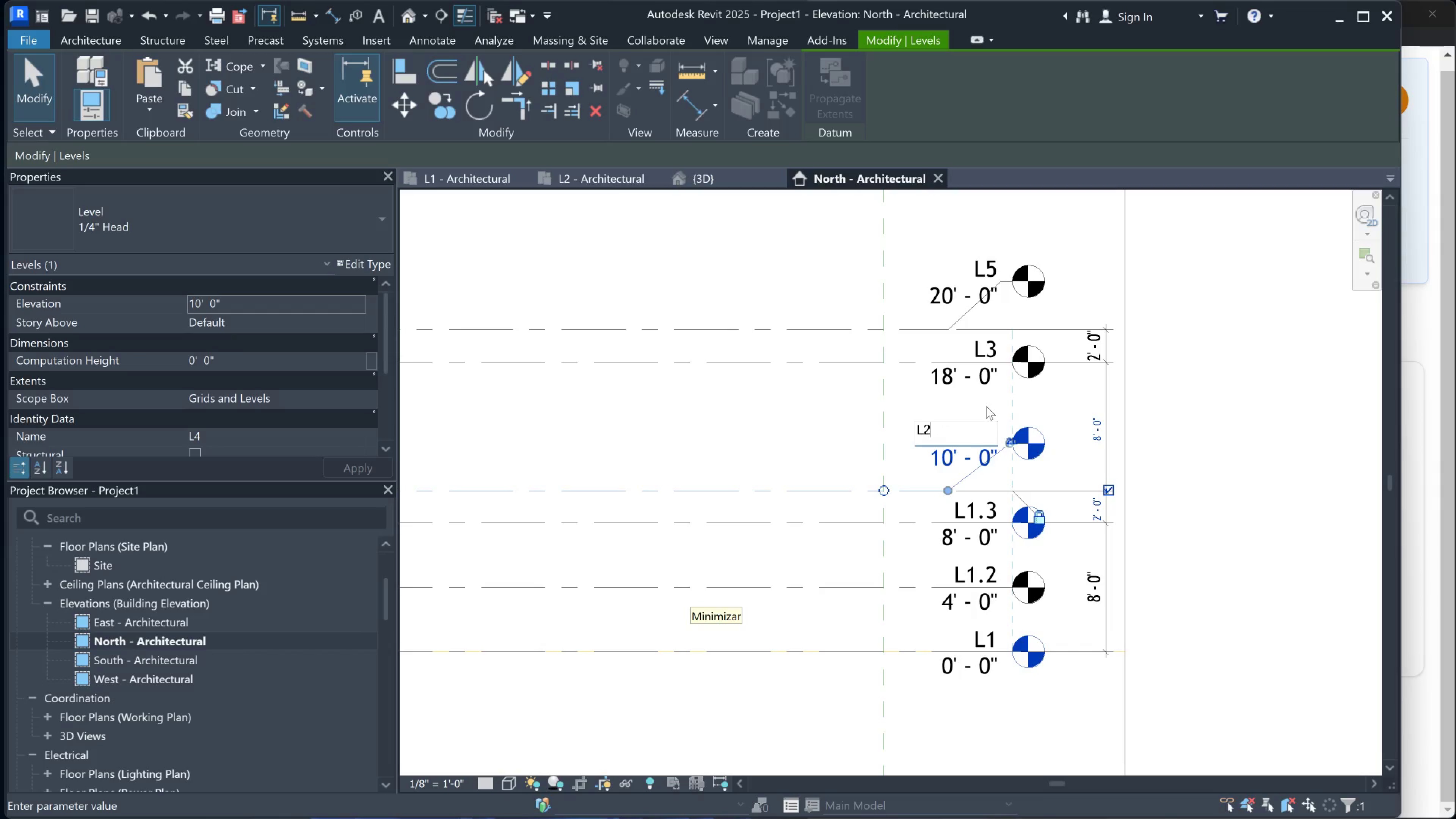 
left_click([989, 402])
 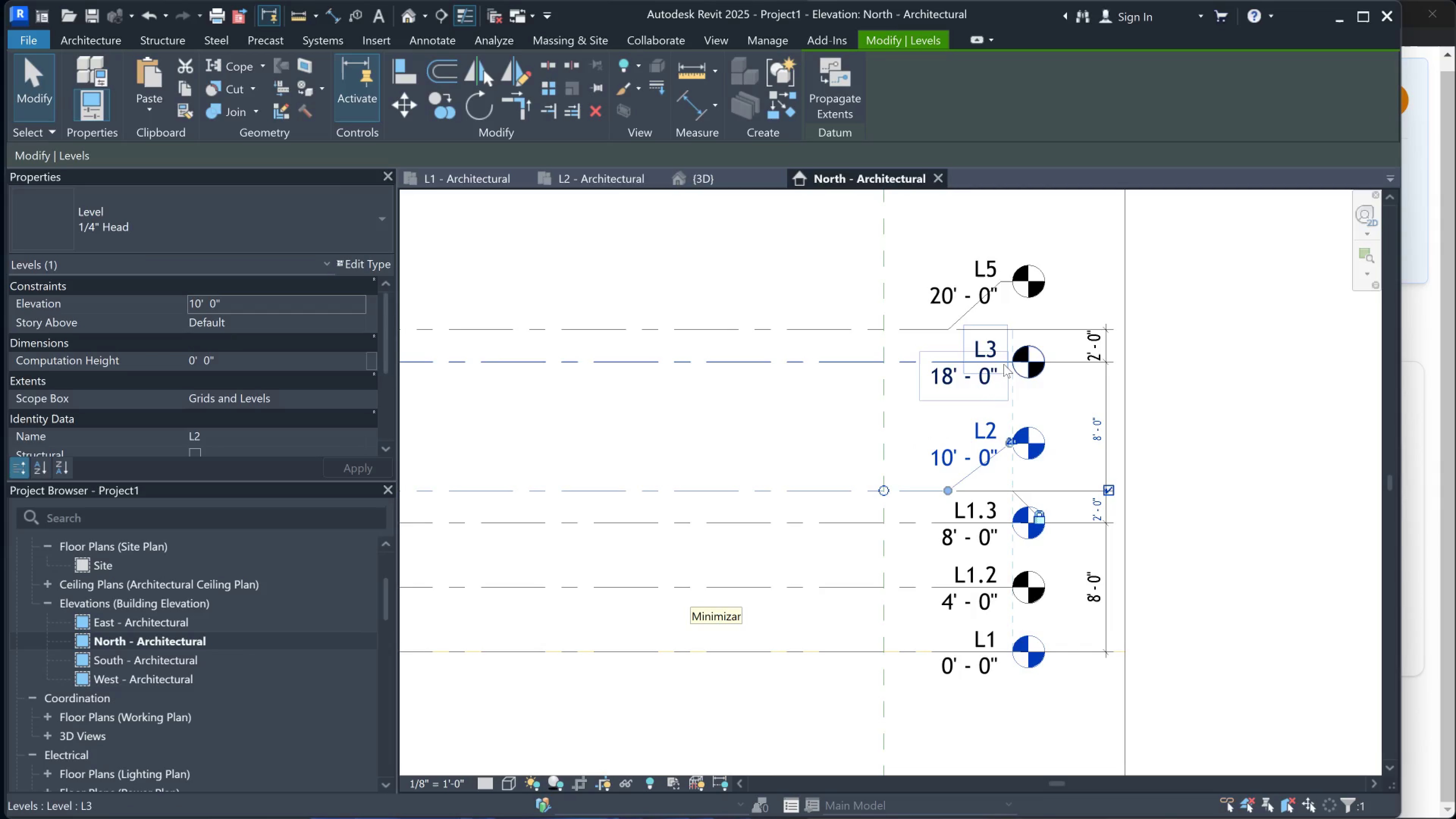 
left_click([993, 351])
 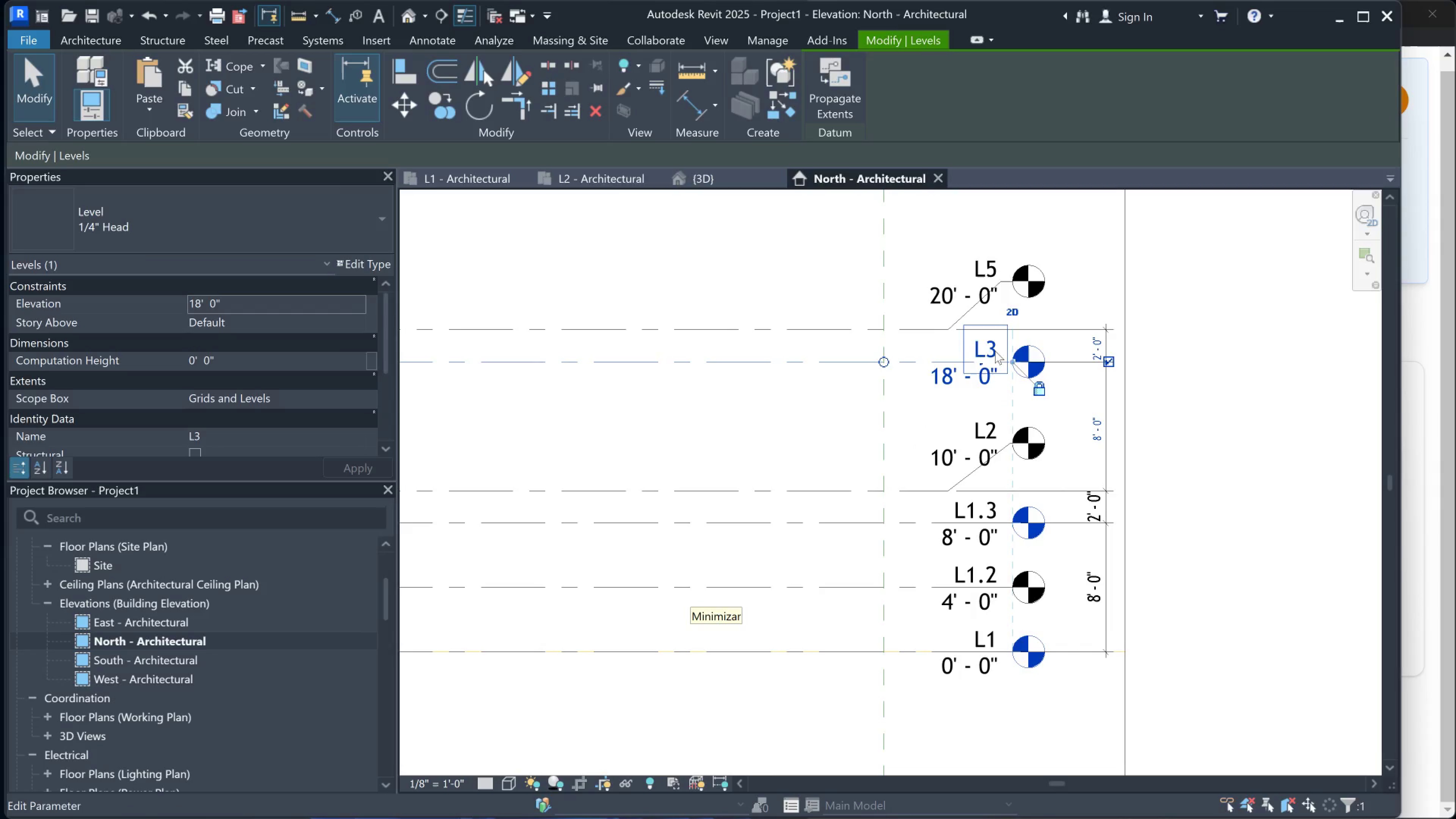 
left_click([995, 351])
 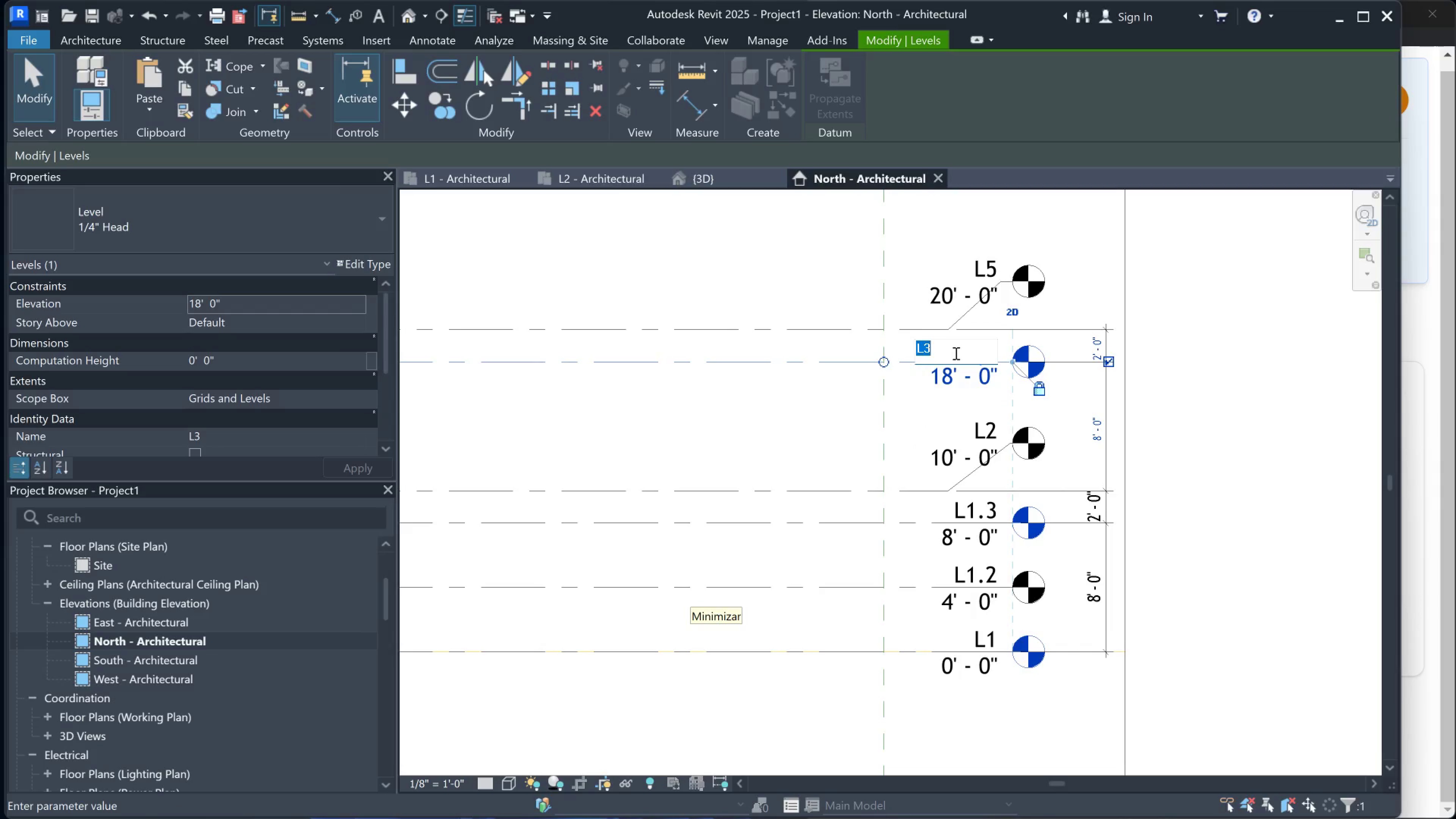 
left_click([954, 353])
 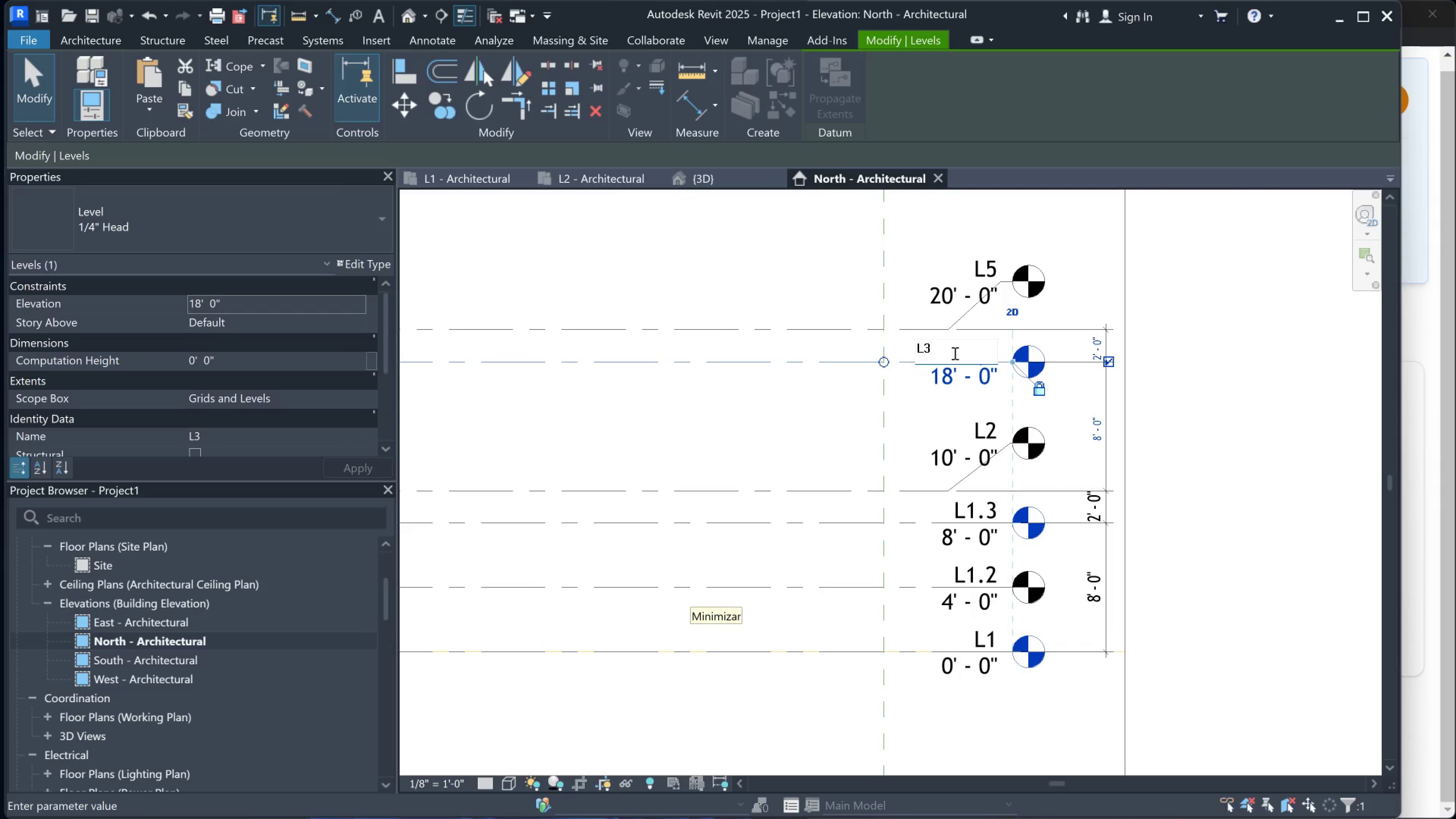 
key(Backspace)
 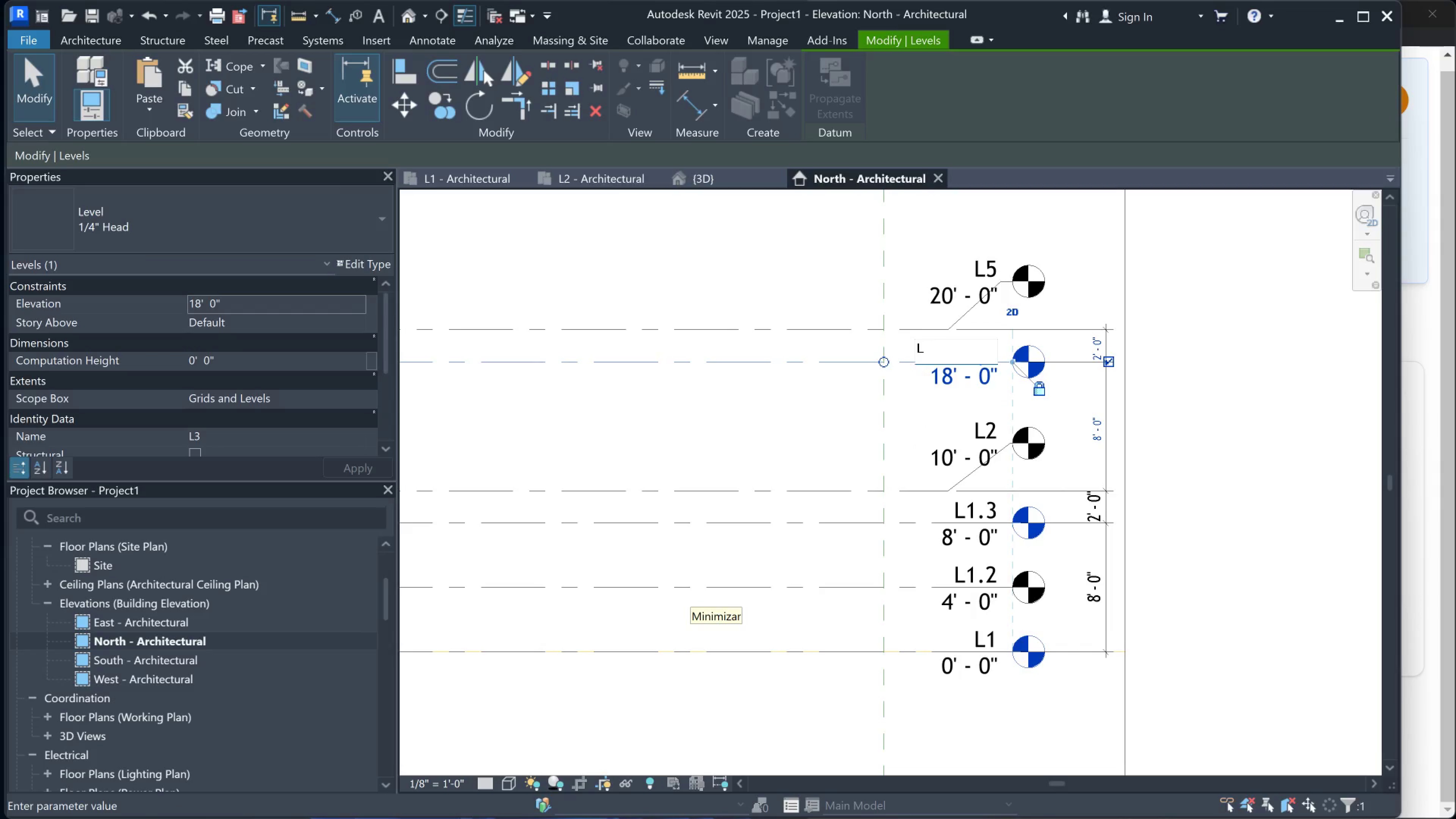 
key(2)
 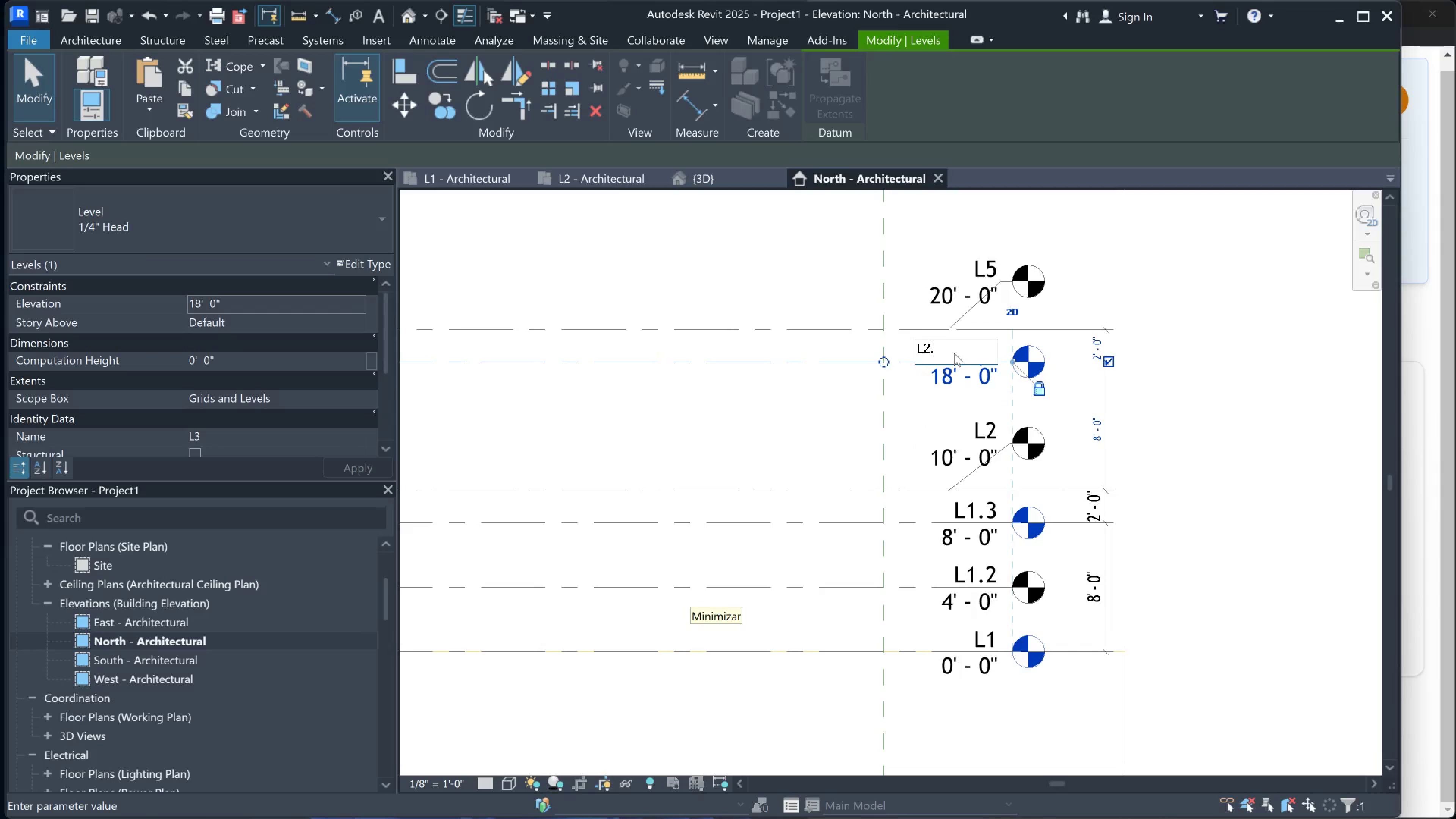 
key(Period)
 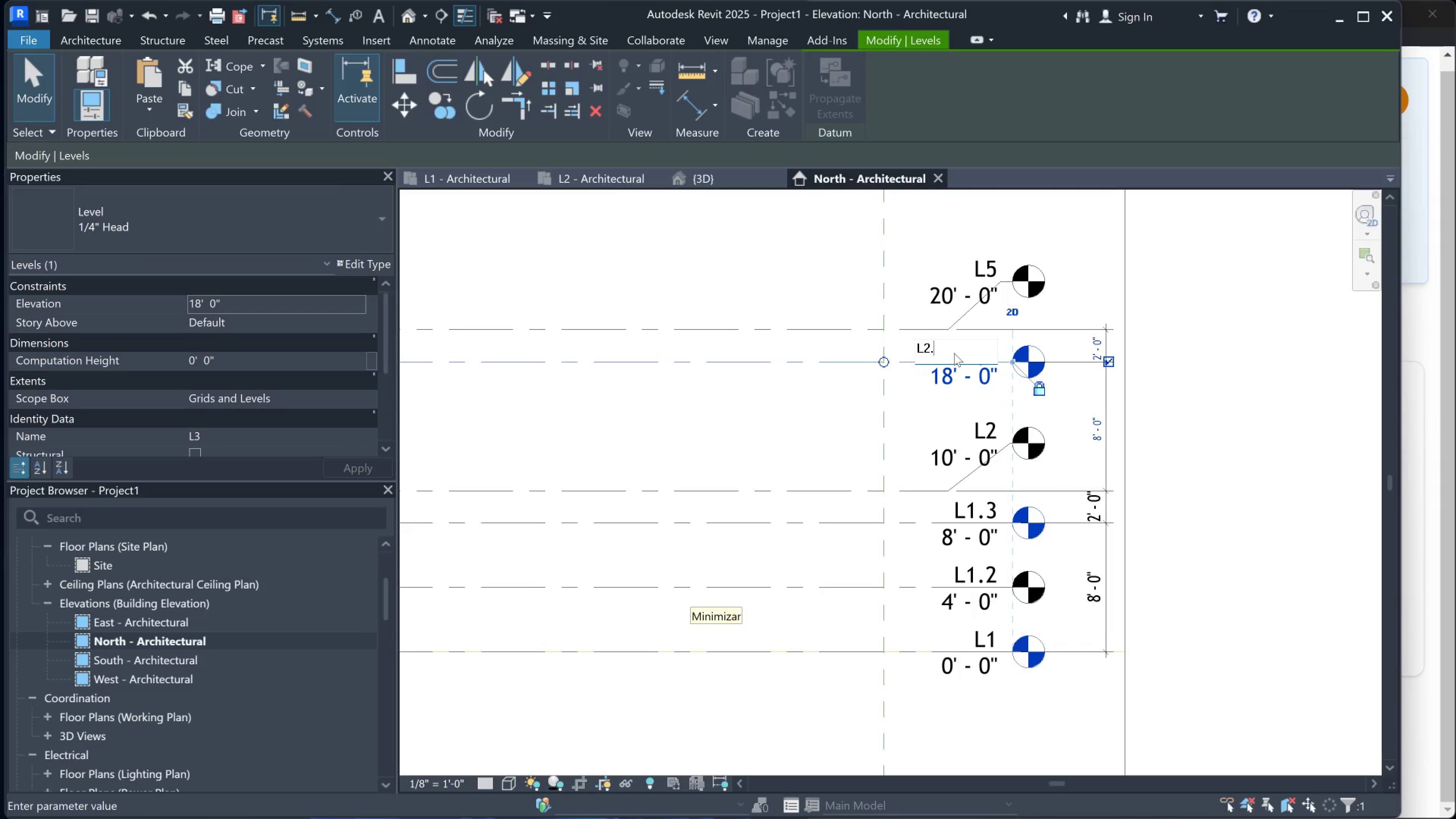 
key(1)
 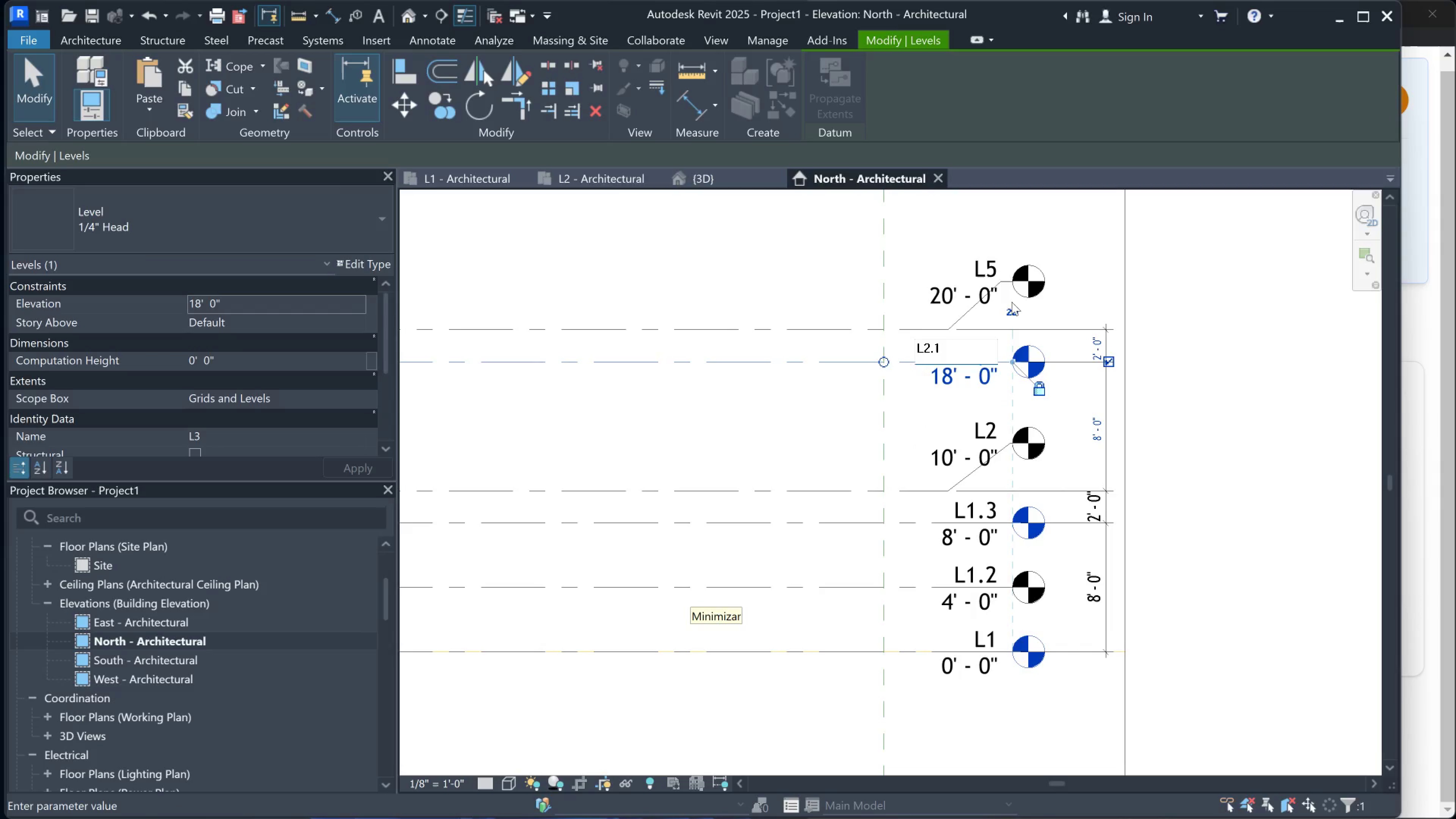 
left_click([989, 287])
 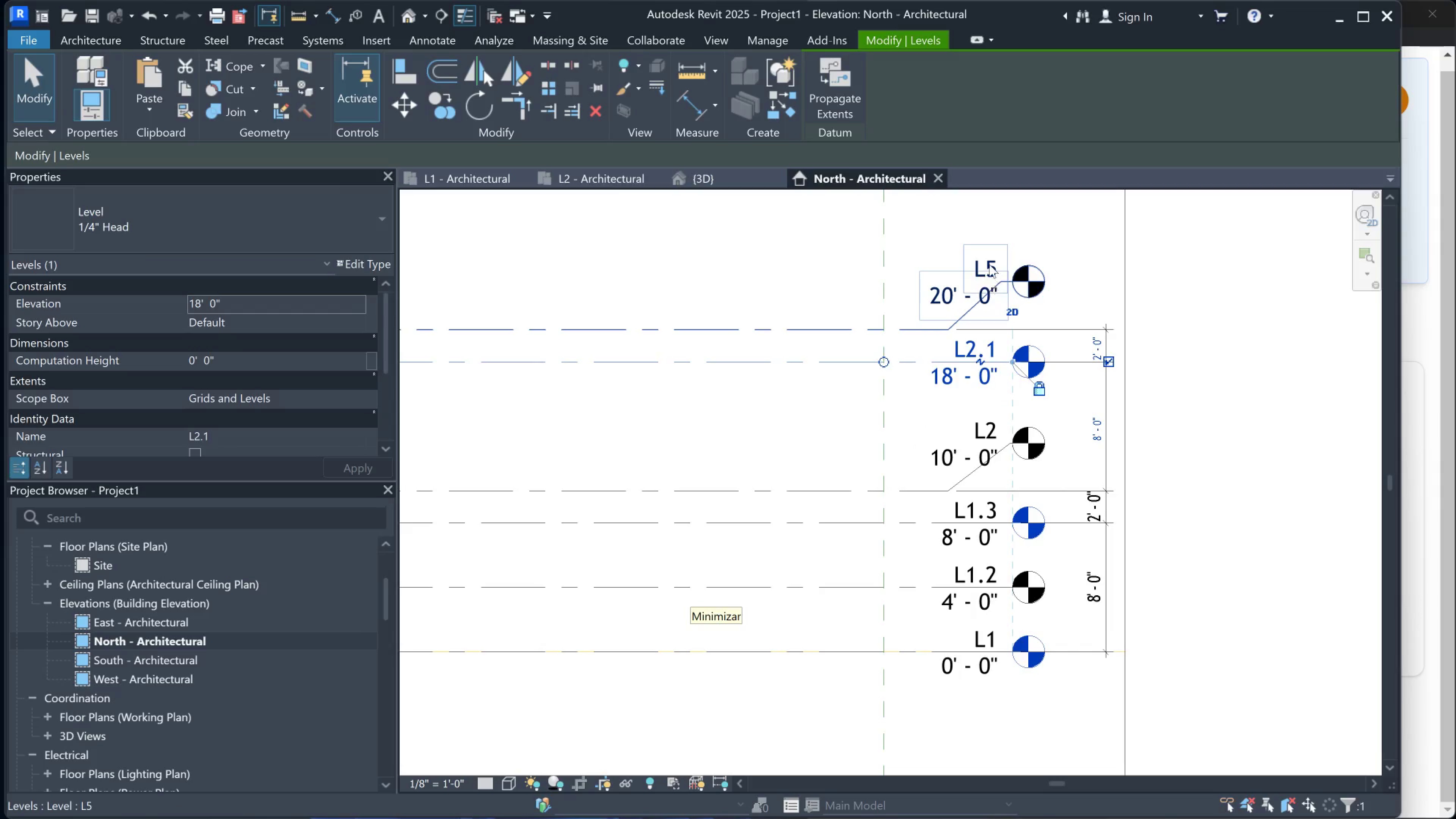 
left_click([989, 259])
 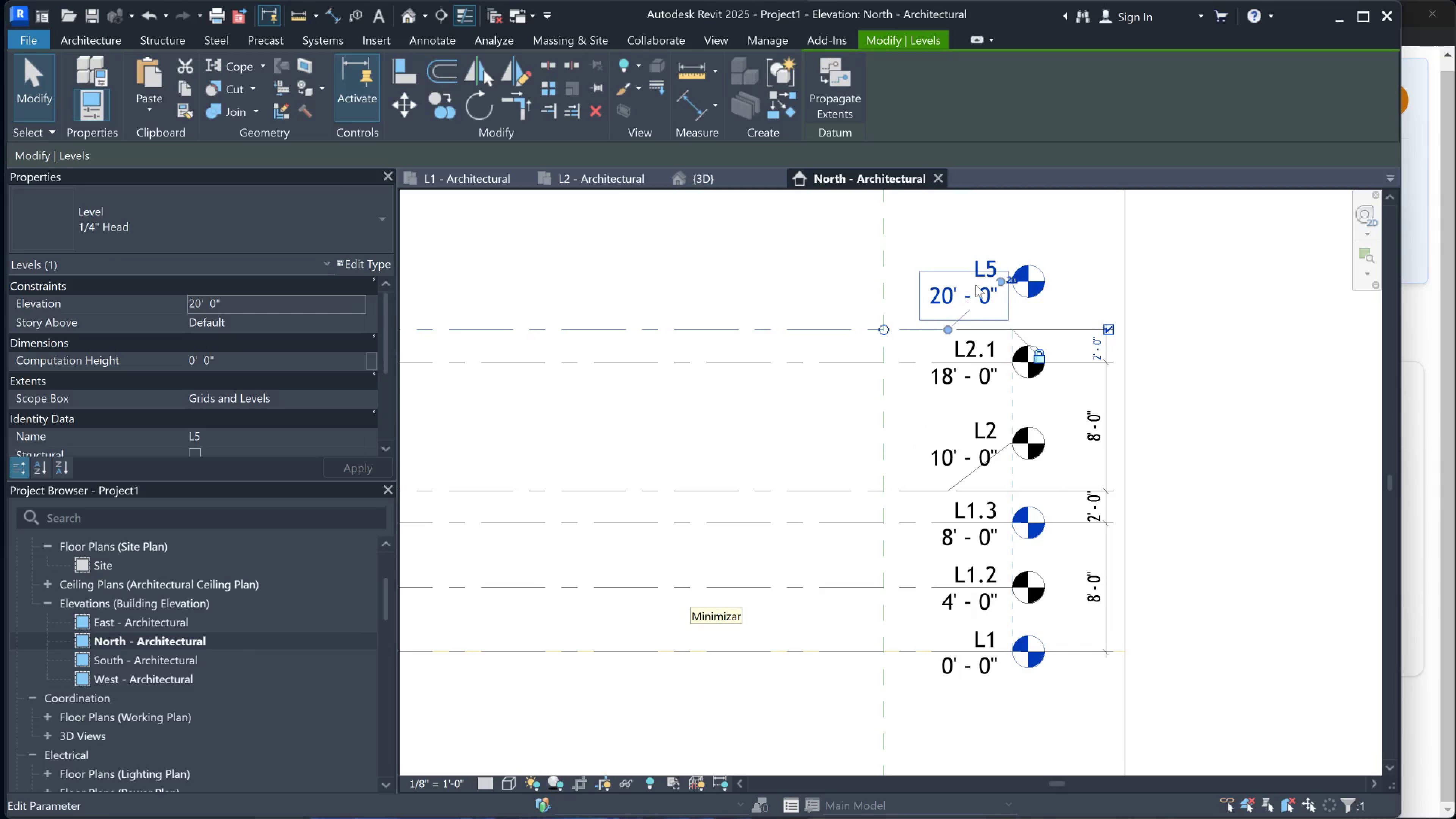 
left_click_drag(start_coordinate=[983, 278], to_coordinate=[939, 271])
 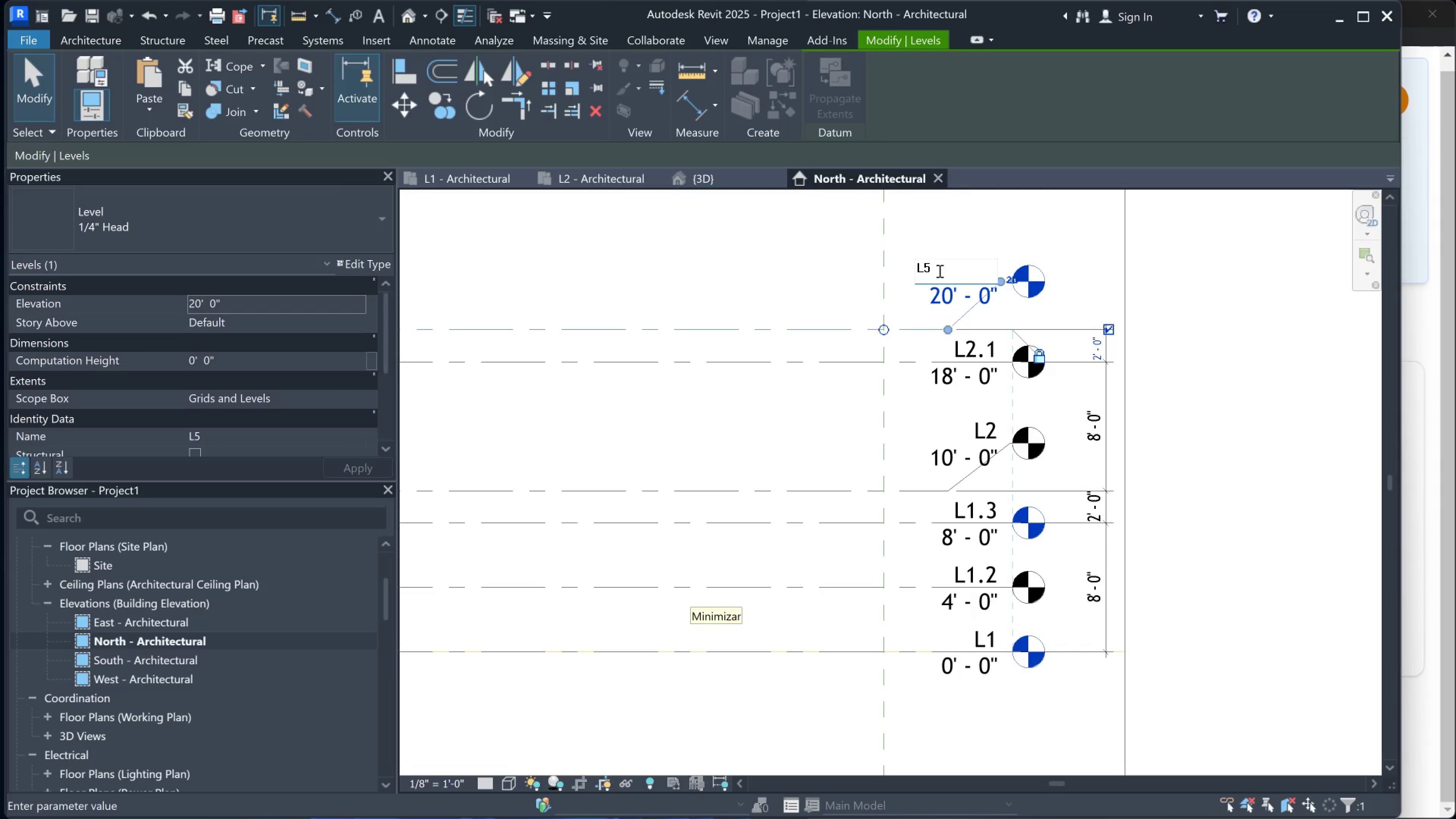 
left_click([939, 271])
 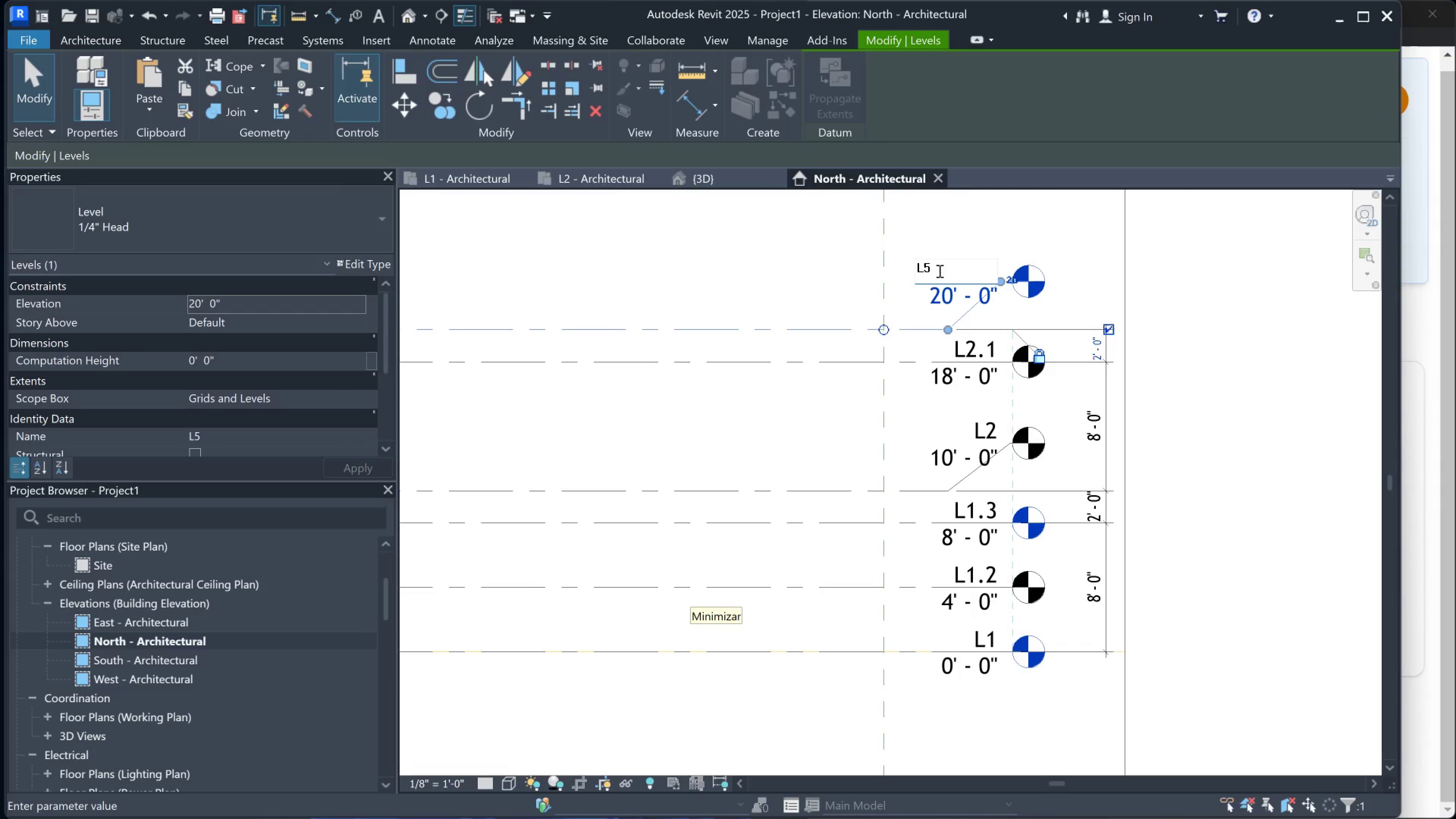 
key(Backspace)
 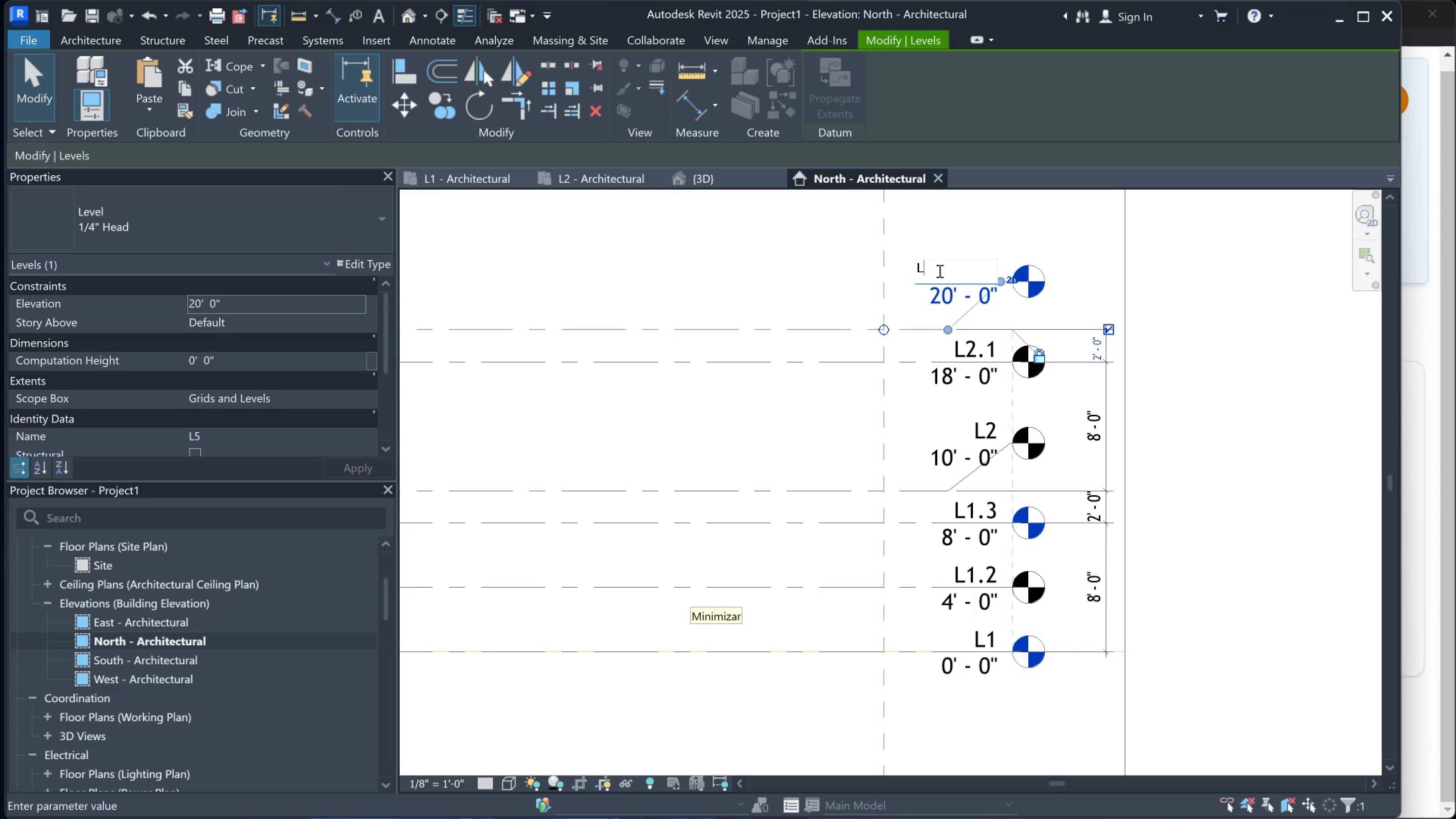 
key(T)
 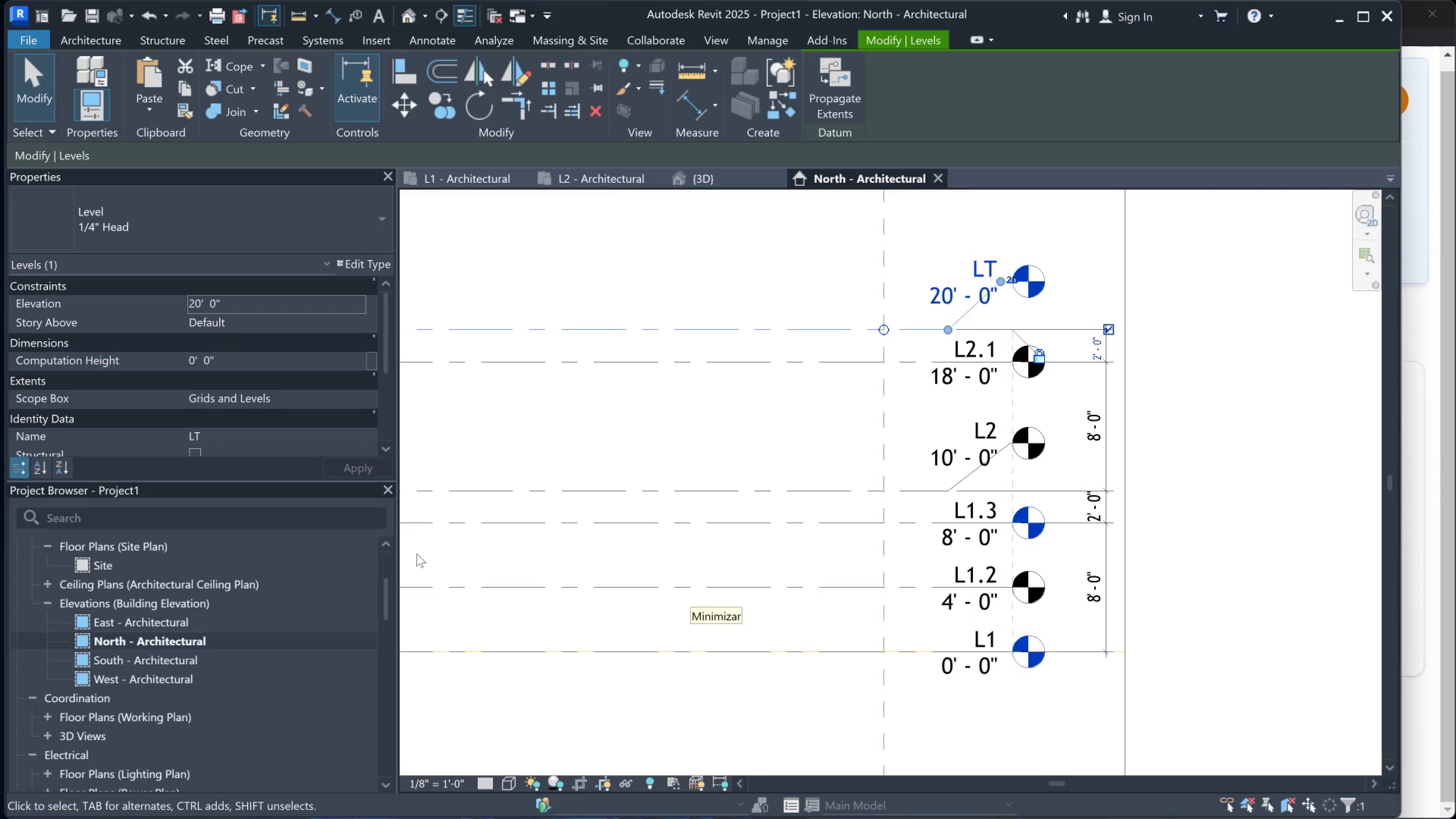 
scroll: coordinate [136, 668], scroll_direction: down, amount: 3.0
 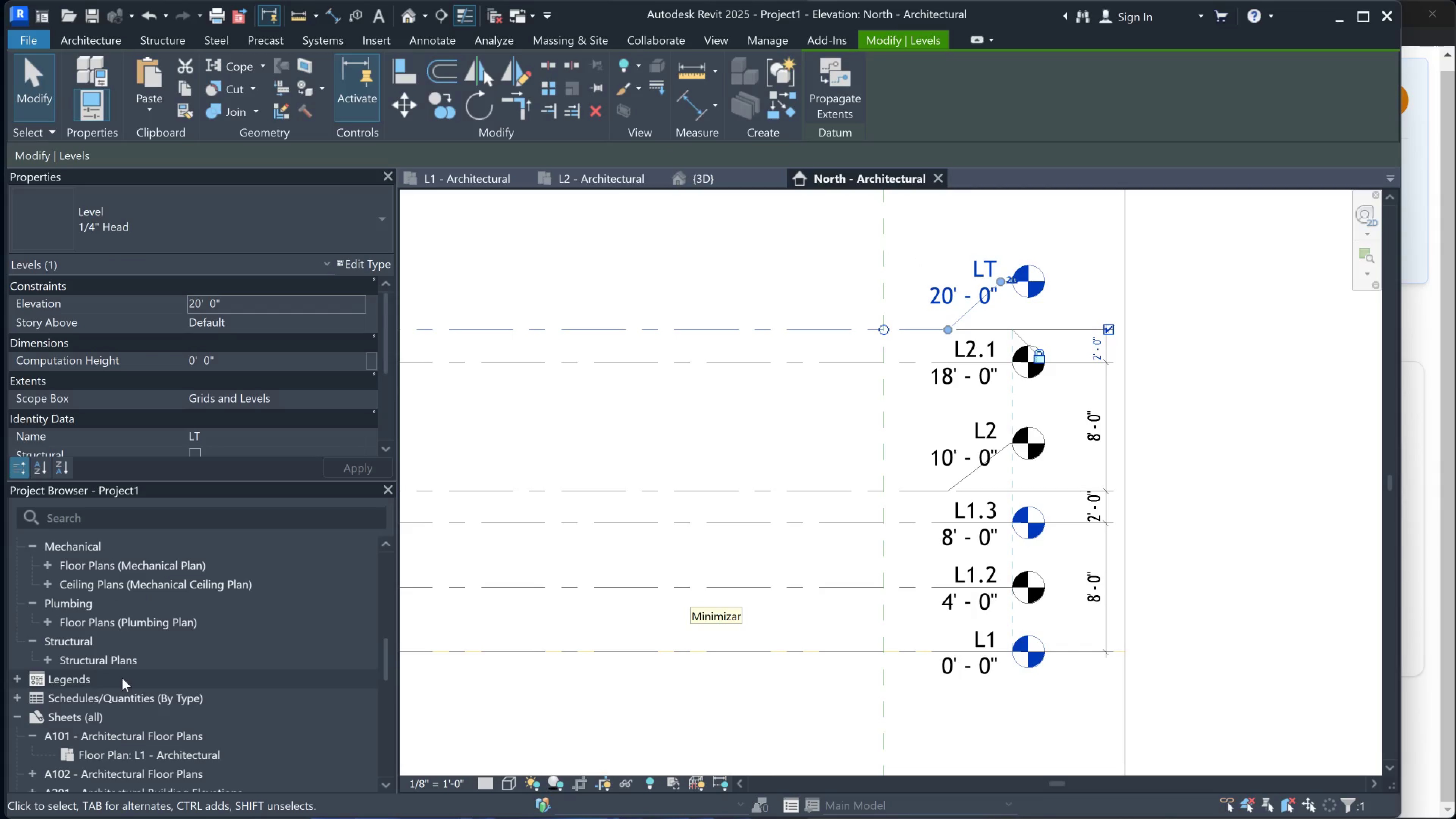 
scroll: coordinate [116, 680], scroll_direction: up, amount: 3.0
 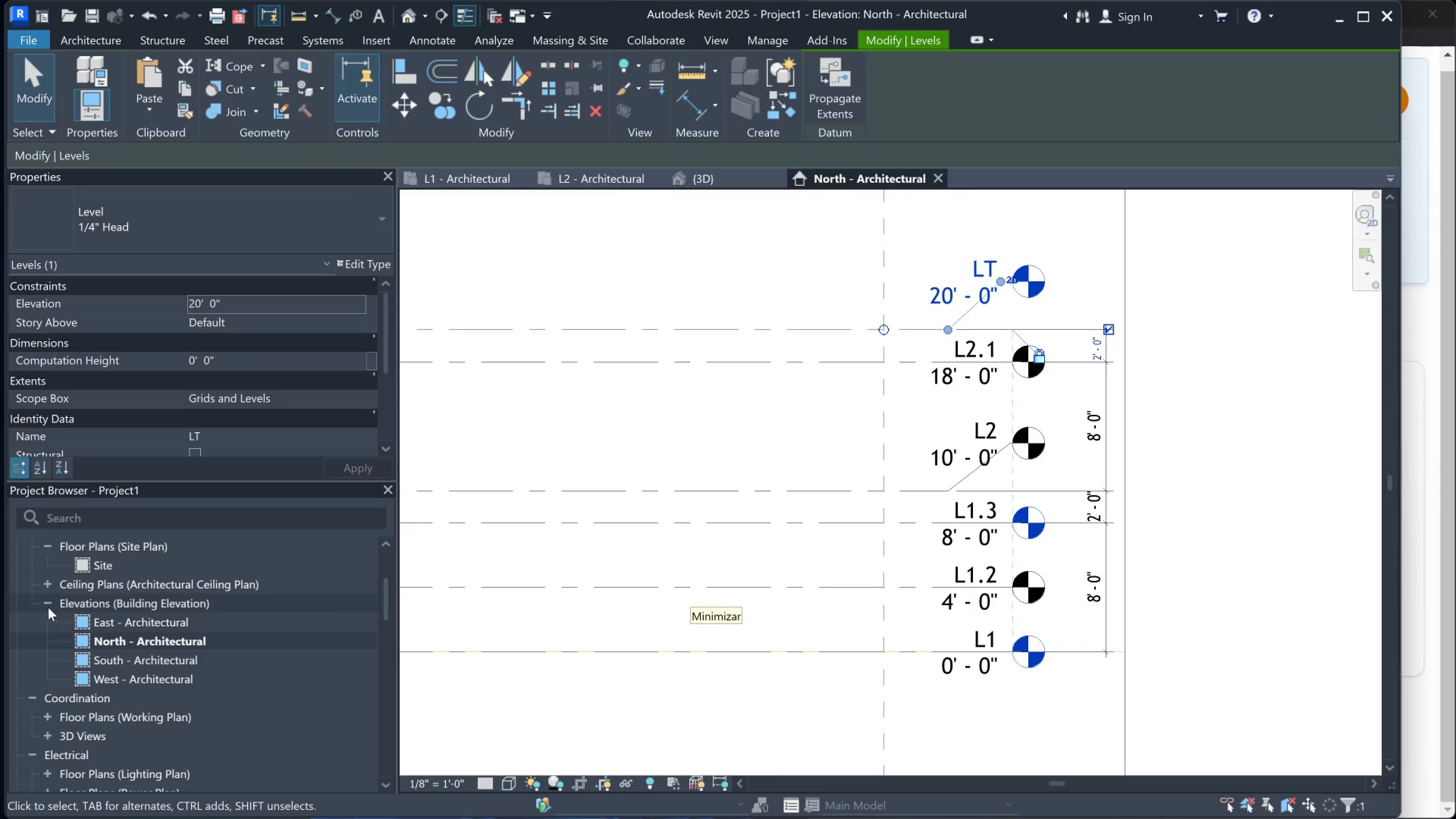 
left_click([47, 604])
 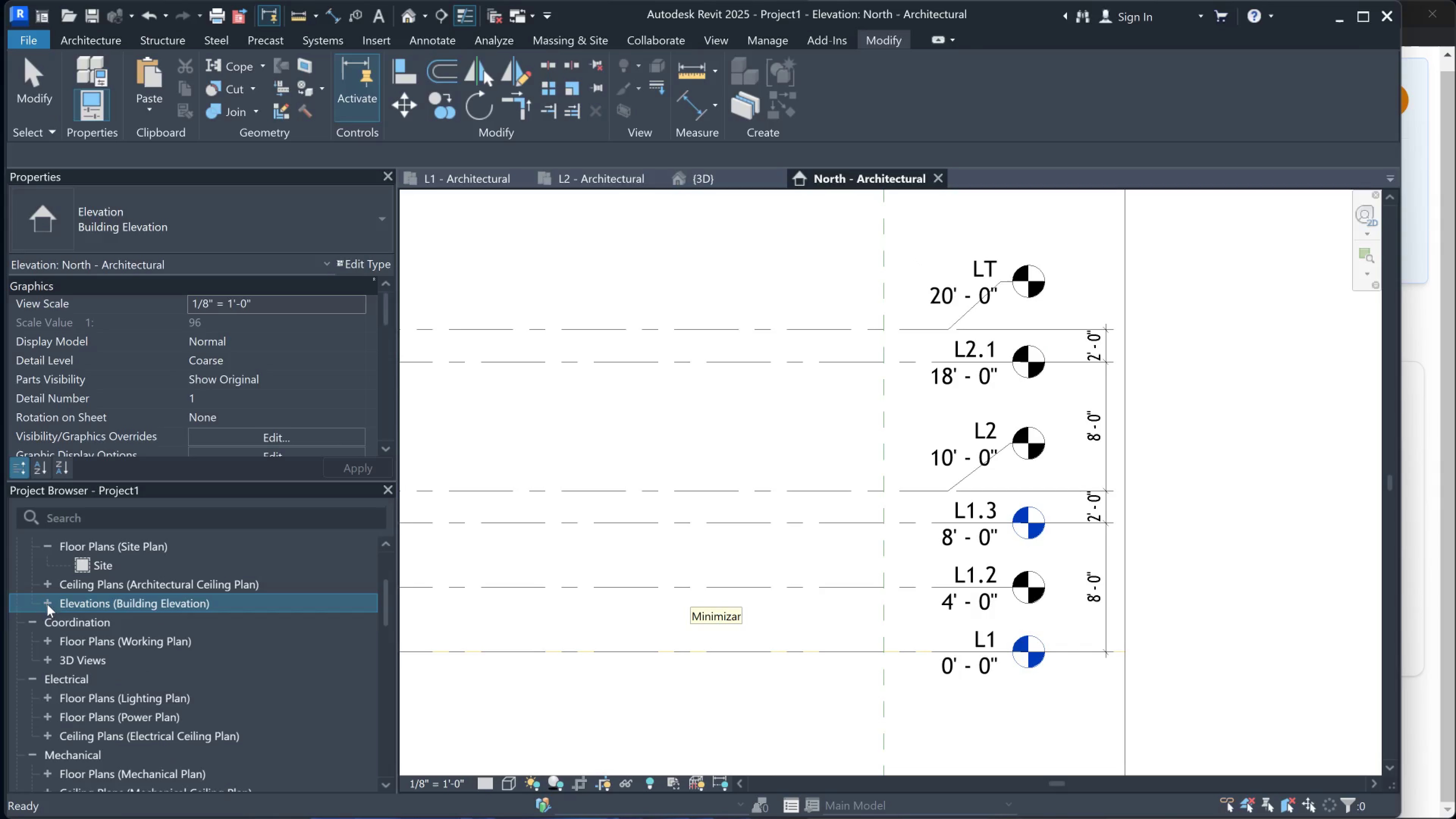 
scroll: coordinate [60, 654], scroll_direction: down, amount: 3.0
 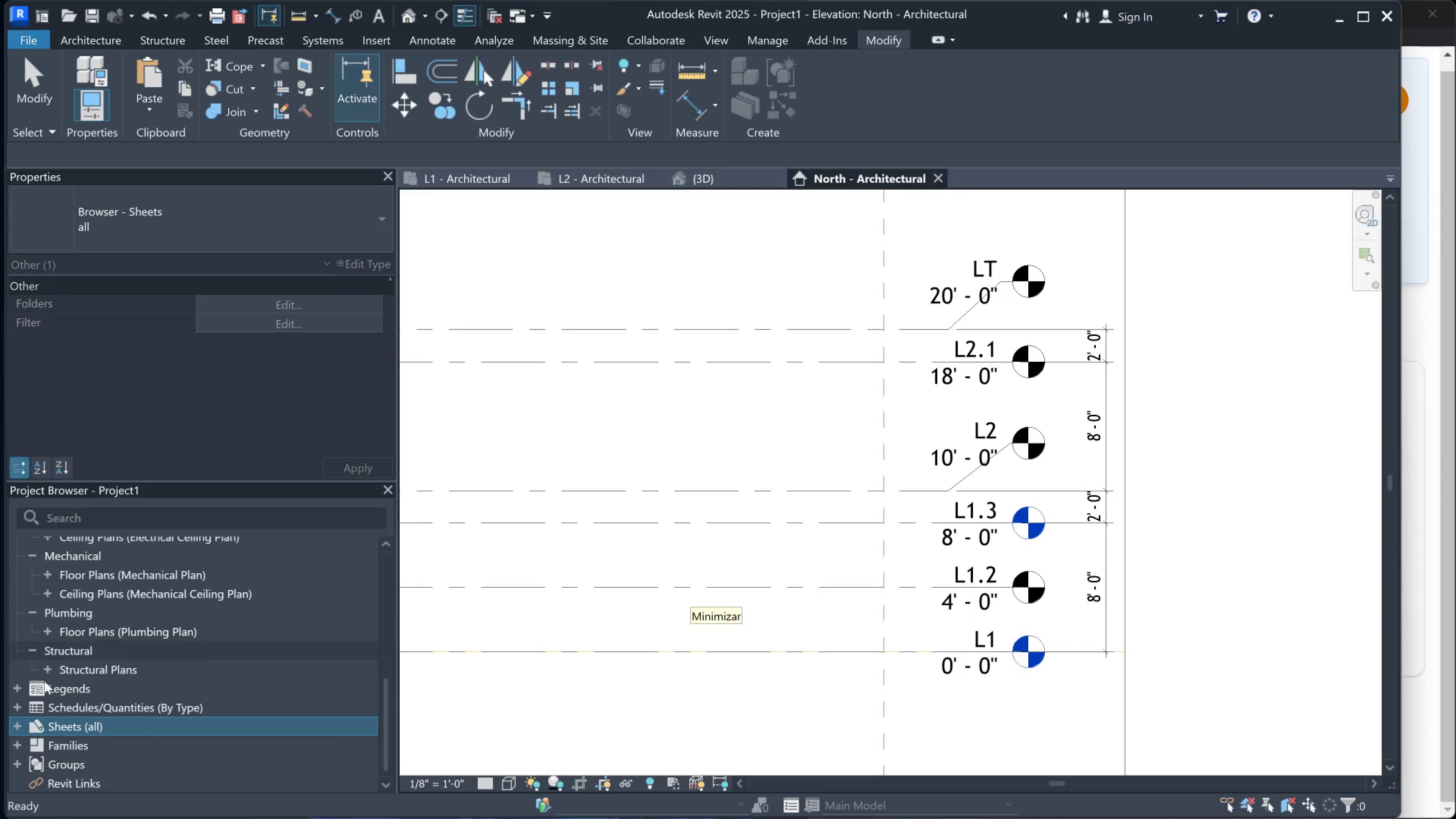 
scroll: coordinate [61, 684], scroll_direction: up, amount: 4.0
 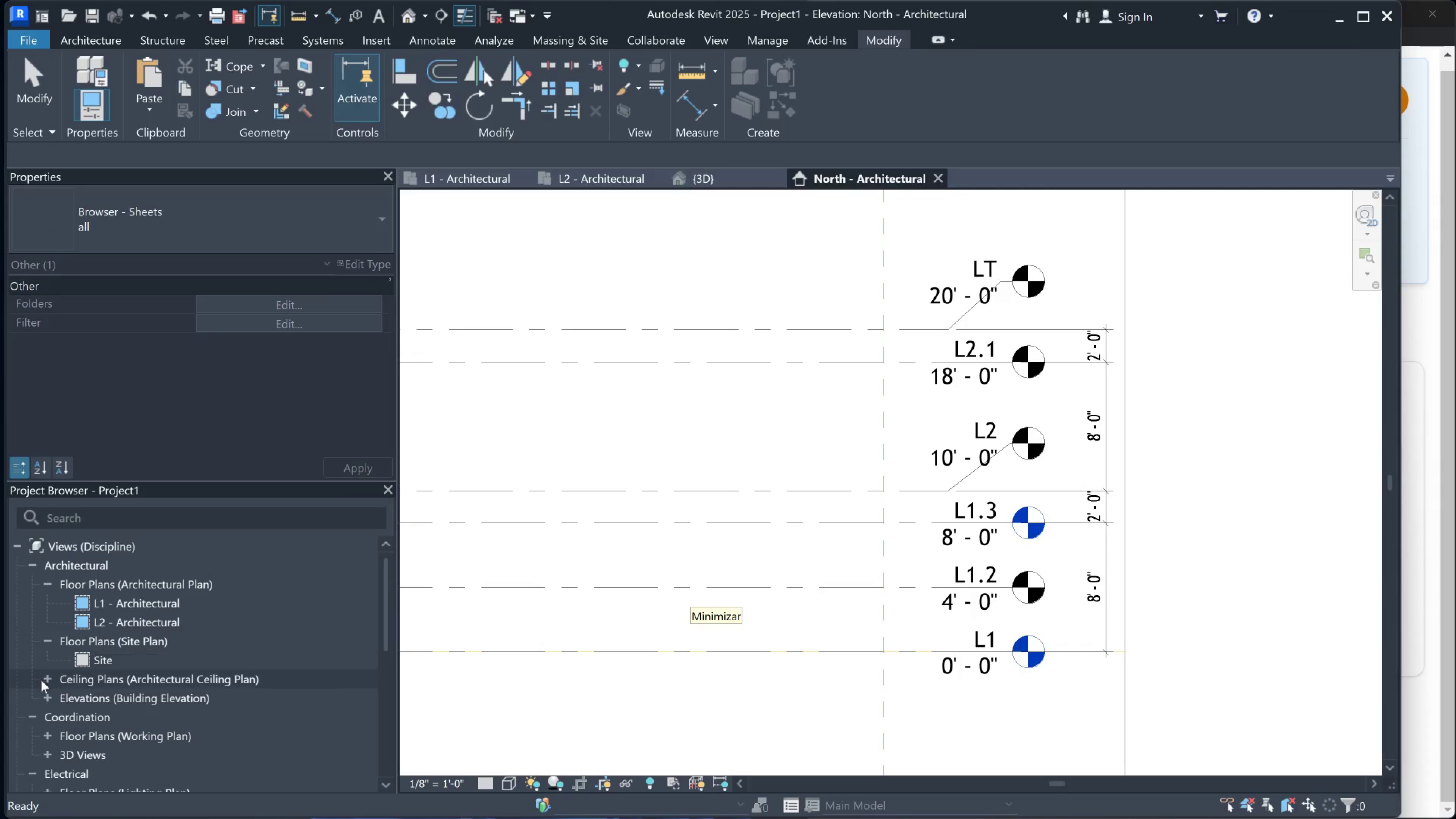 
left_click([46, 692])
 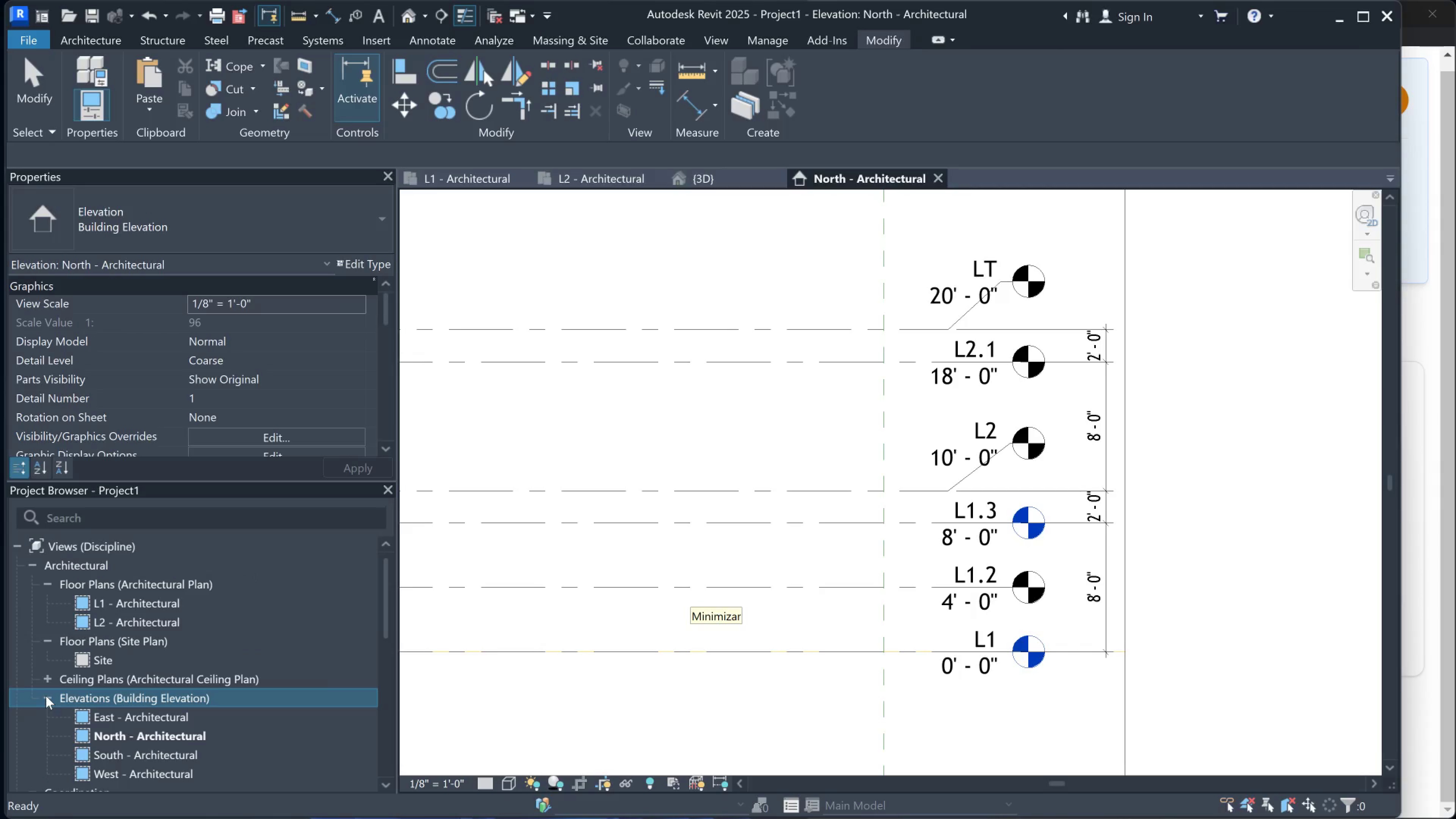 
scroll: coordinate [46, 696], scroll_direction: down, amount: 1.0
 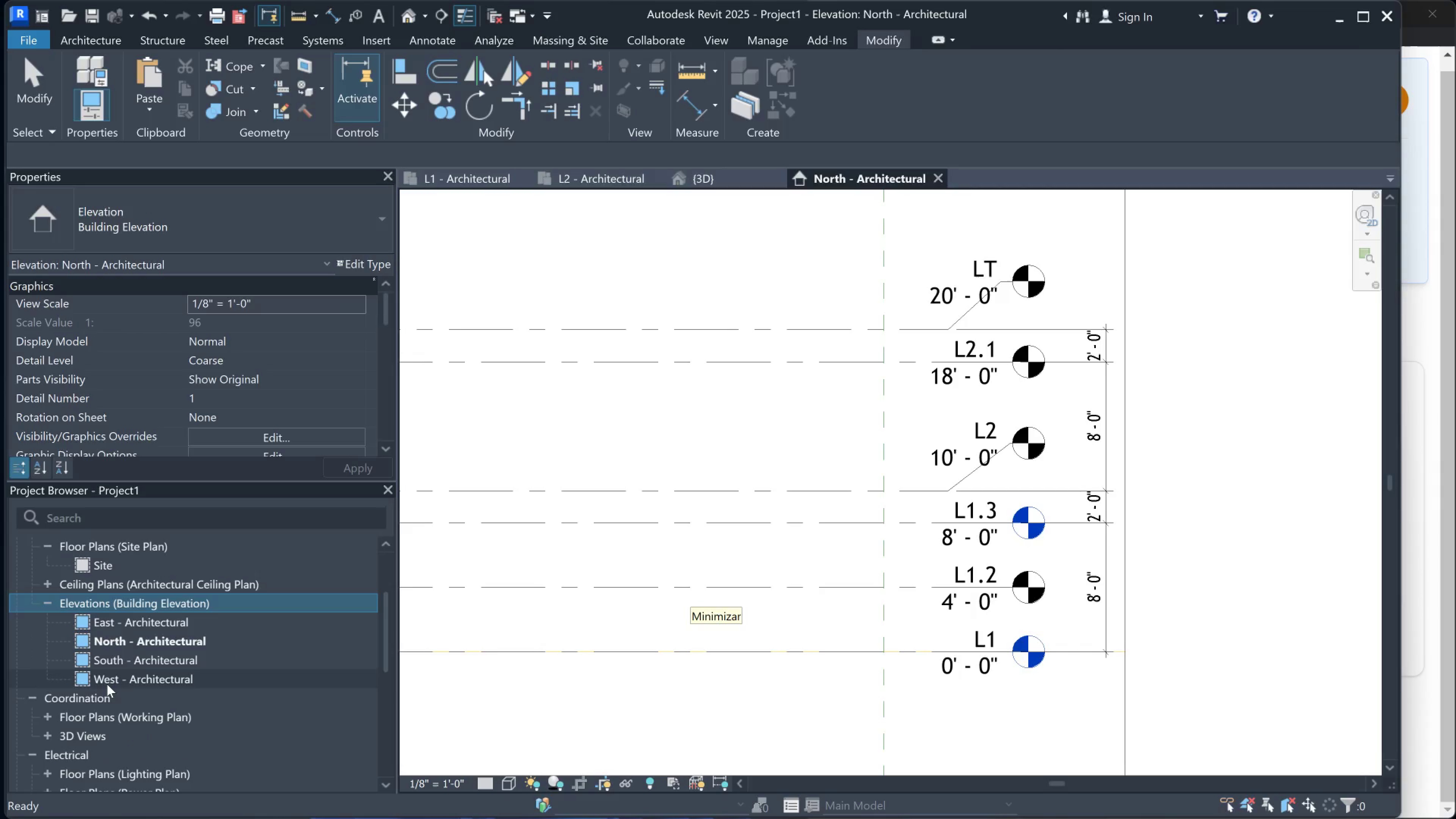 
scroll: coordinate [118, 653], scroll_direction: up, amount: 2.0
 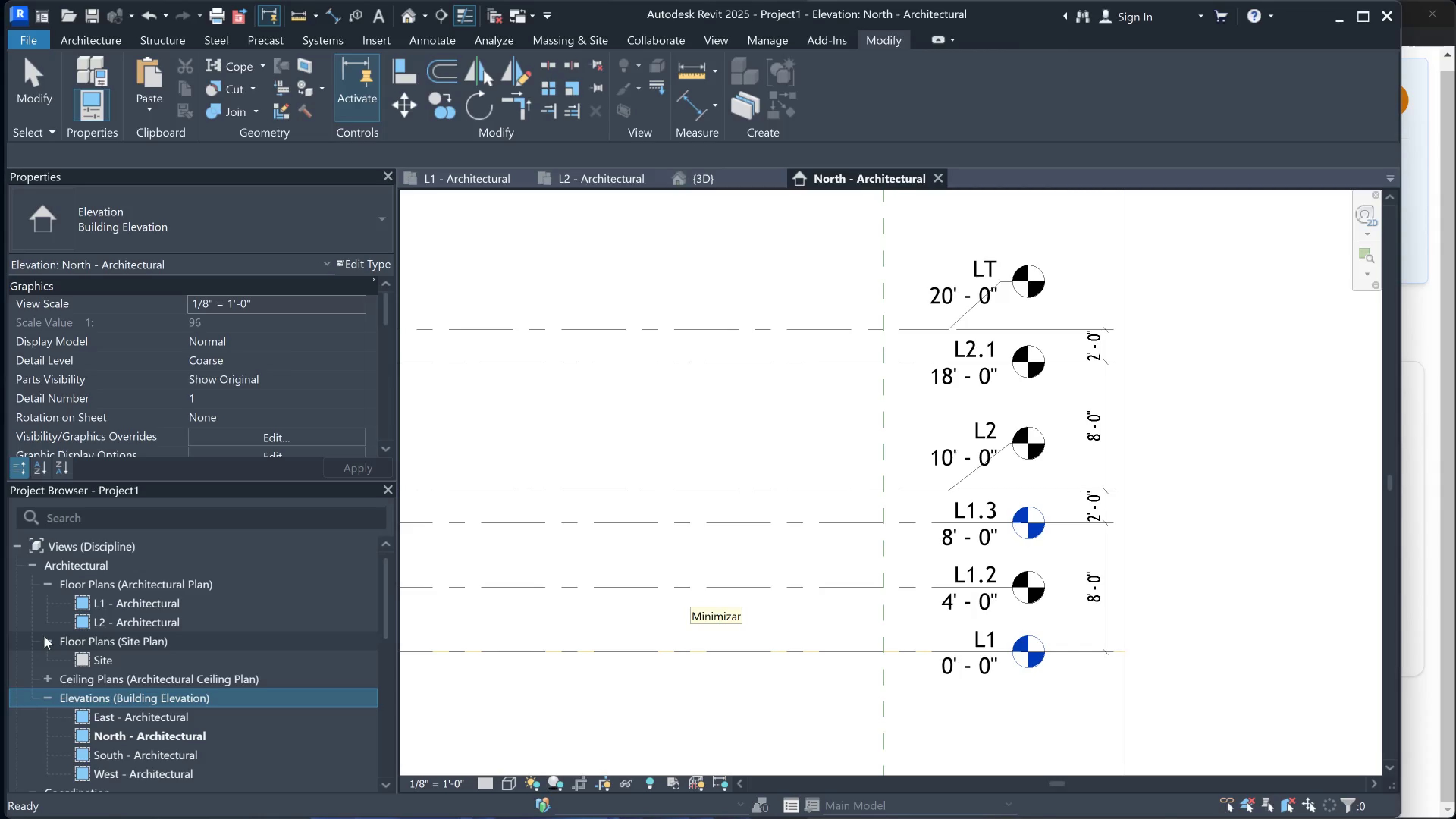 
left_click([44, 642])
 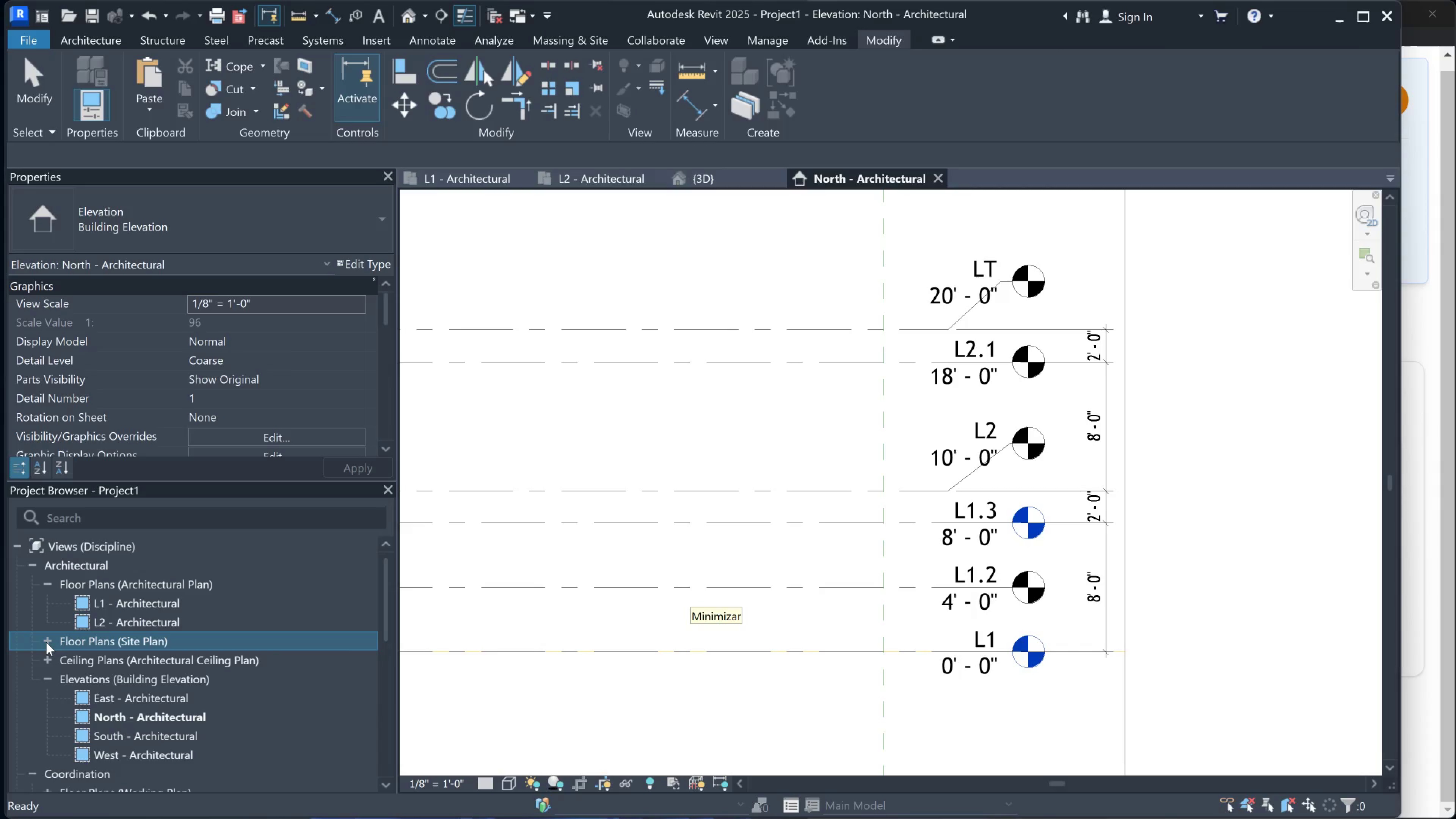 
left_click([46, 642])
 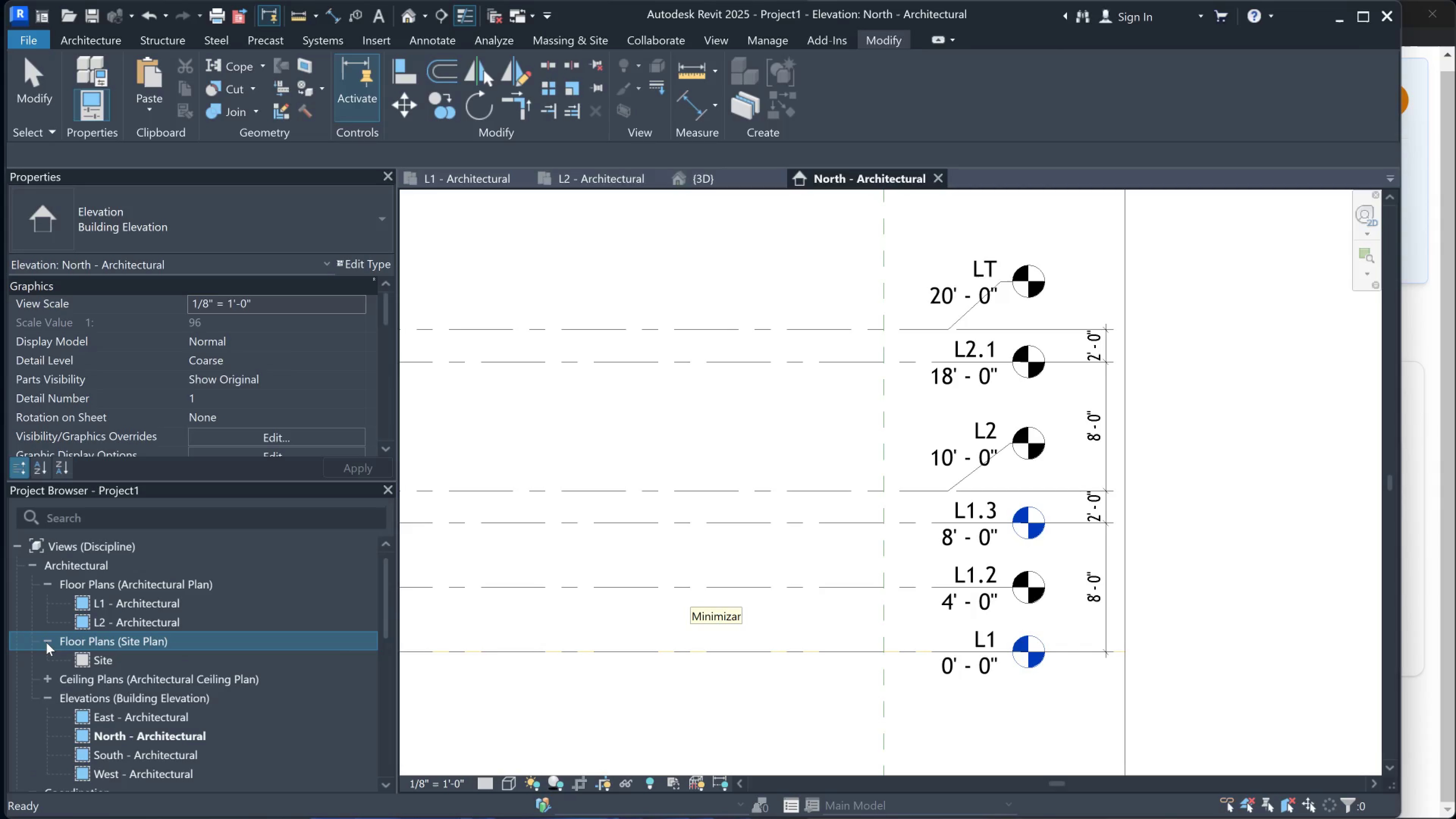 
left_click([46, 642])
 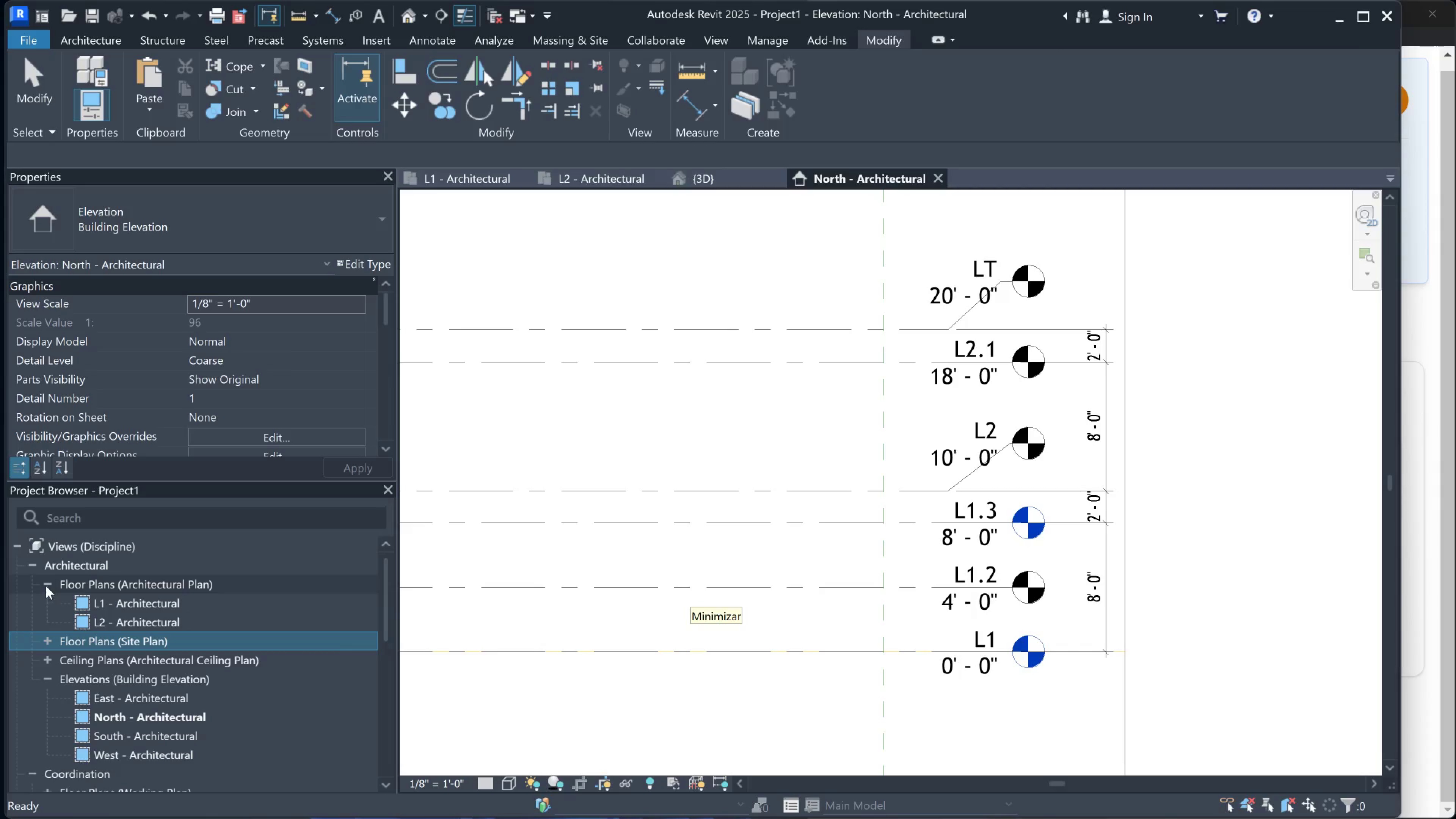 
left_click([46, 579])
 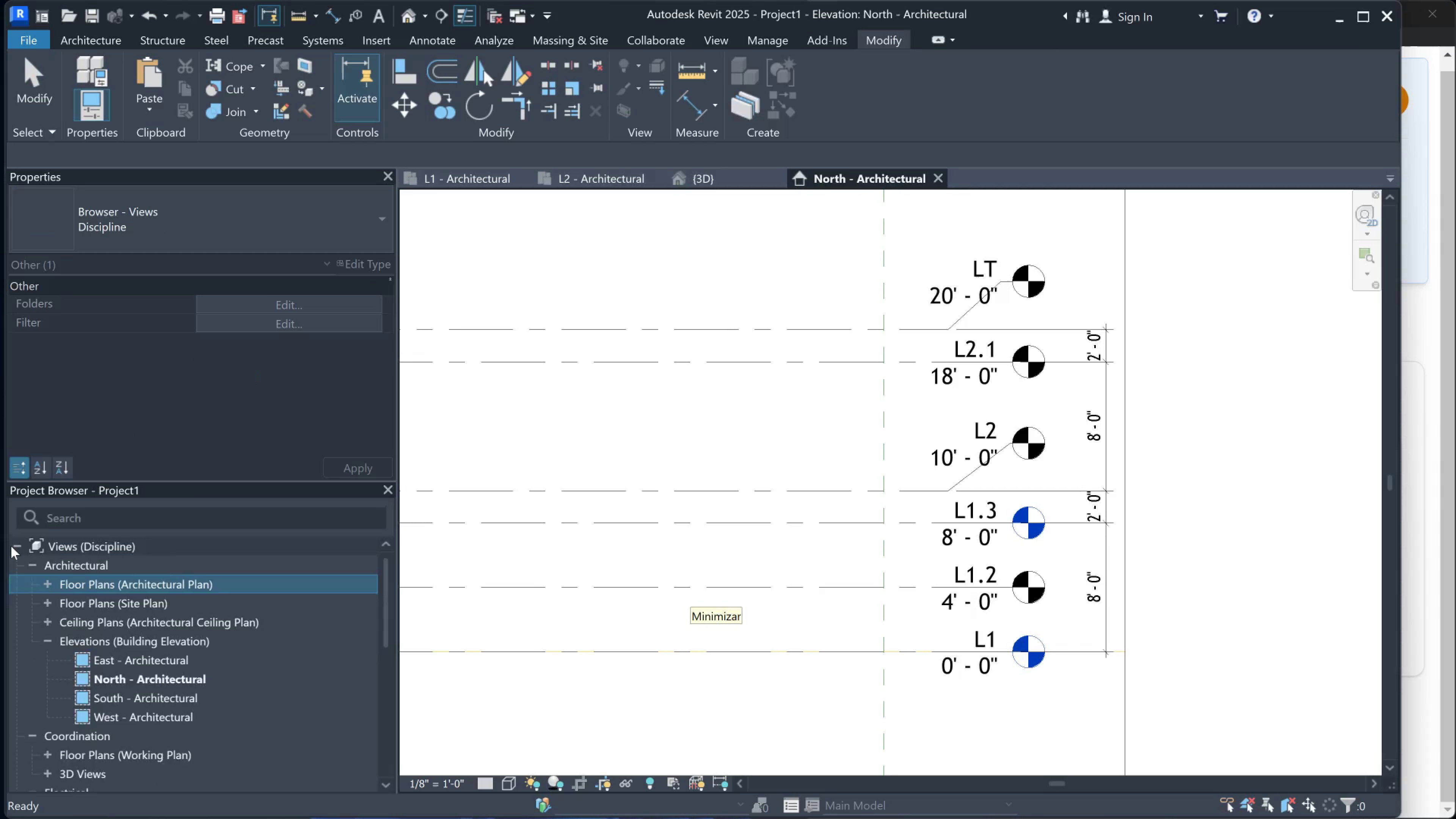 
double_click([13, 546])
 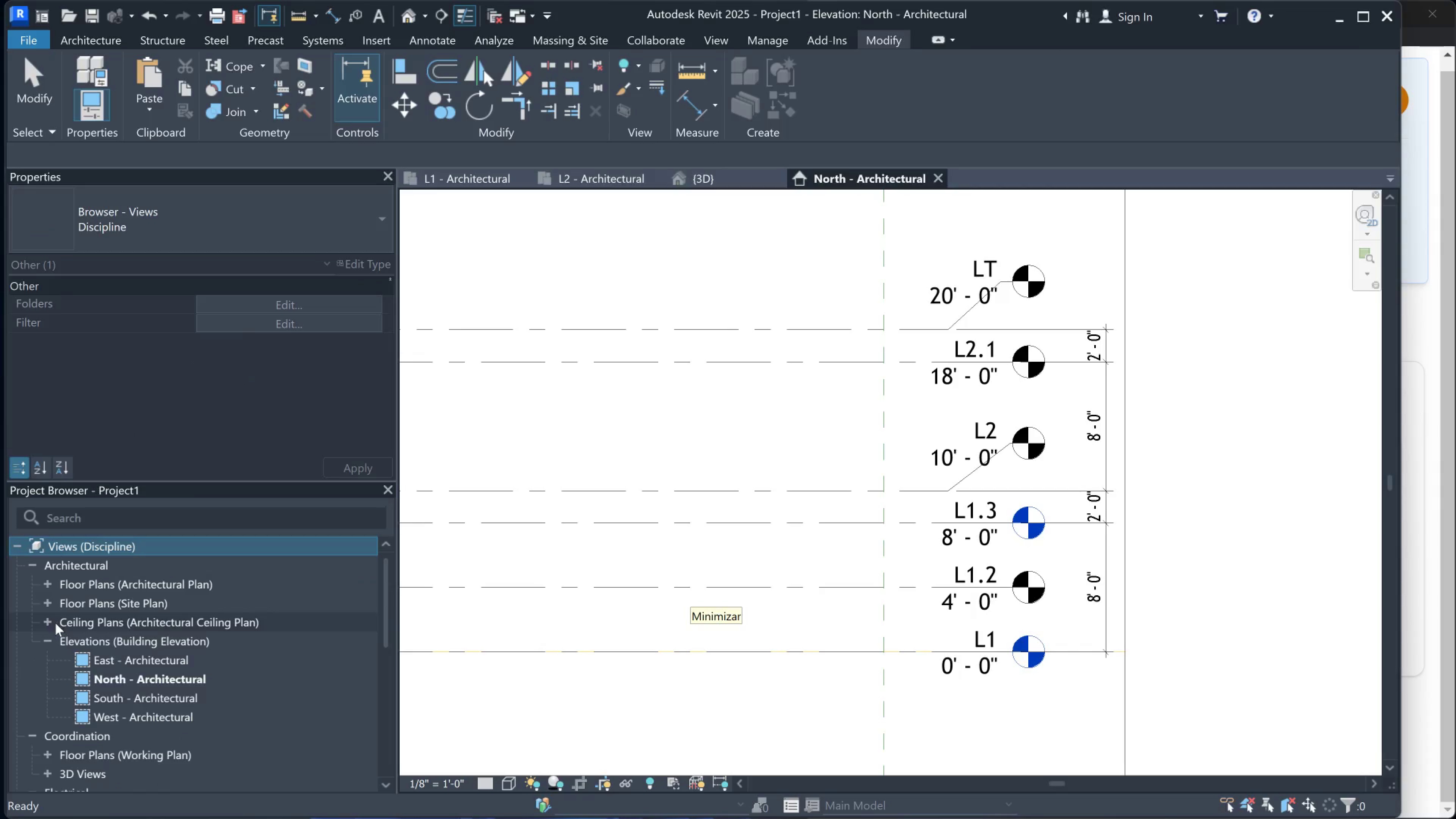 
scroll: coordinate [55, 618], scroll_direction: down, amount: 2.0
 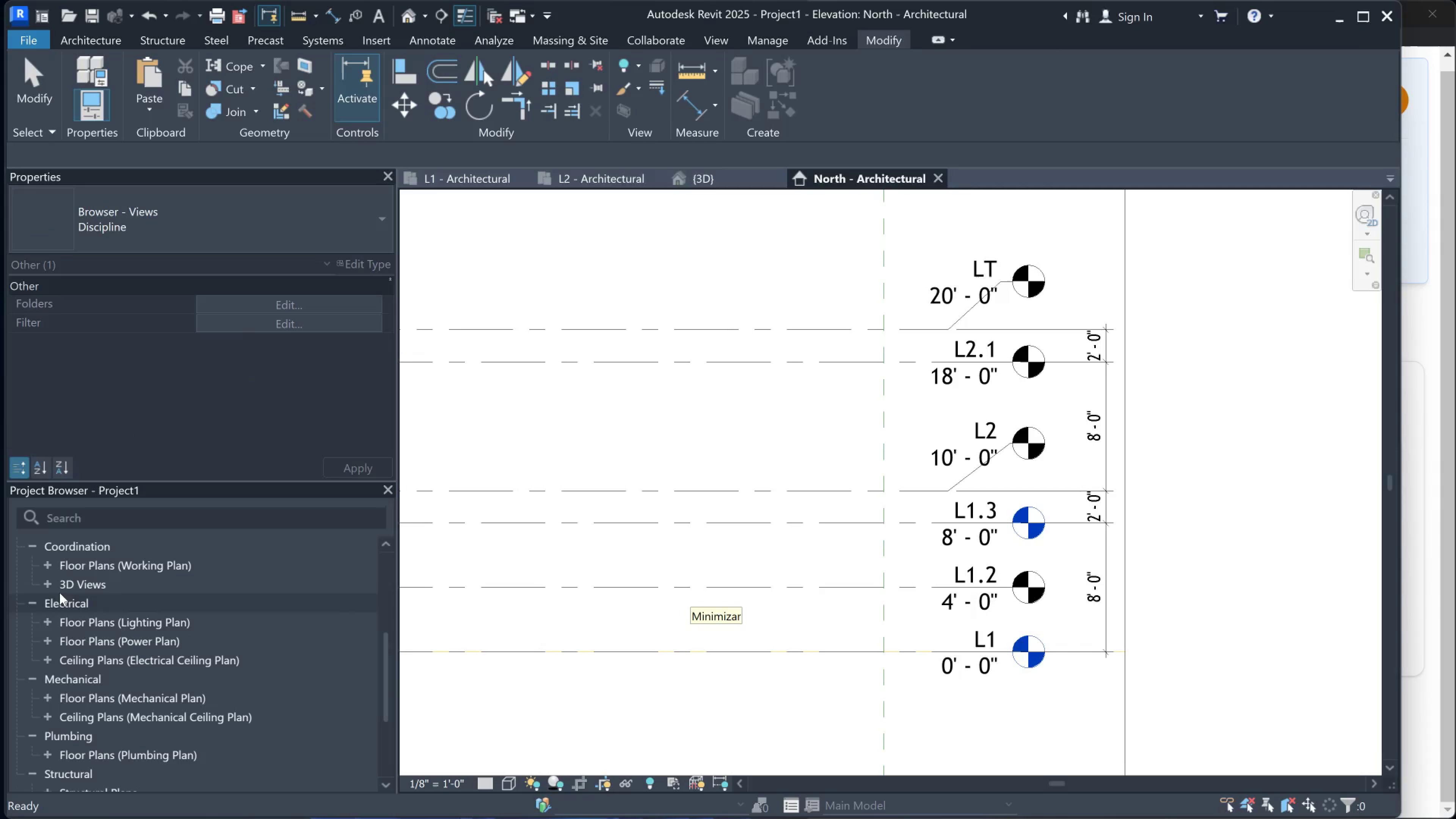 
left_click([49, 582])
 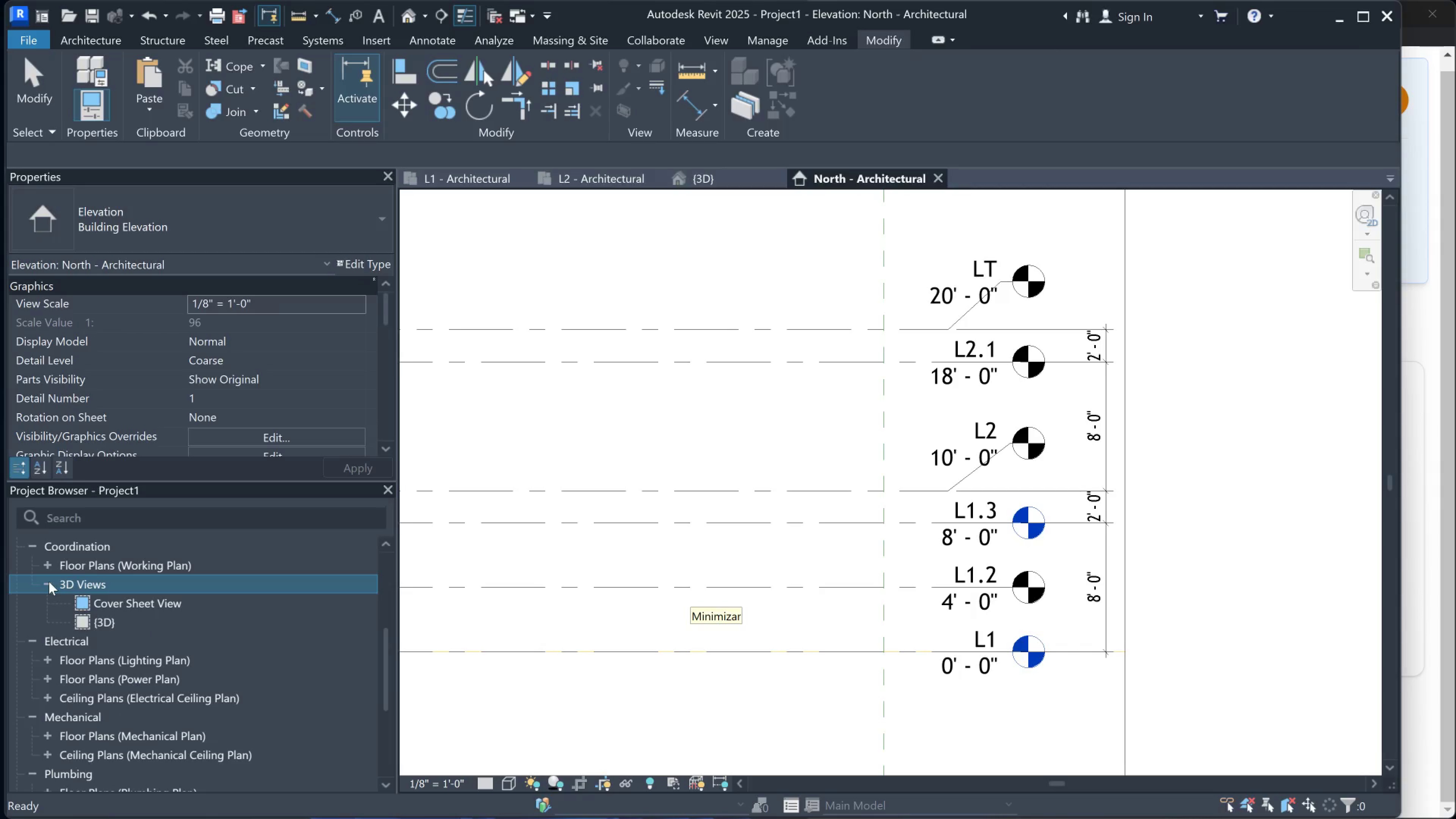 
left_click([49, 582])
 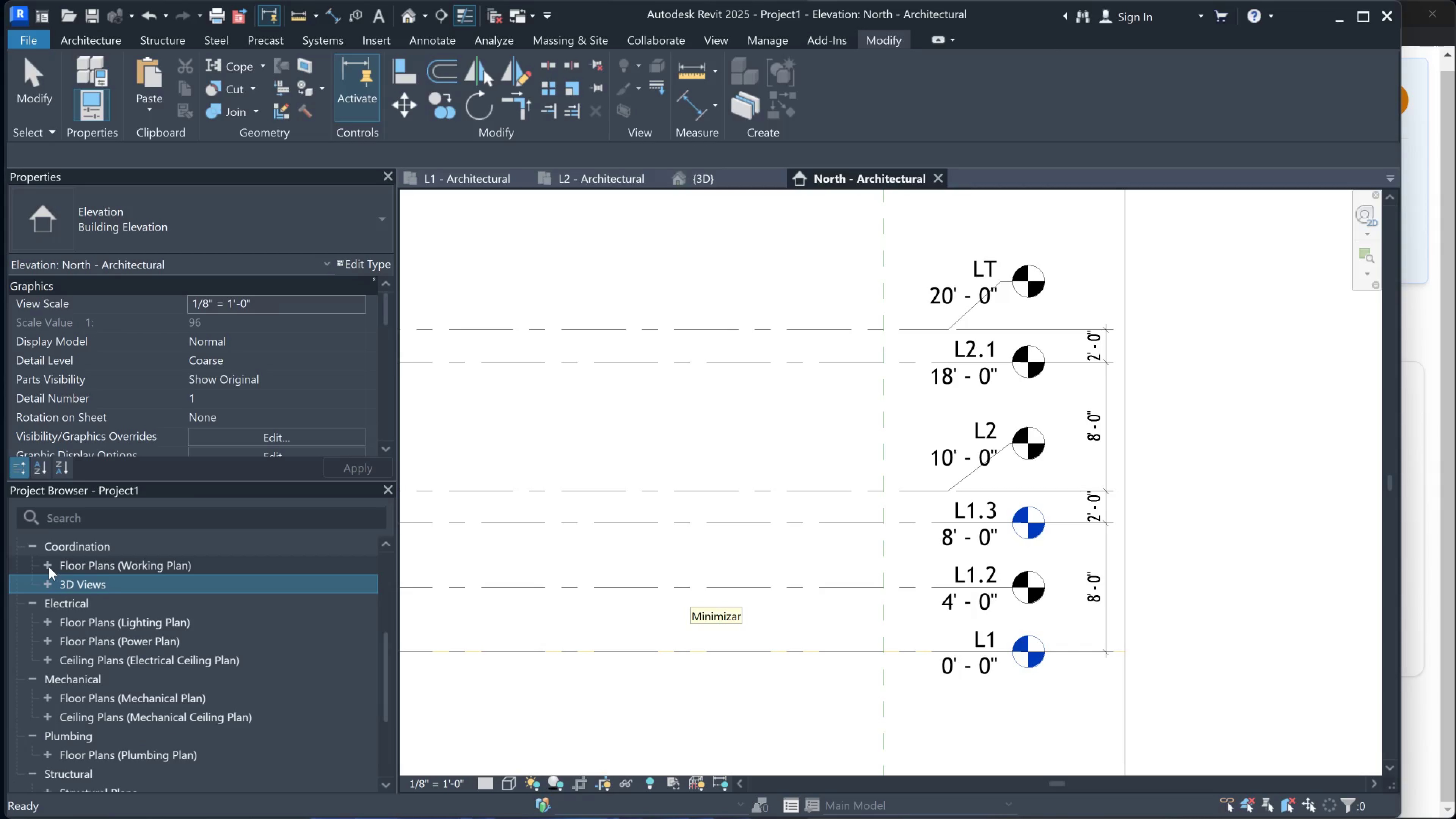 
double_click([49, 567])
 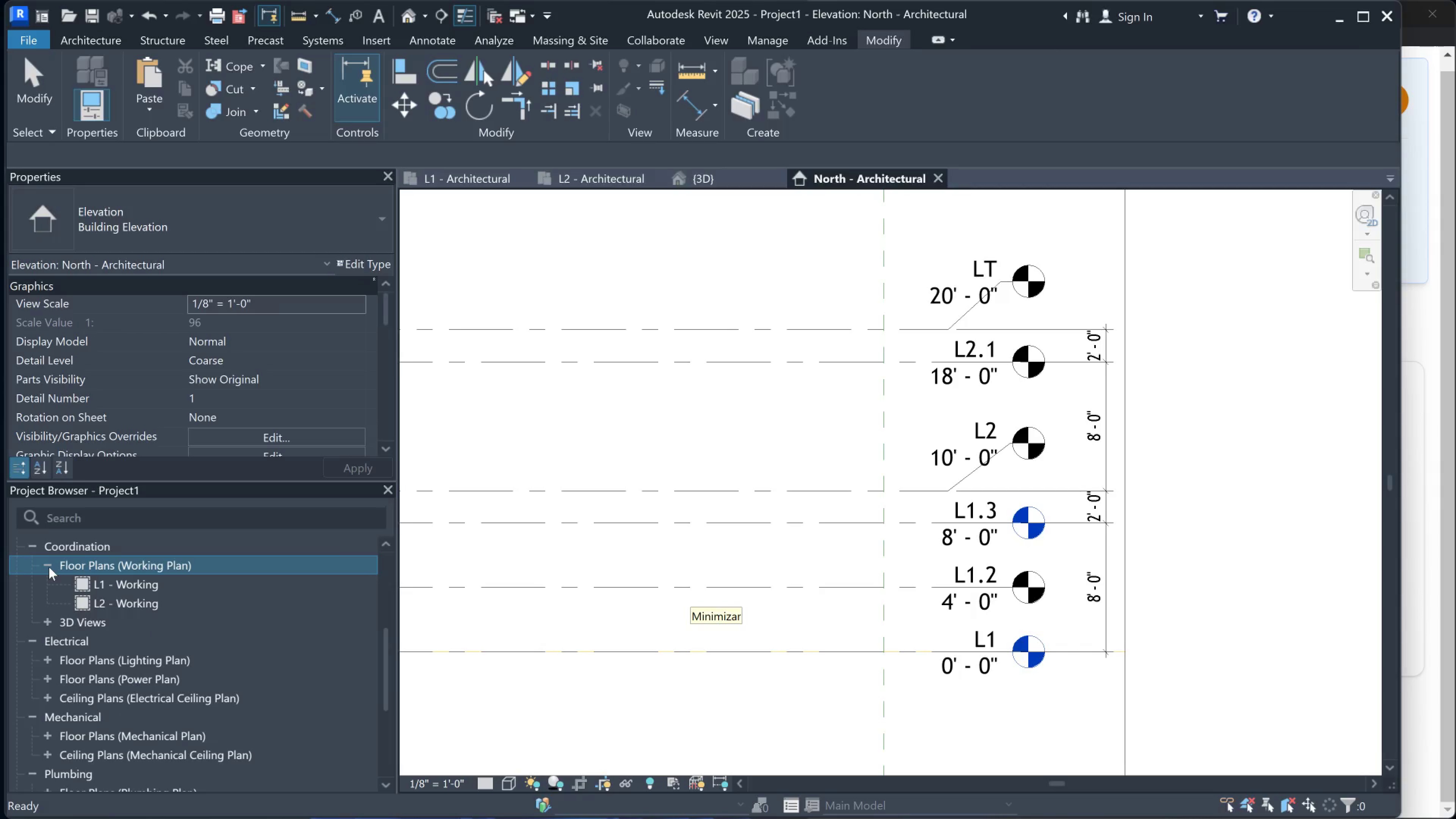 
left_click([49, 567])
 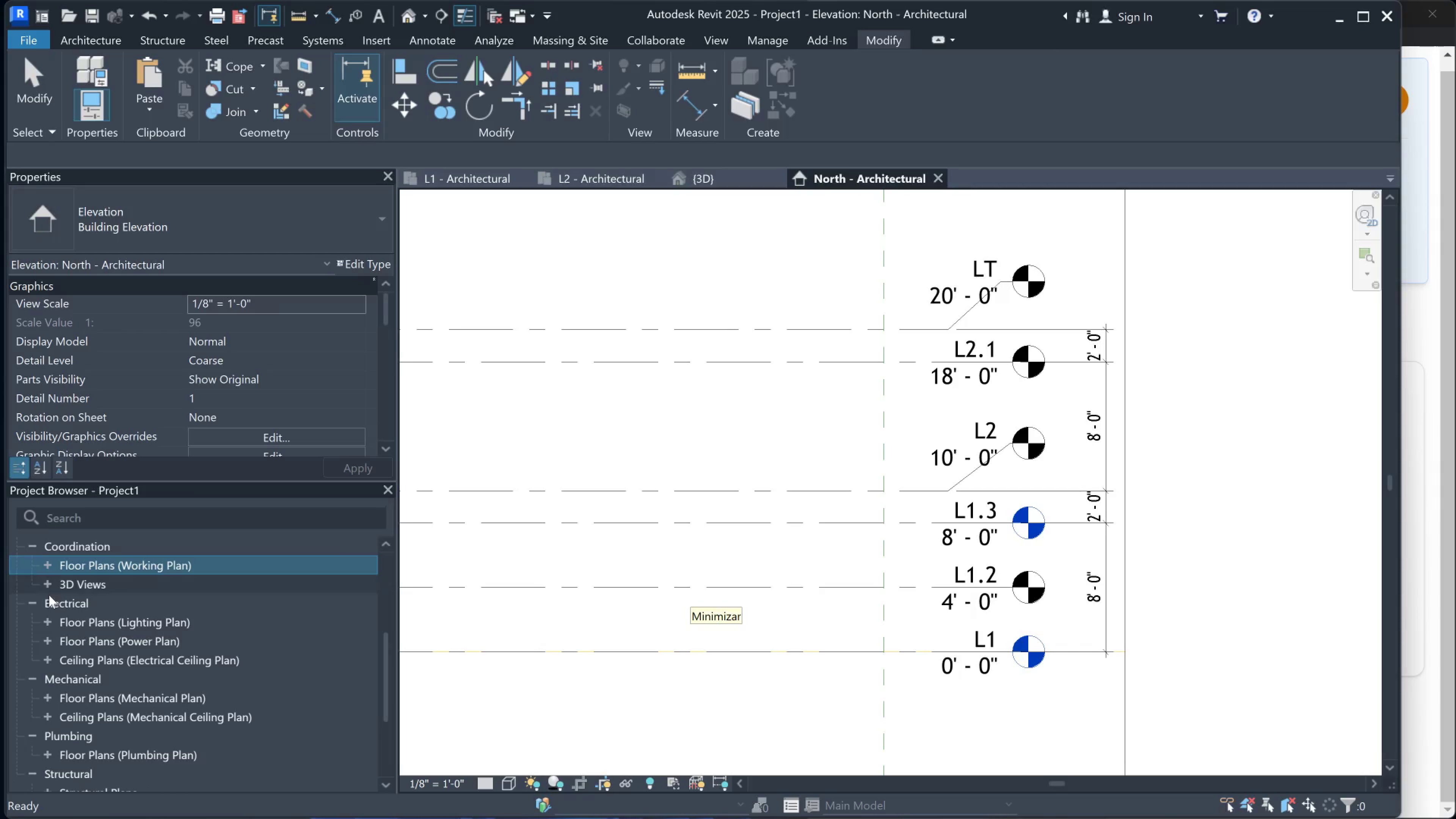 
scroll: coordinate [50, 680], scroll_direction: down, amount: 3.0
 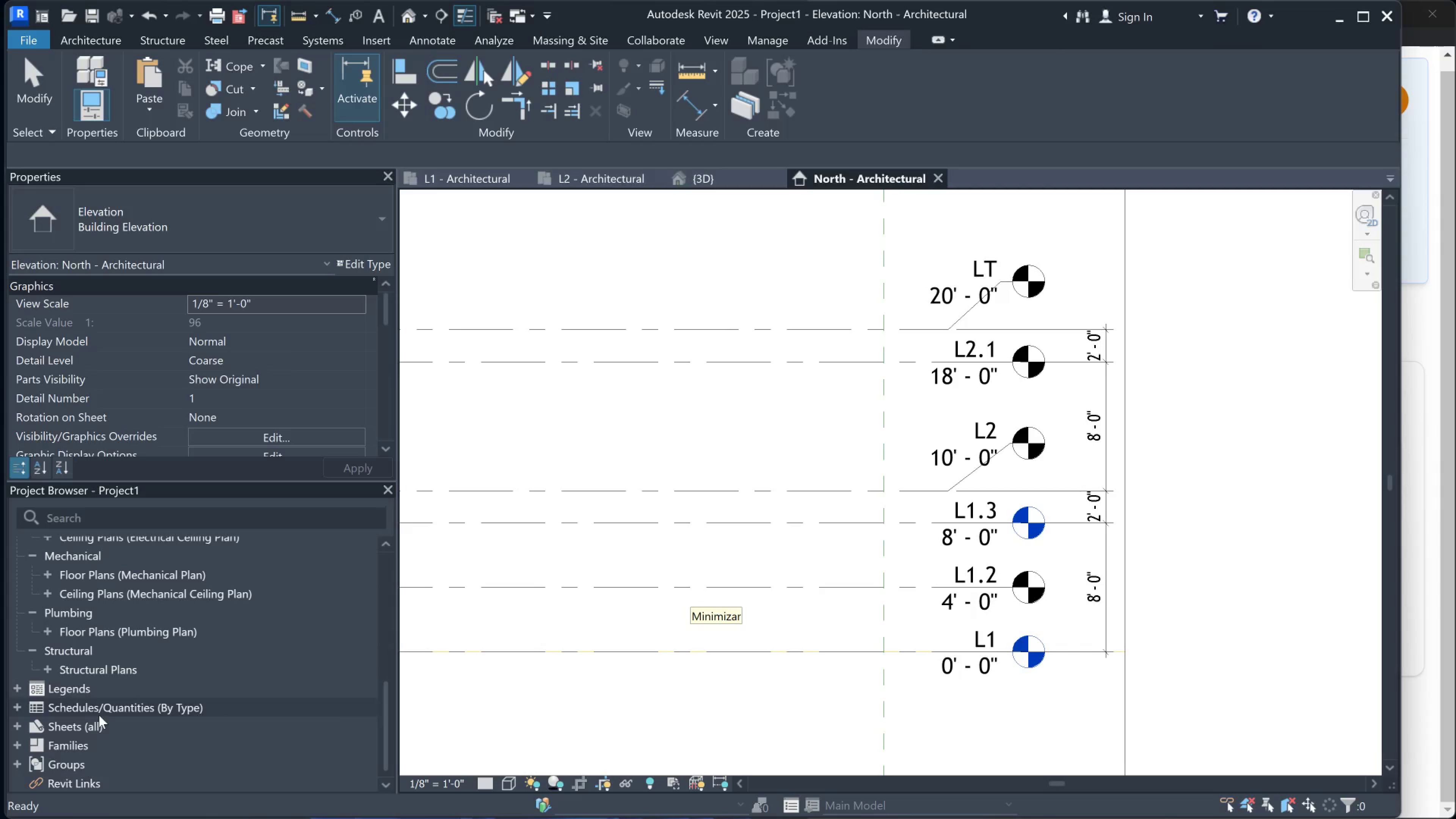 
scroll: coordinate [77, 657], scroll_direction: up, amount: 2.0
 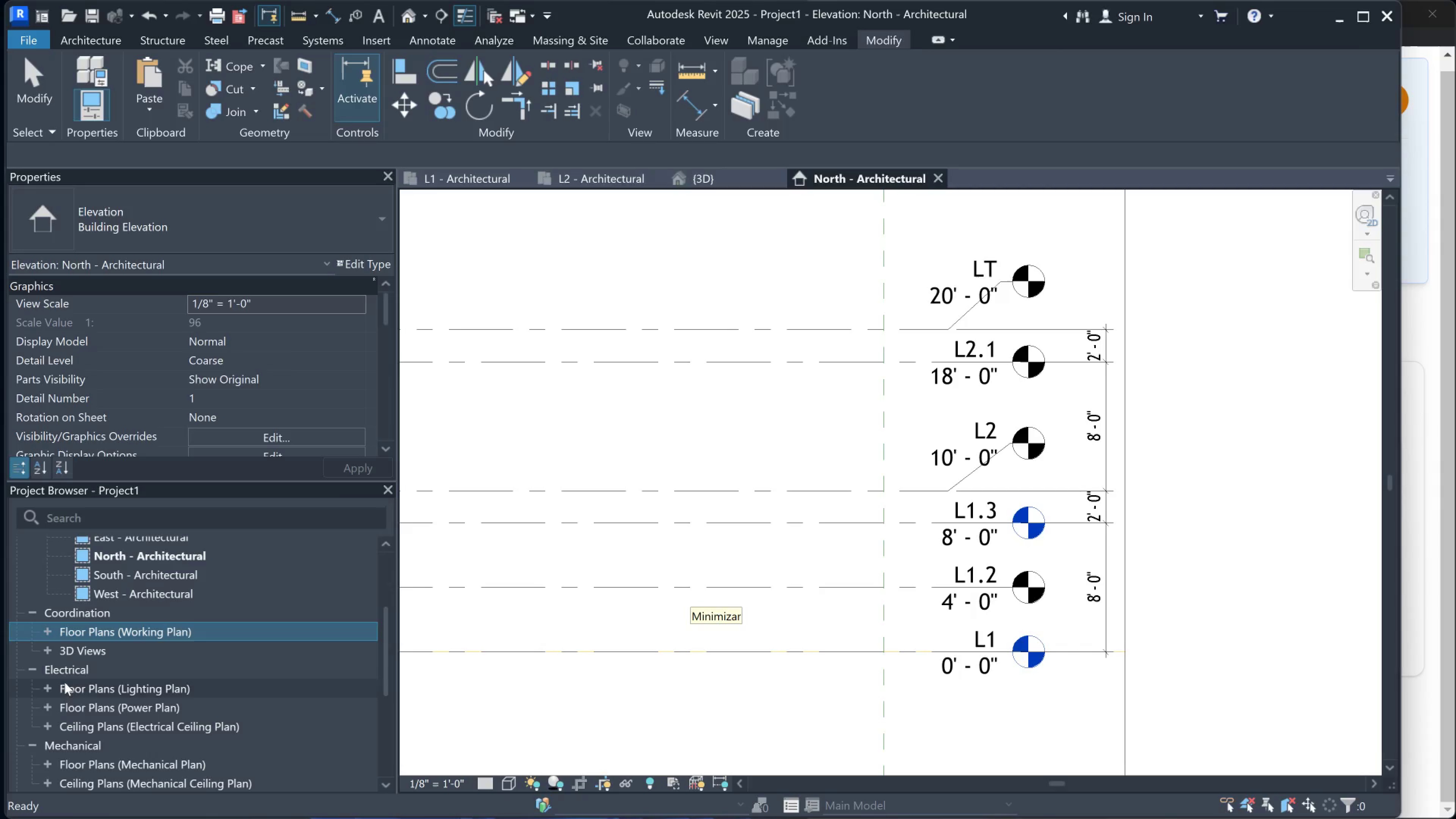 
scroll: coordinate [74, 682], scroll_direction: down, amount: 1.0
 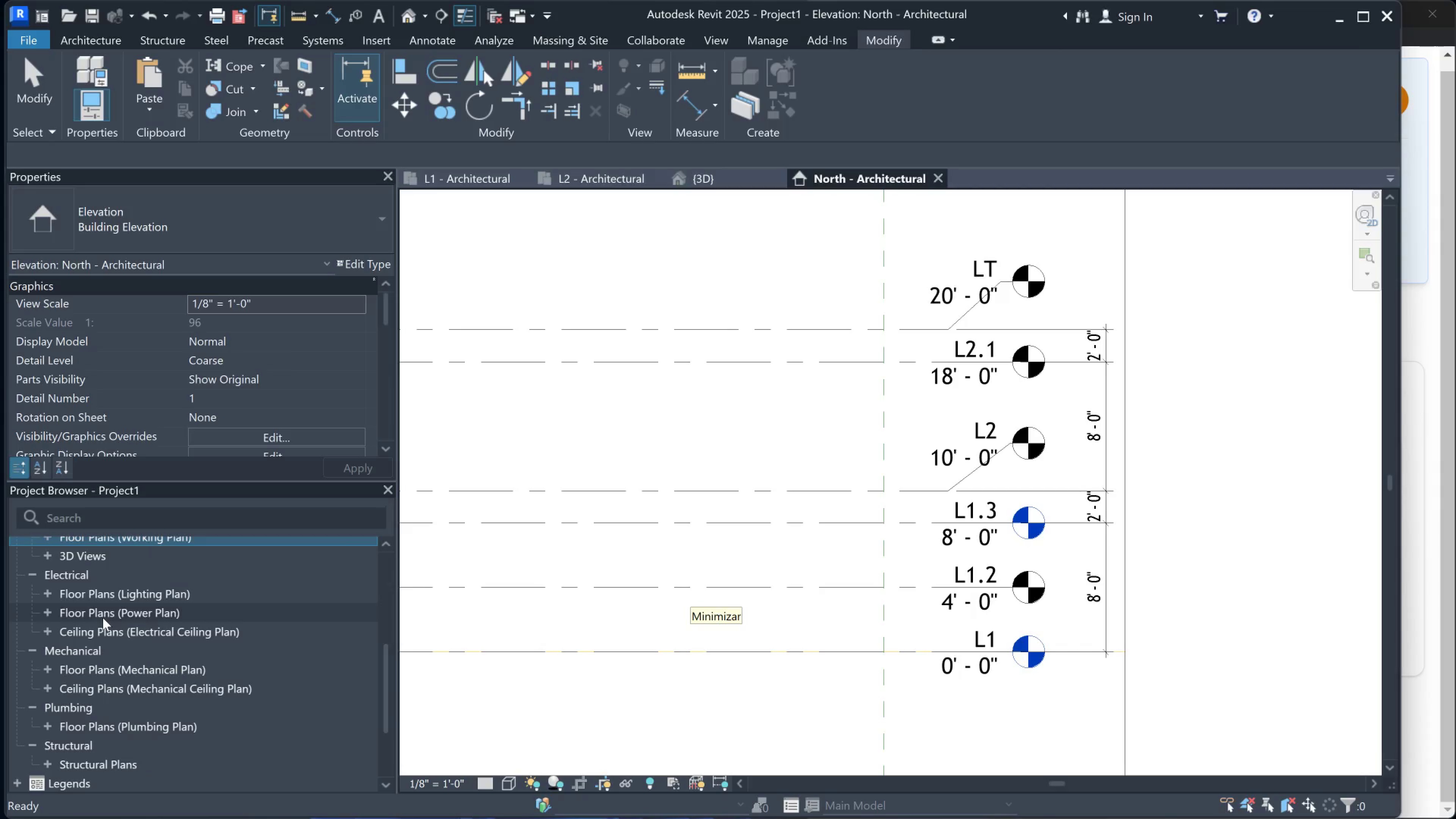 
left_click([50, 612])
 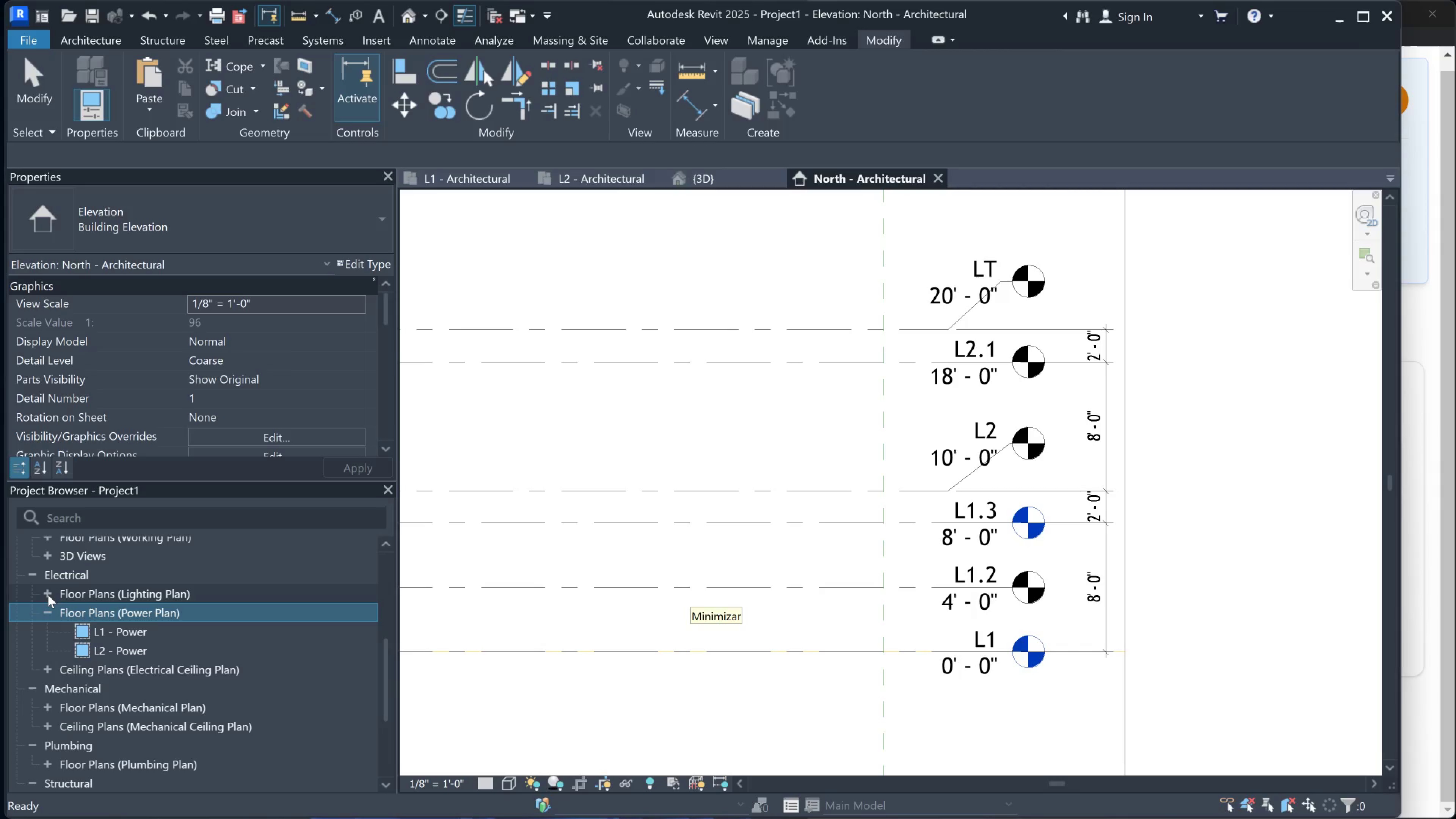 
left_click([48, 595])
 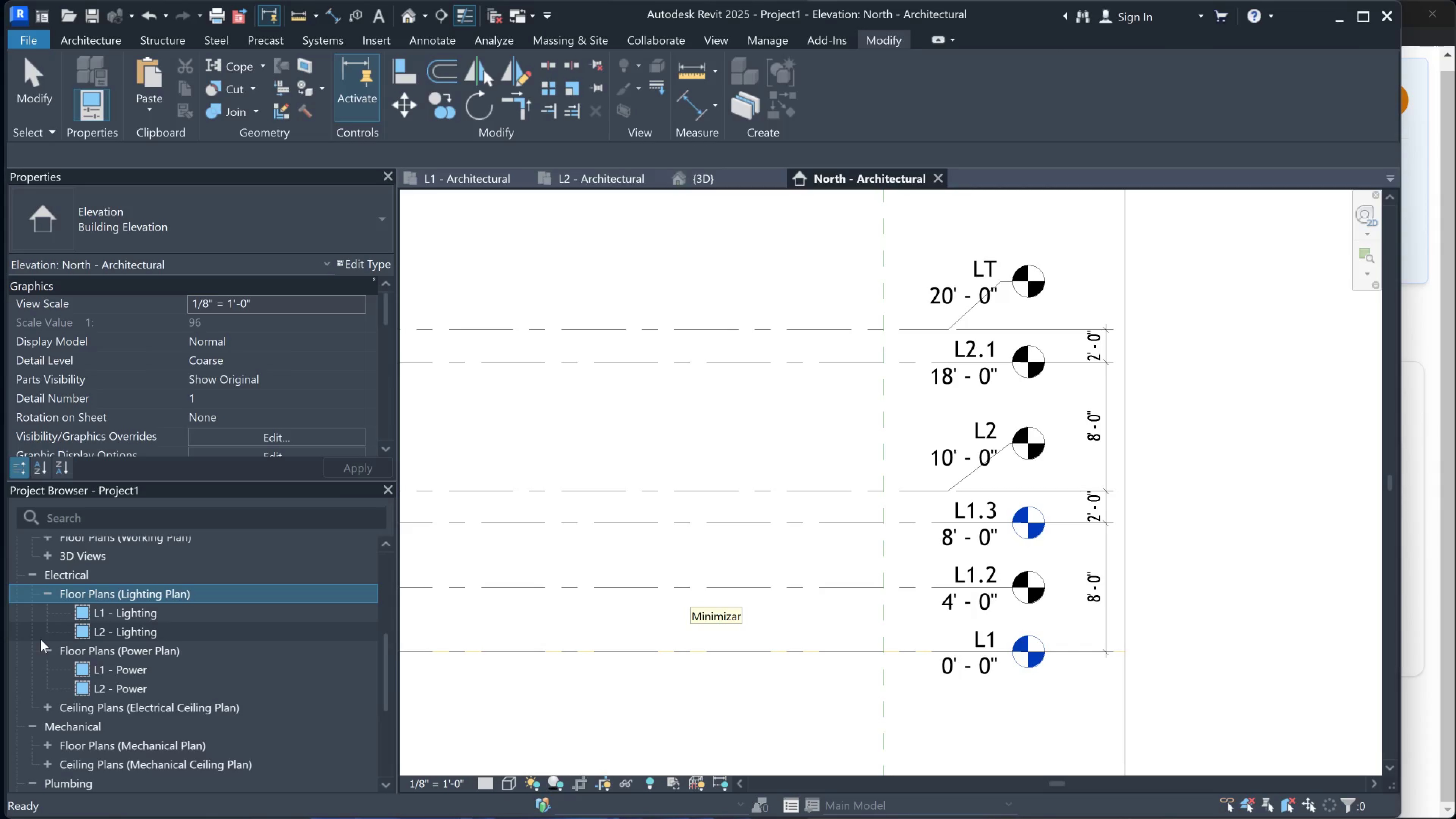 
left_click([31, 571])
 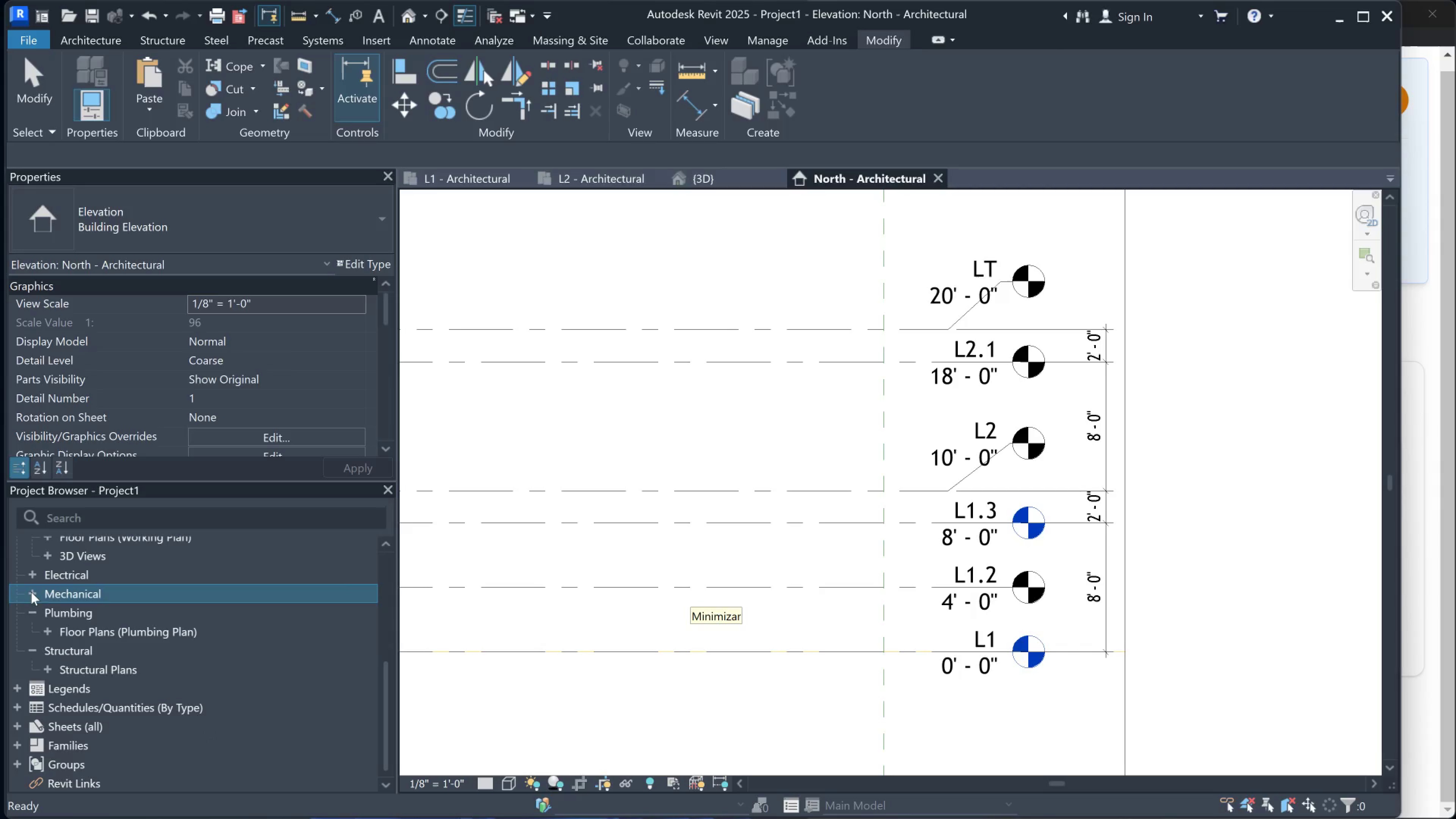 
left_click([26, 612])
 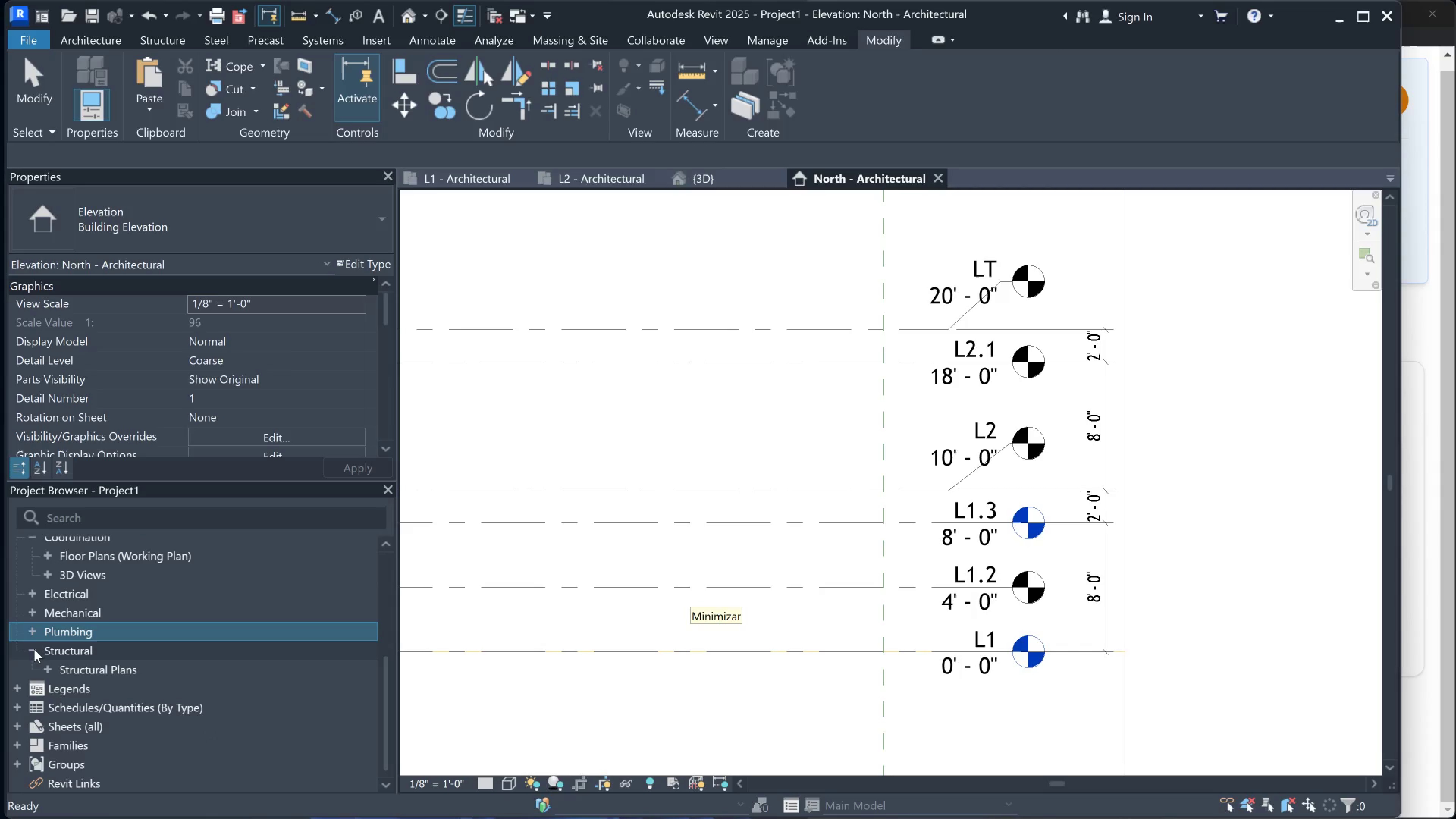 
left_click([34, 649])
 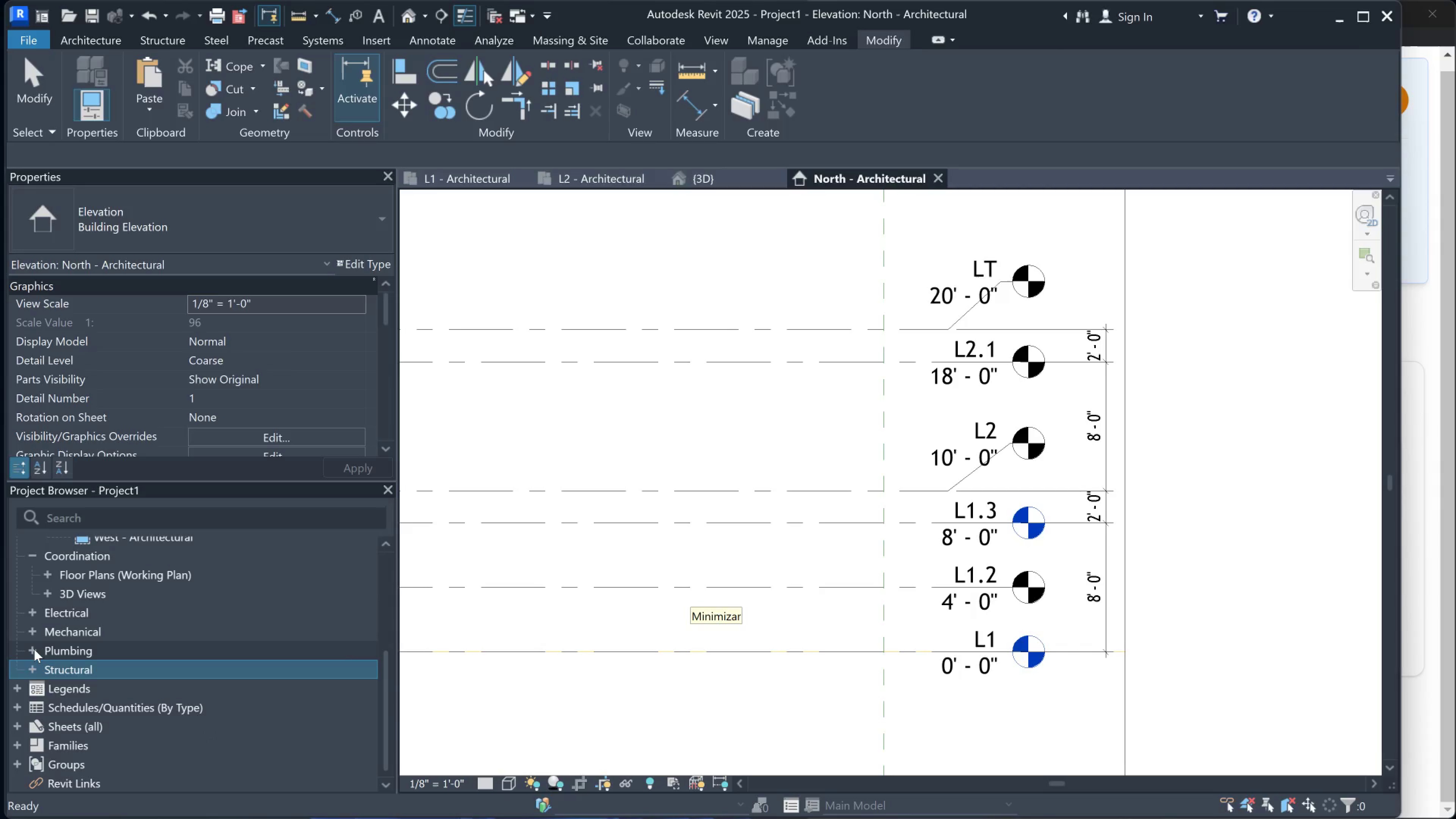 
left_click([34, 649])
 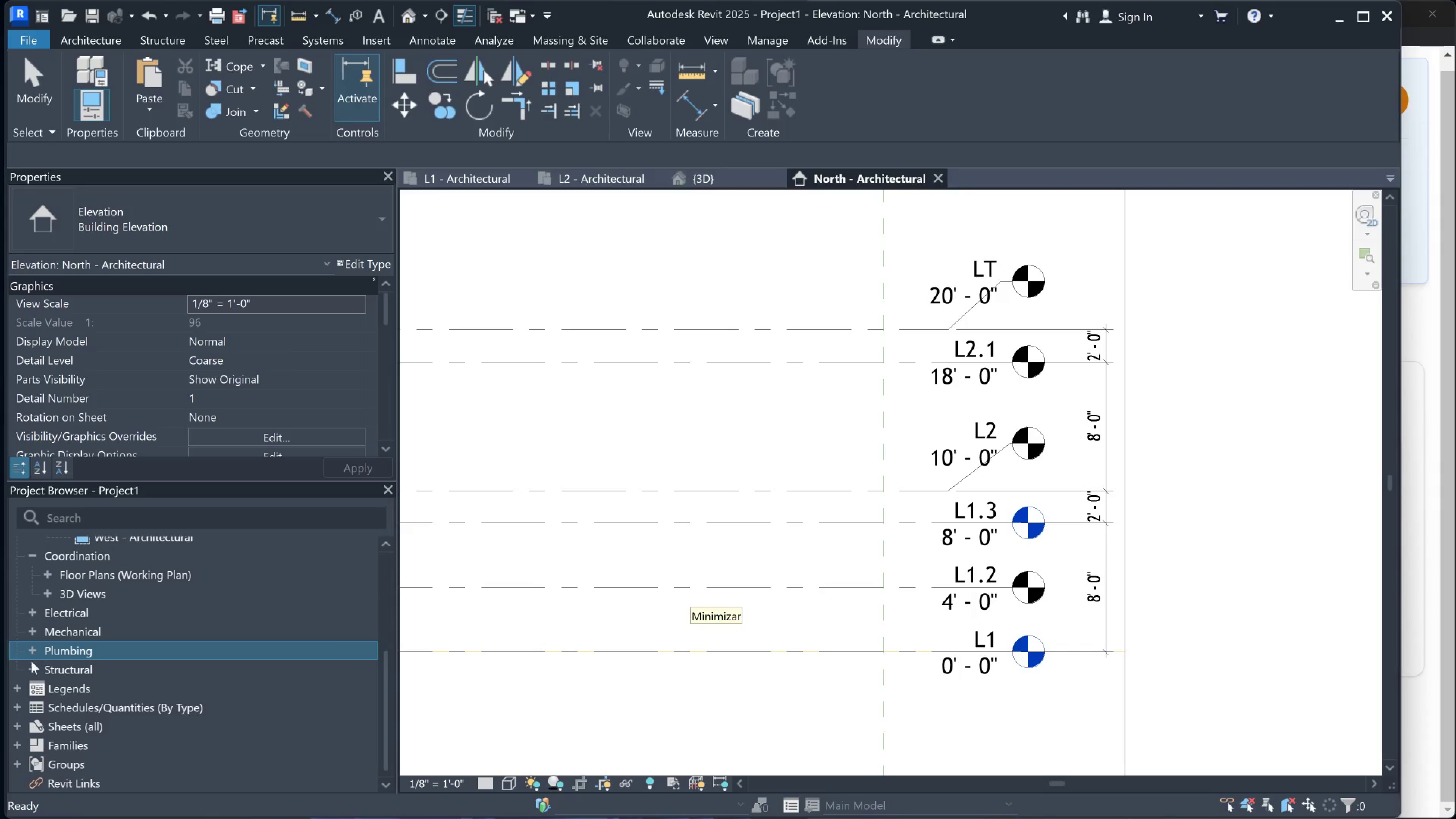 
double_click([28, 672])
 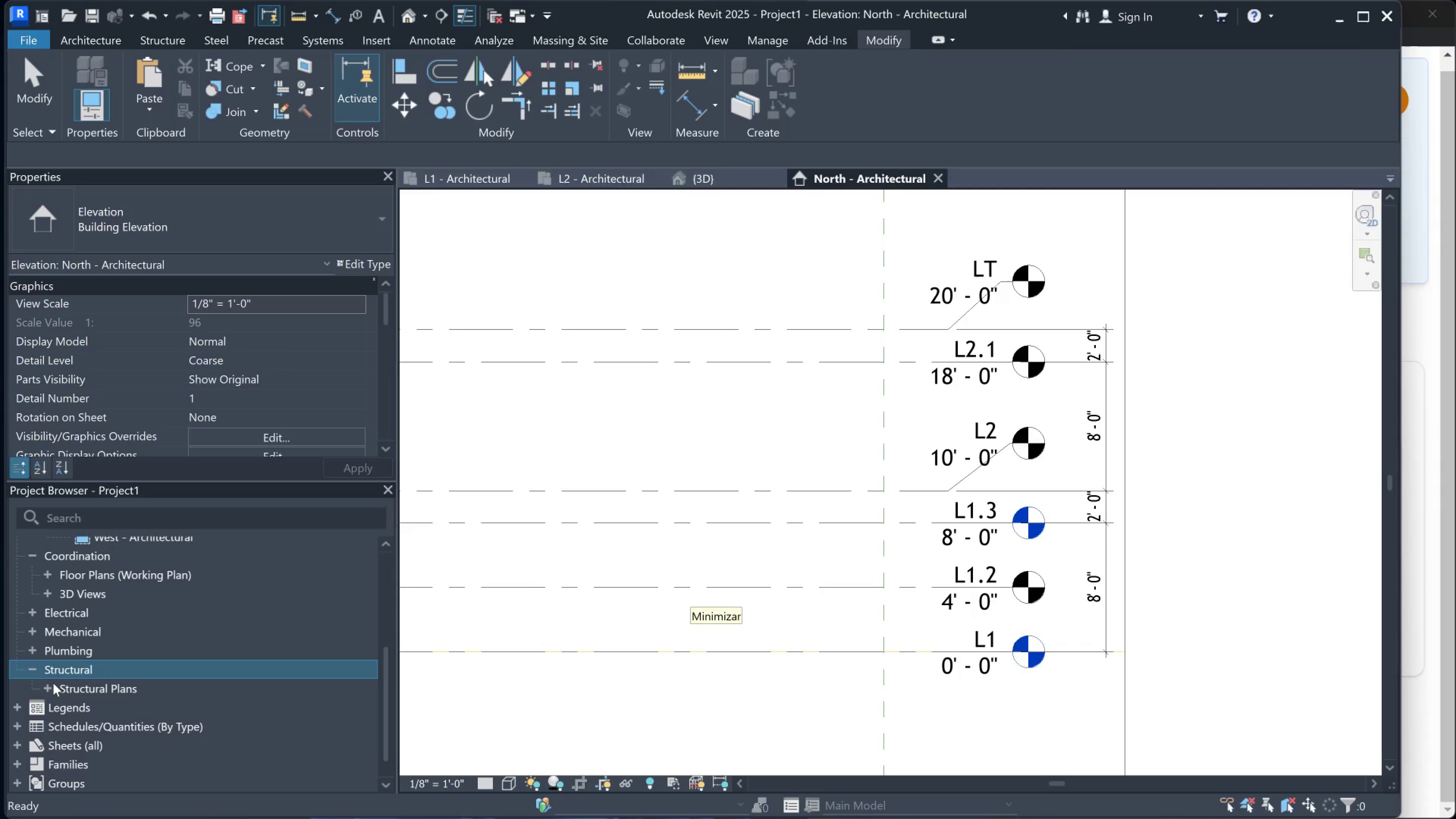 
left_click([52, 689])
 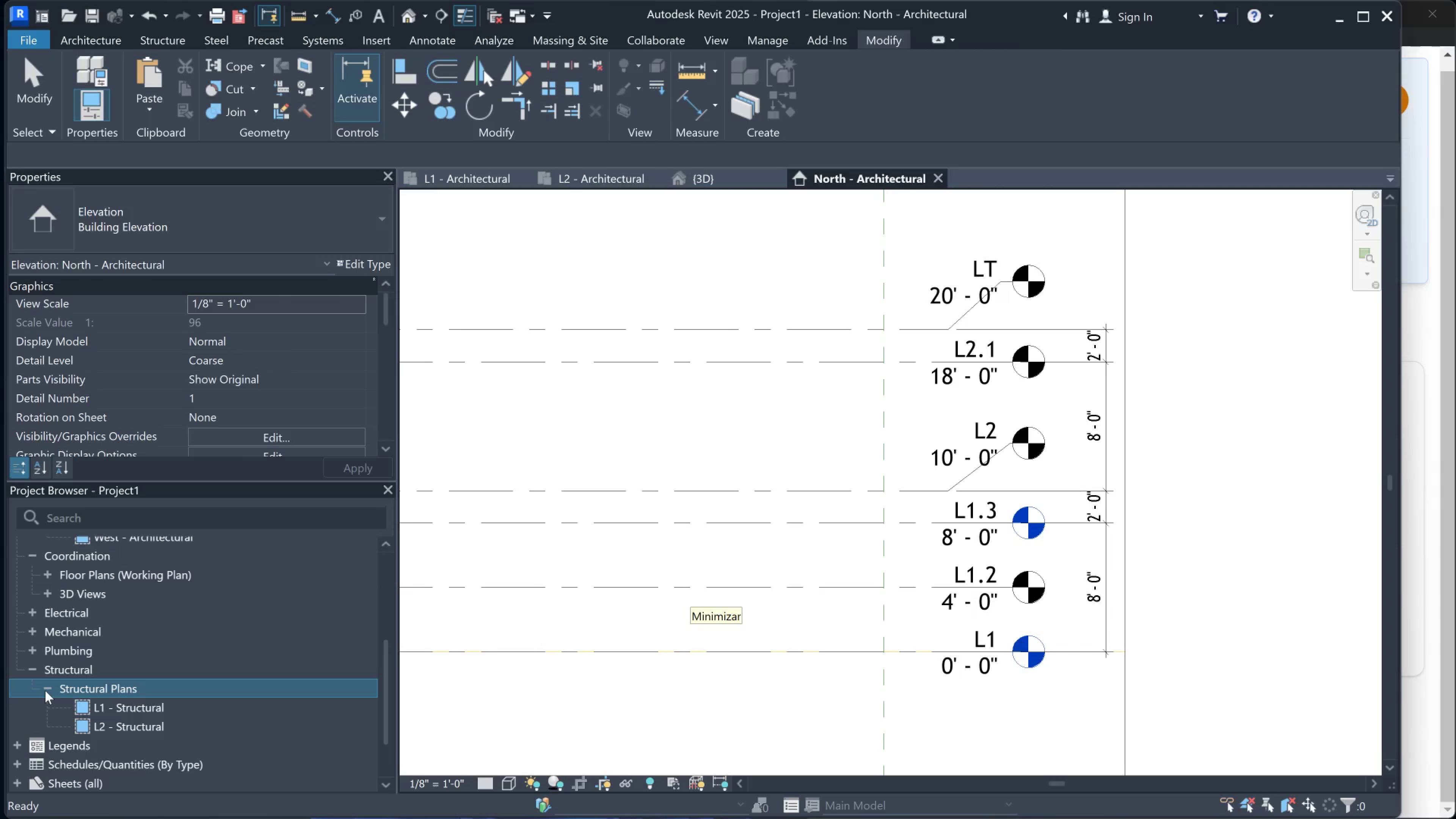 
left_click([45, 690])
 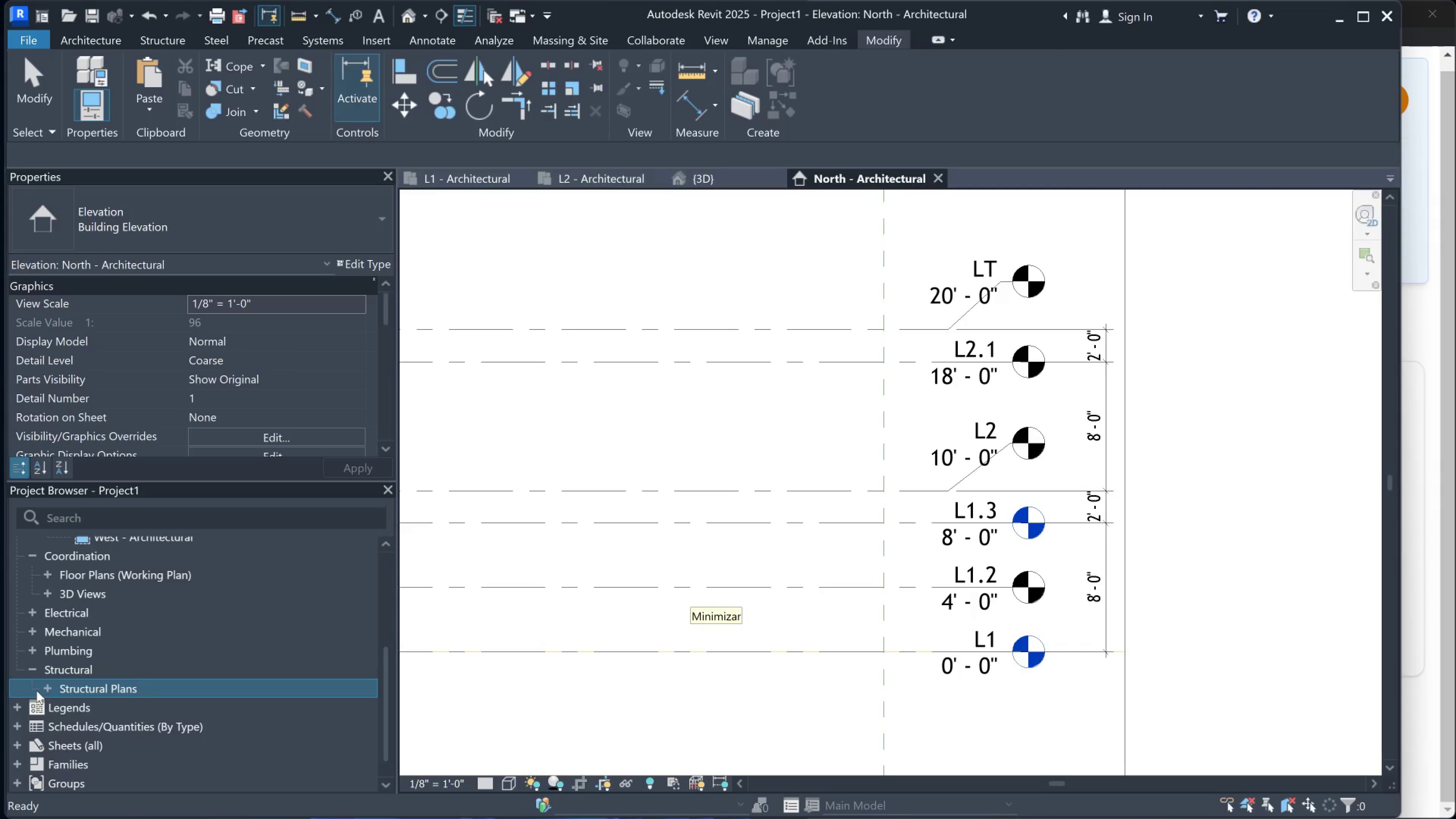 
scroll: coordinate [36, 697], scroll_direction: down, amount: 1.0
 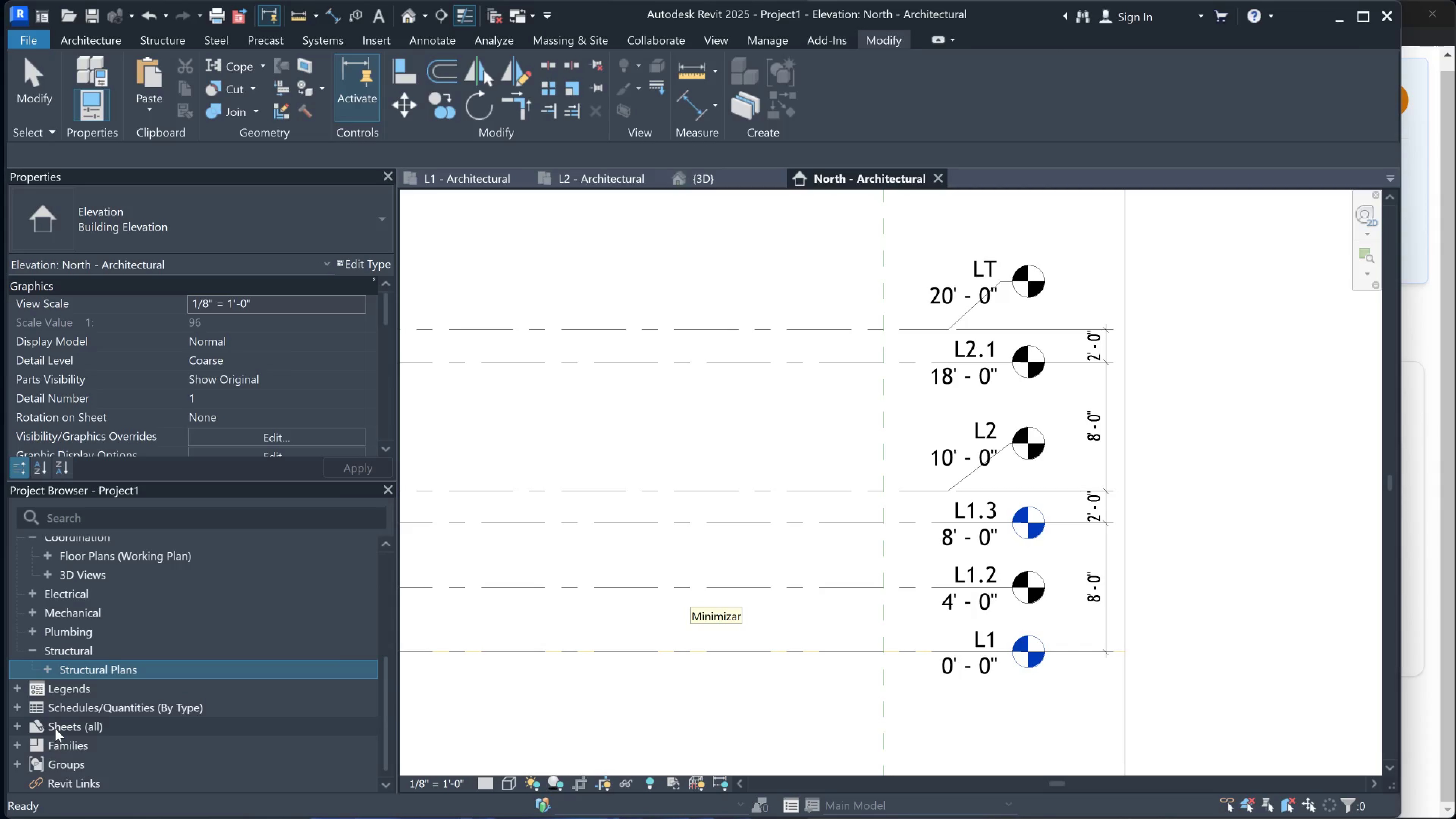 
scroll: coordinate [47, 724], scroll_direction: up, amount: 1.0
 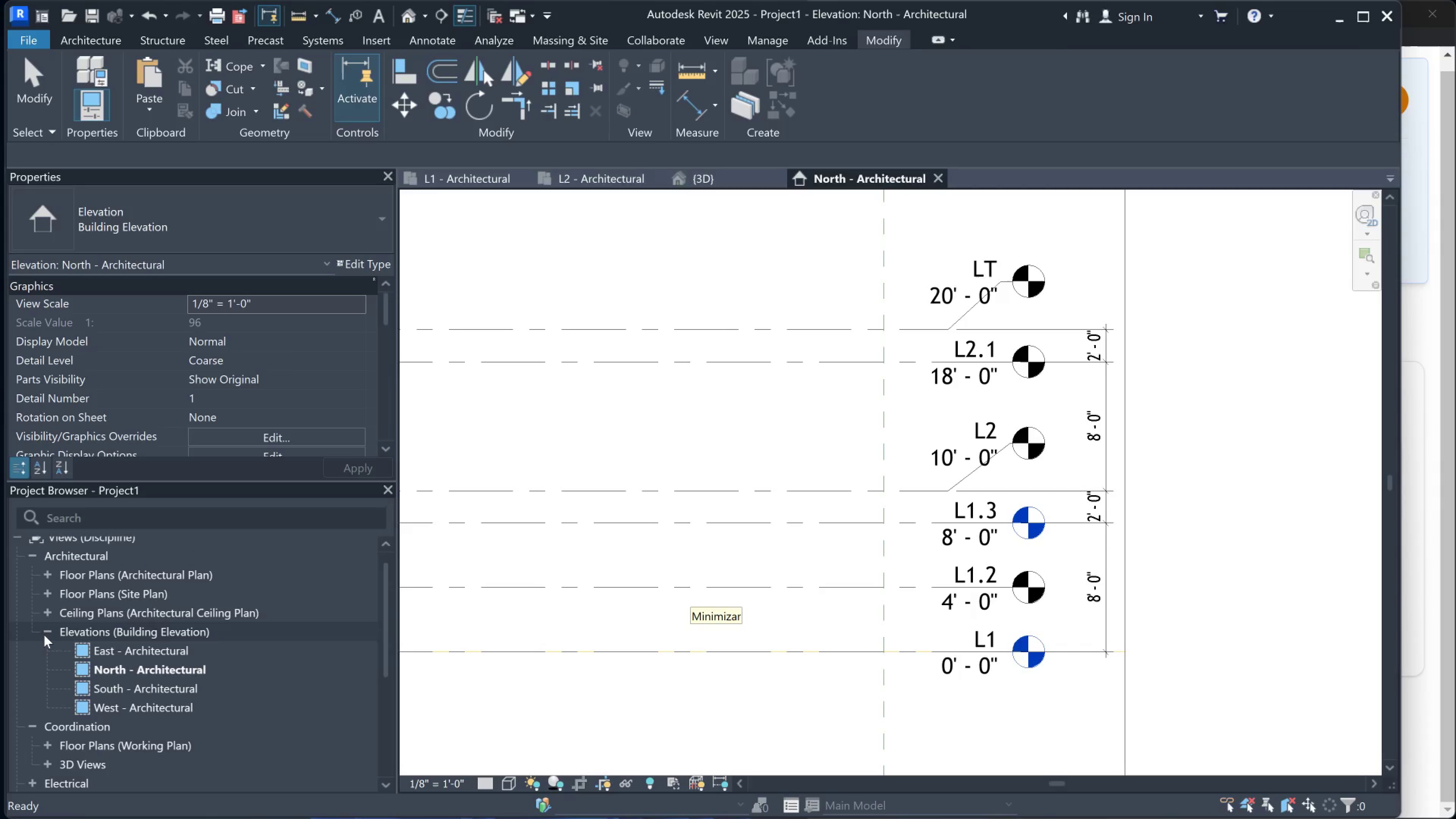 
left_click([44, 633])
 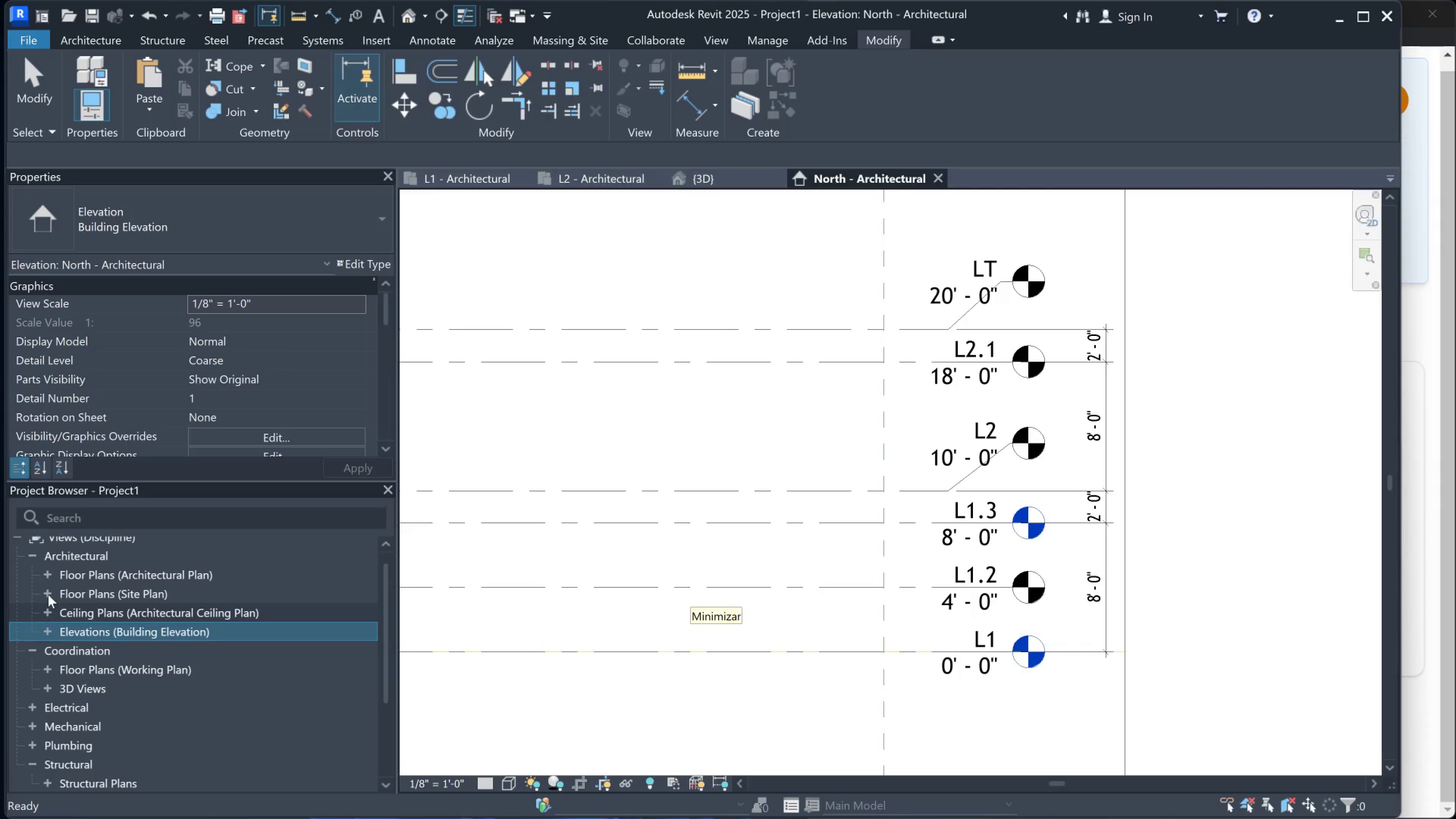 
left_click([48, 592])
 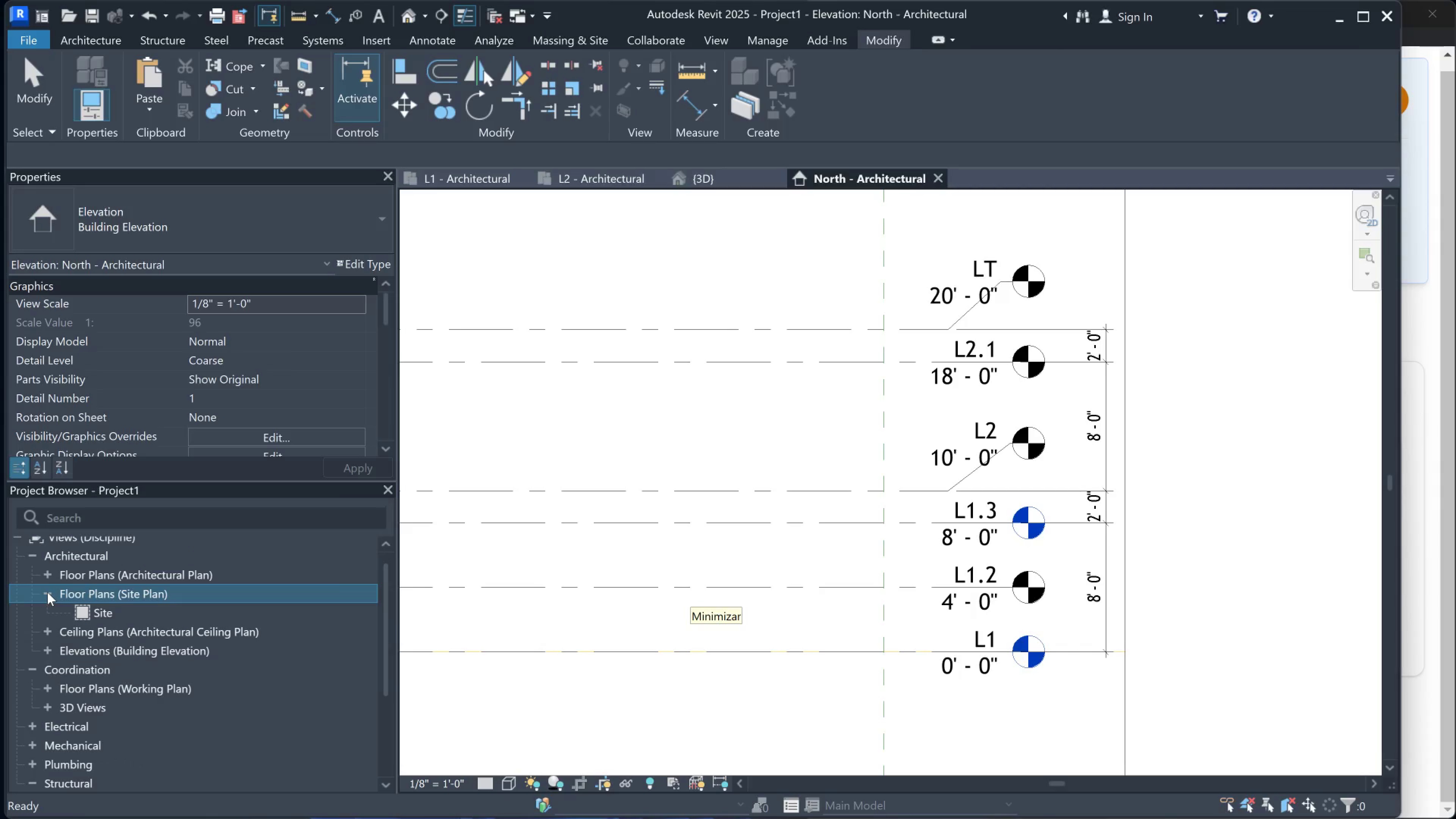 
left_click([47, 592])
 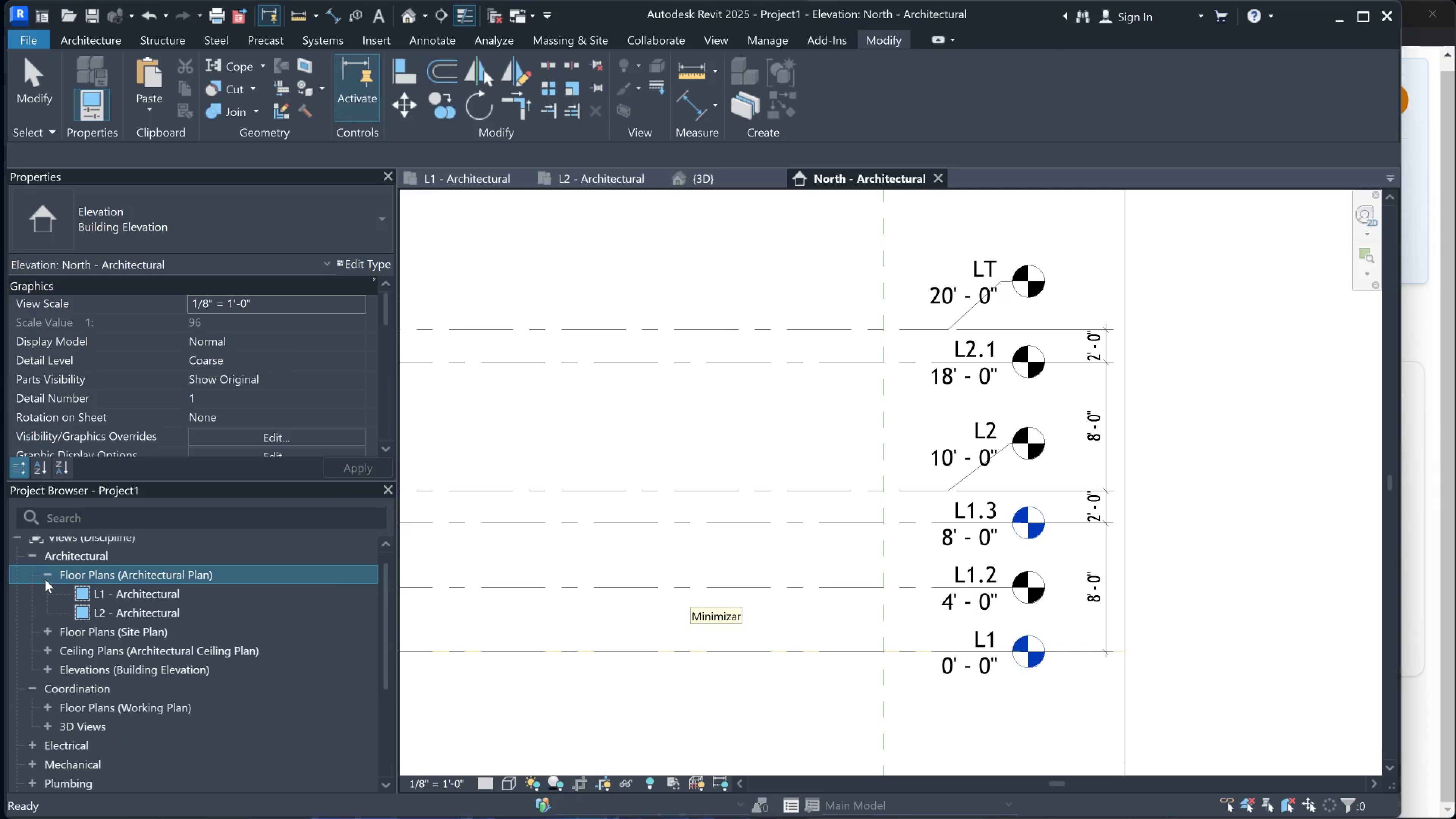 
scroll: coordinate [55, 600], scroll_direction: up, amount: 2.0
 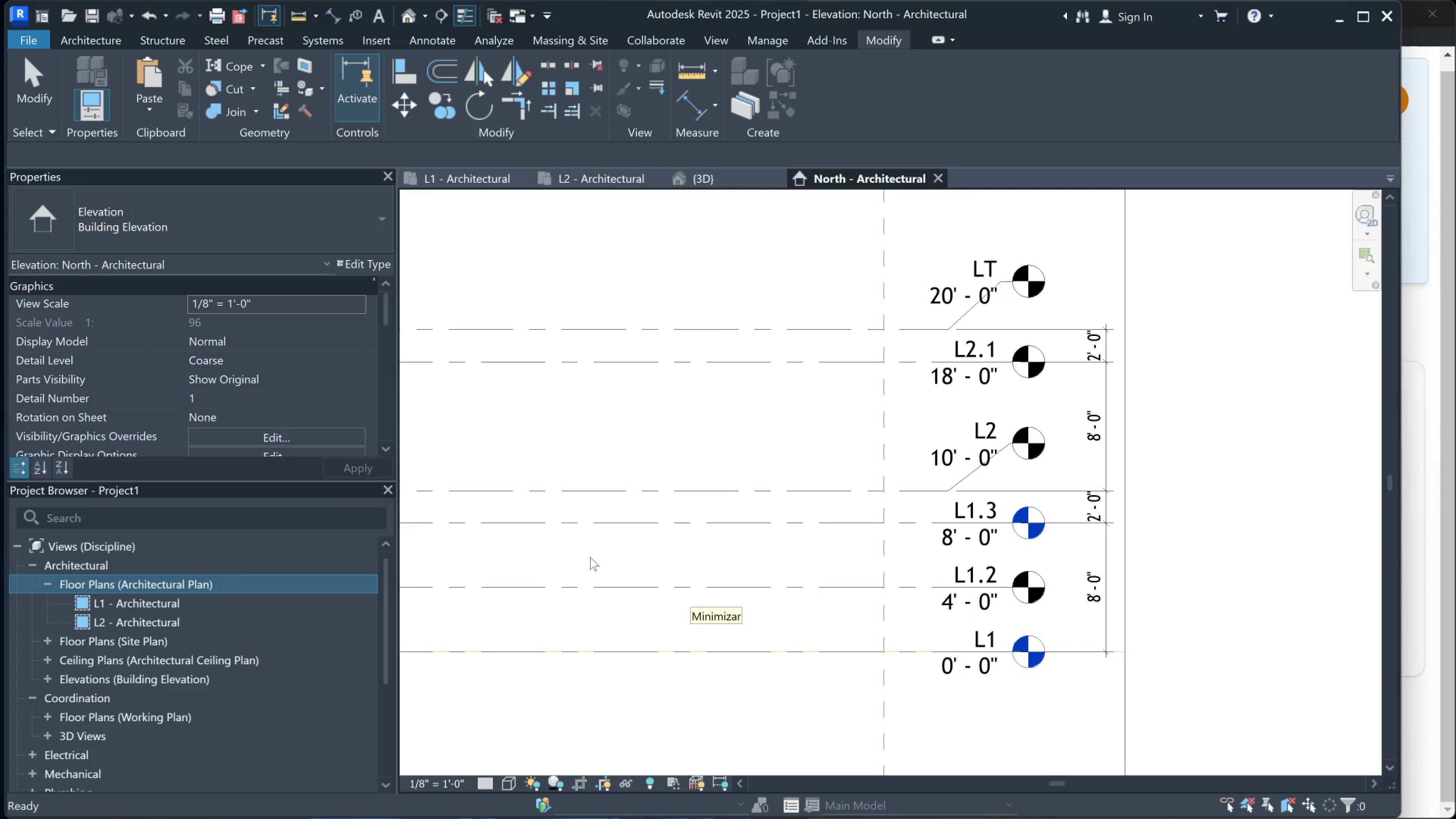 
left_click([899, 477])
 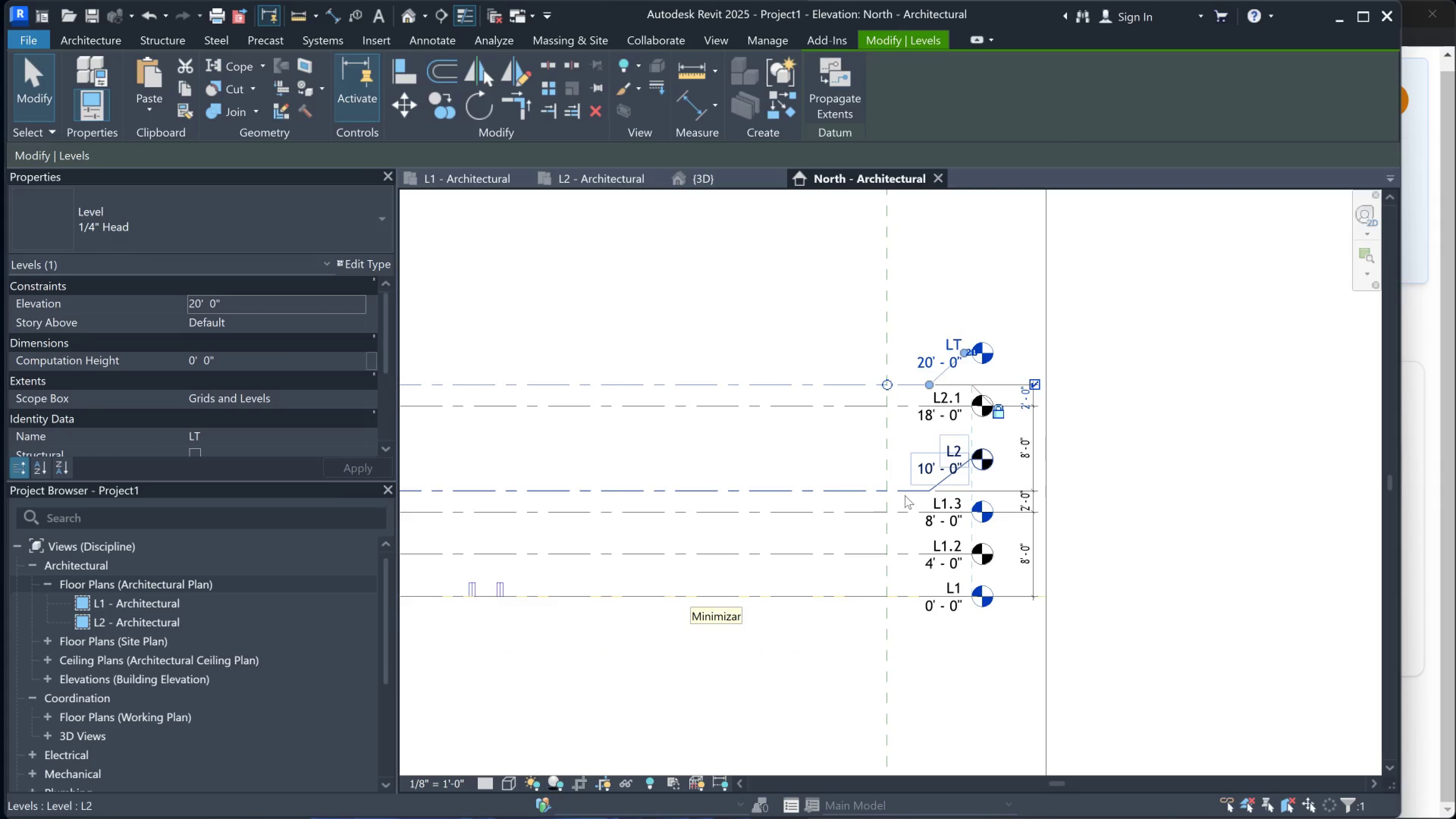 
scroll: coordinate [895, 489], scroll_direction: down, amount: 3.0
 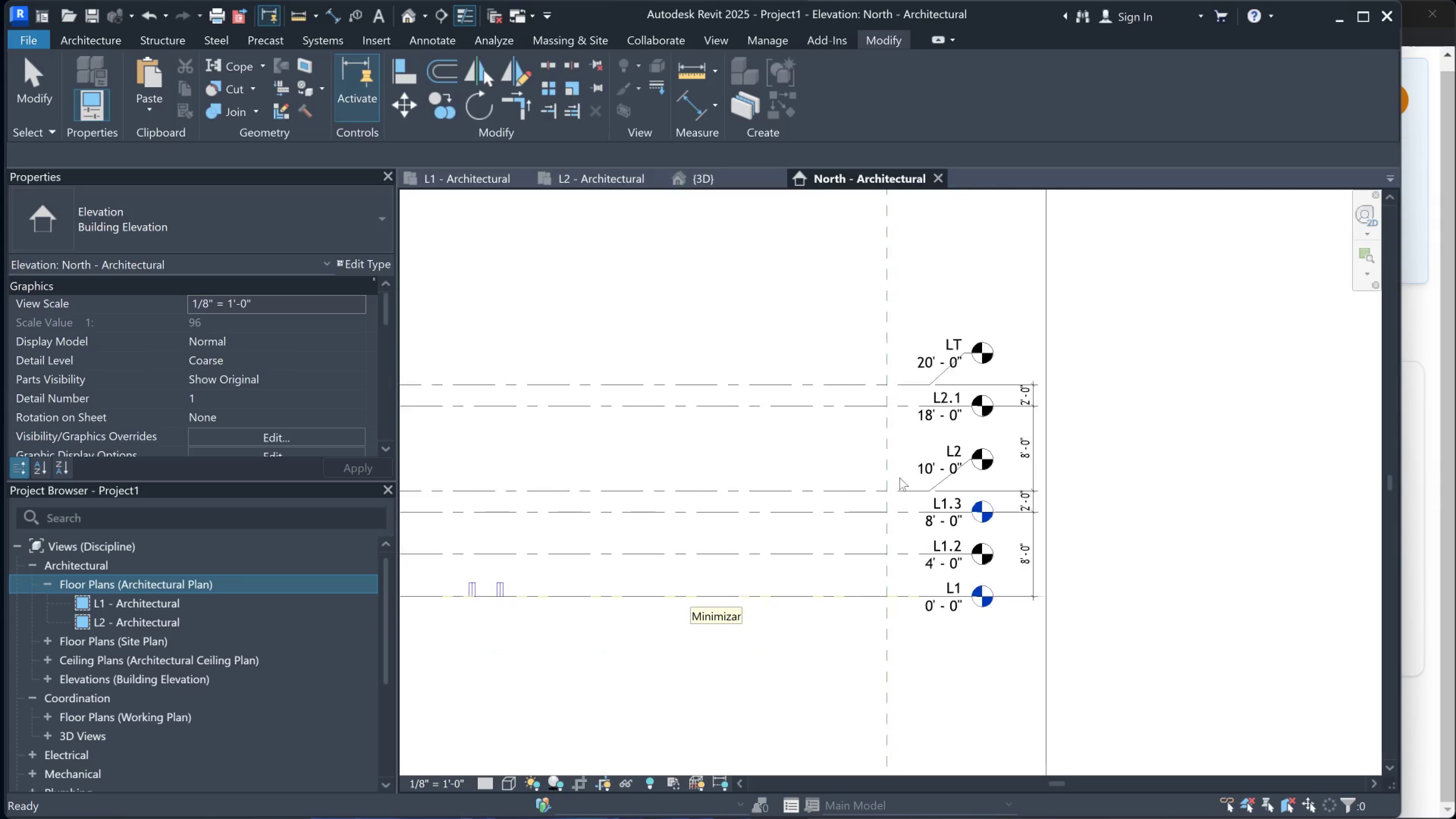 
double_click([905, 495])
 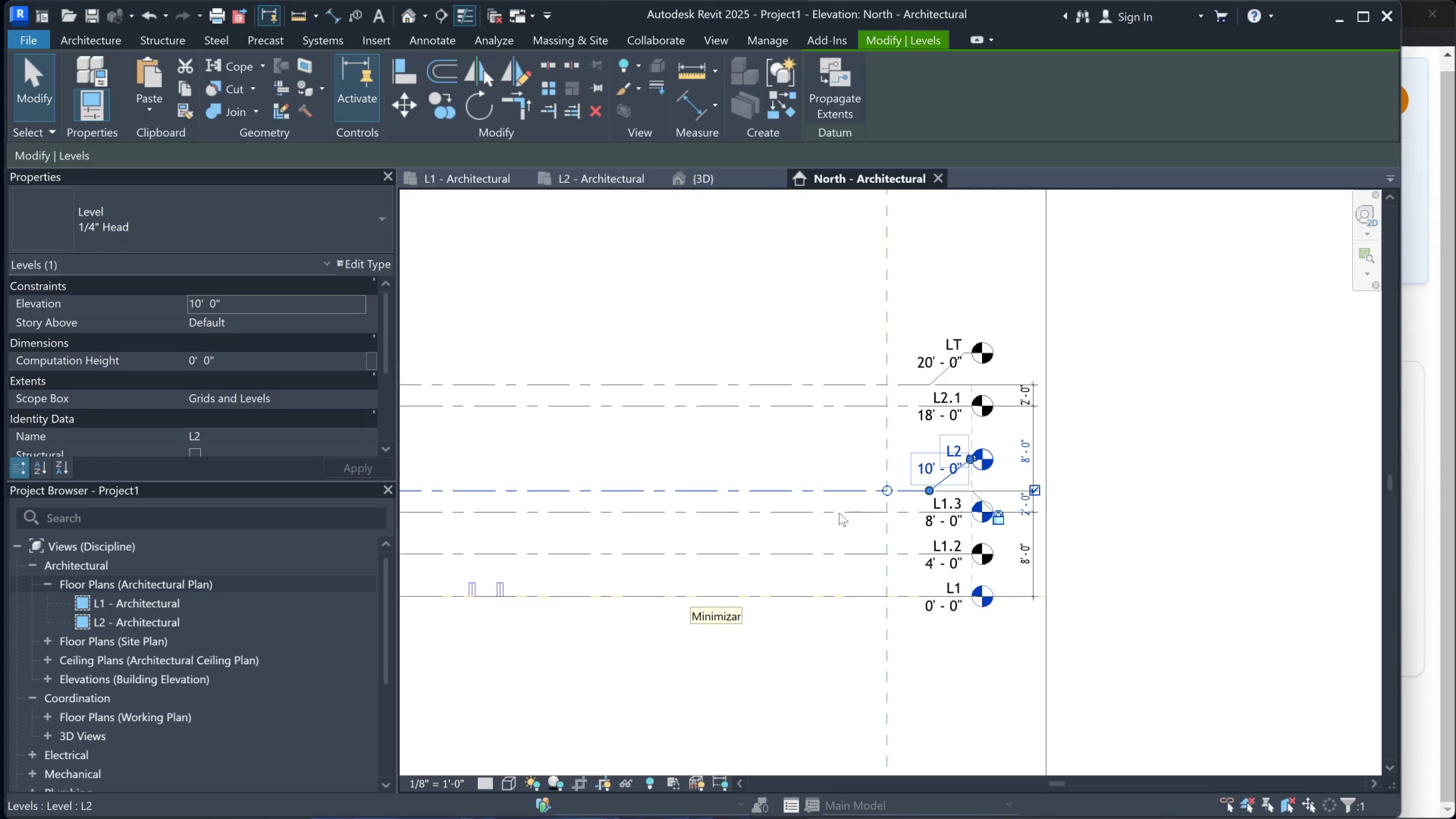 
left_click([838, 515])
 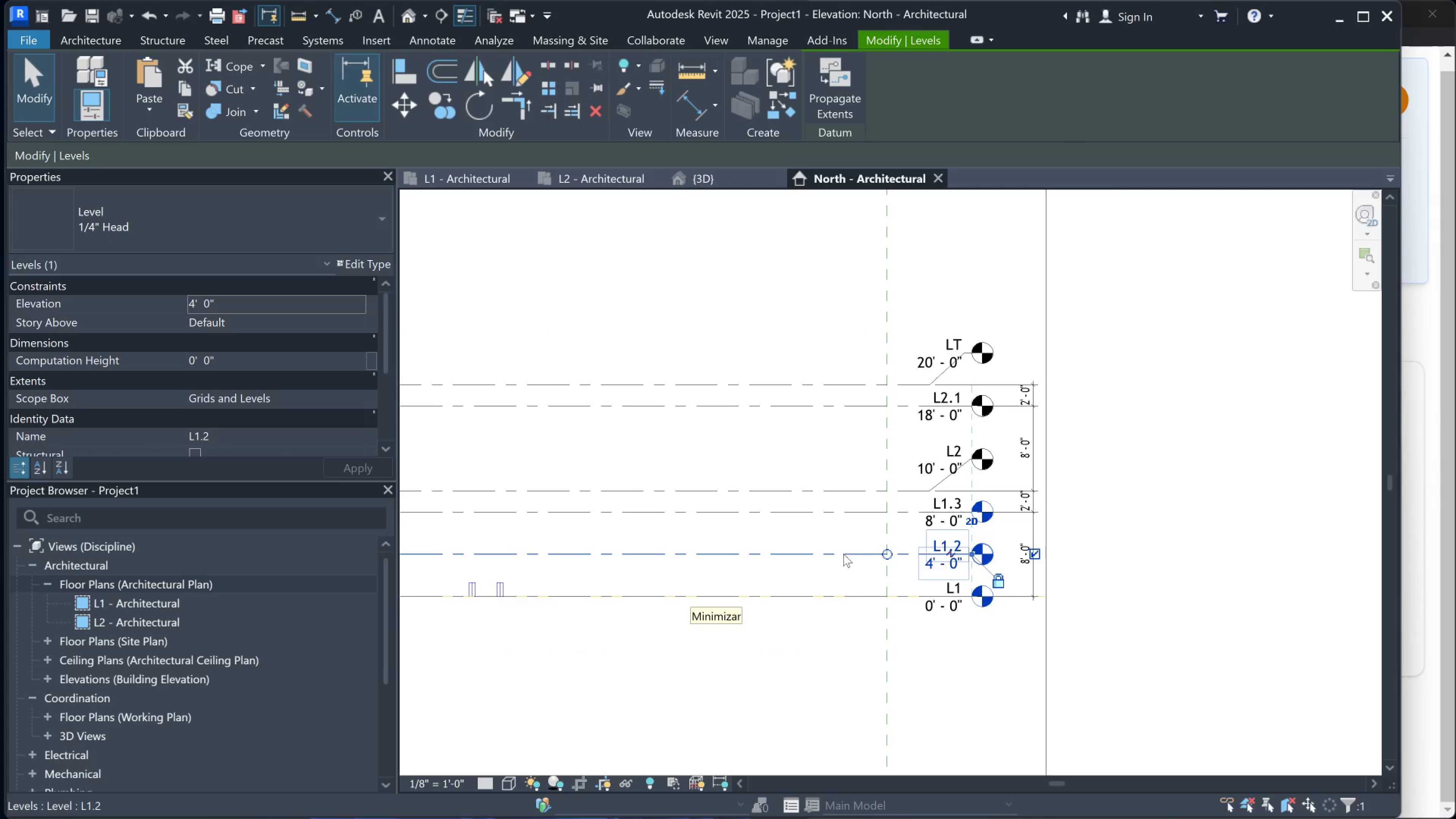 
double_click([843, 555])
 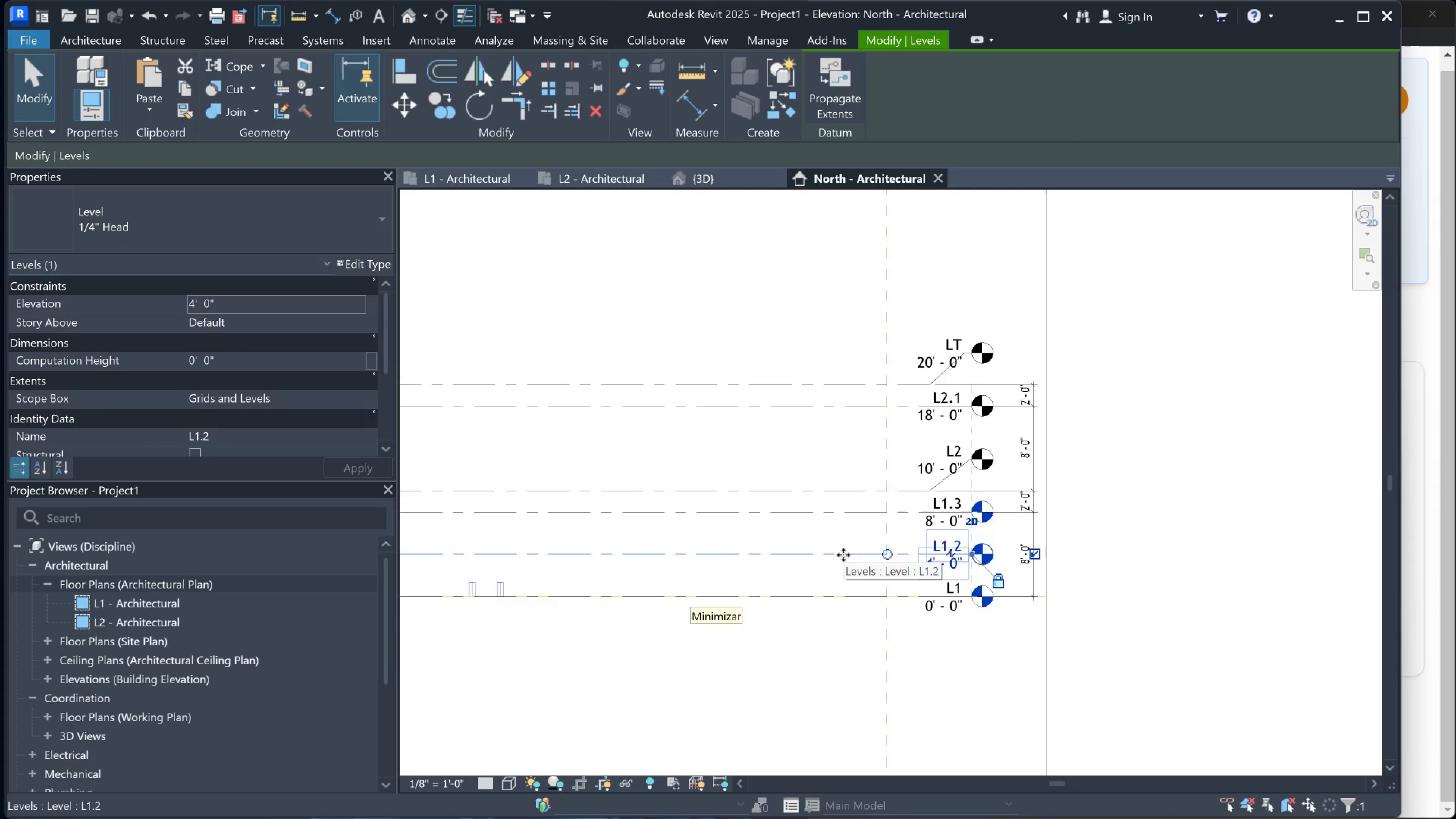 
triple_click([843, 555])
 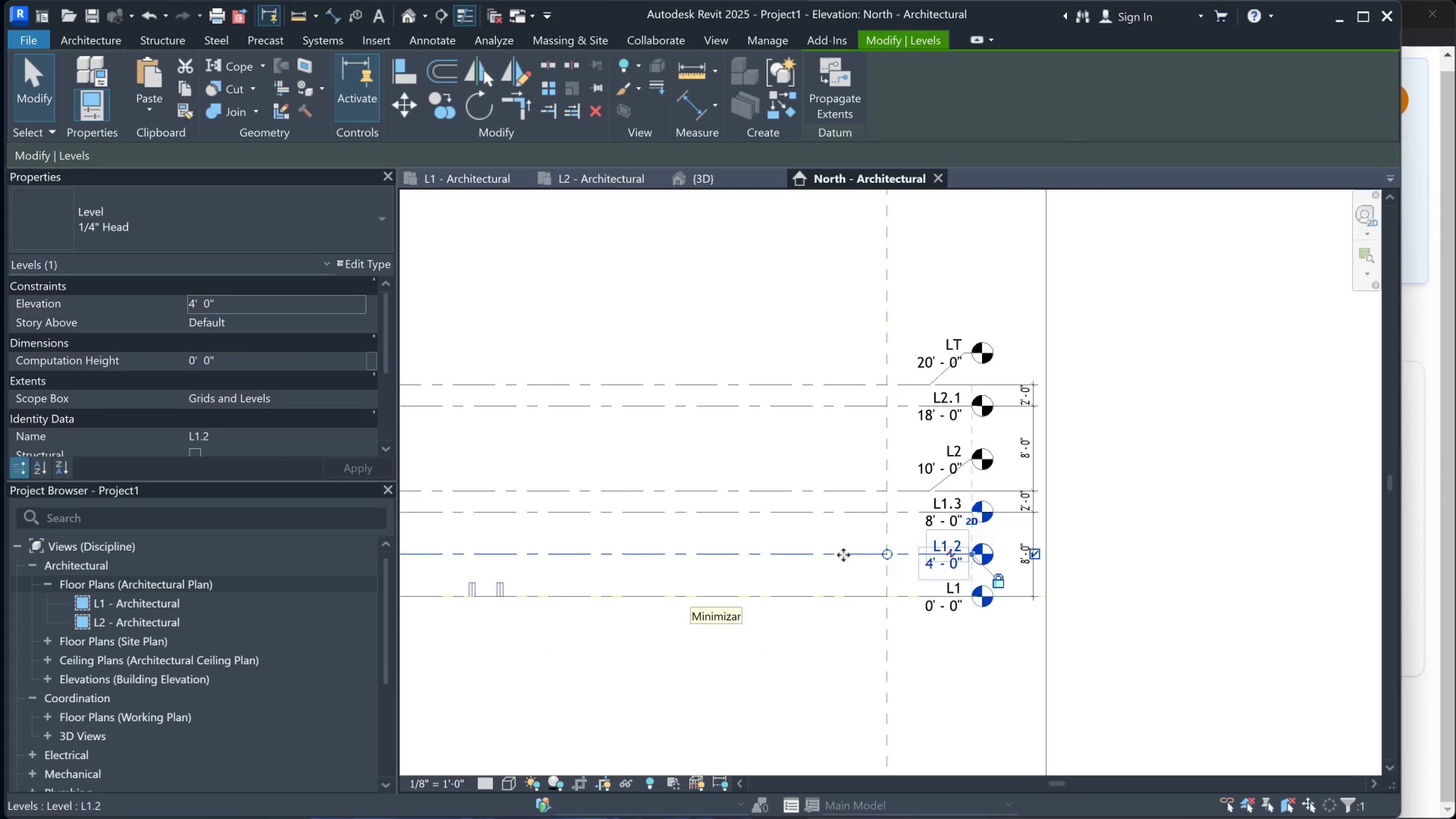 
triple_click([843, 555])
 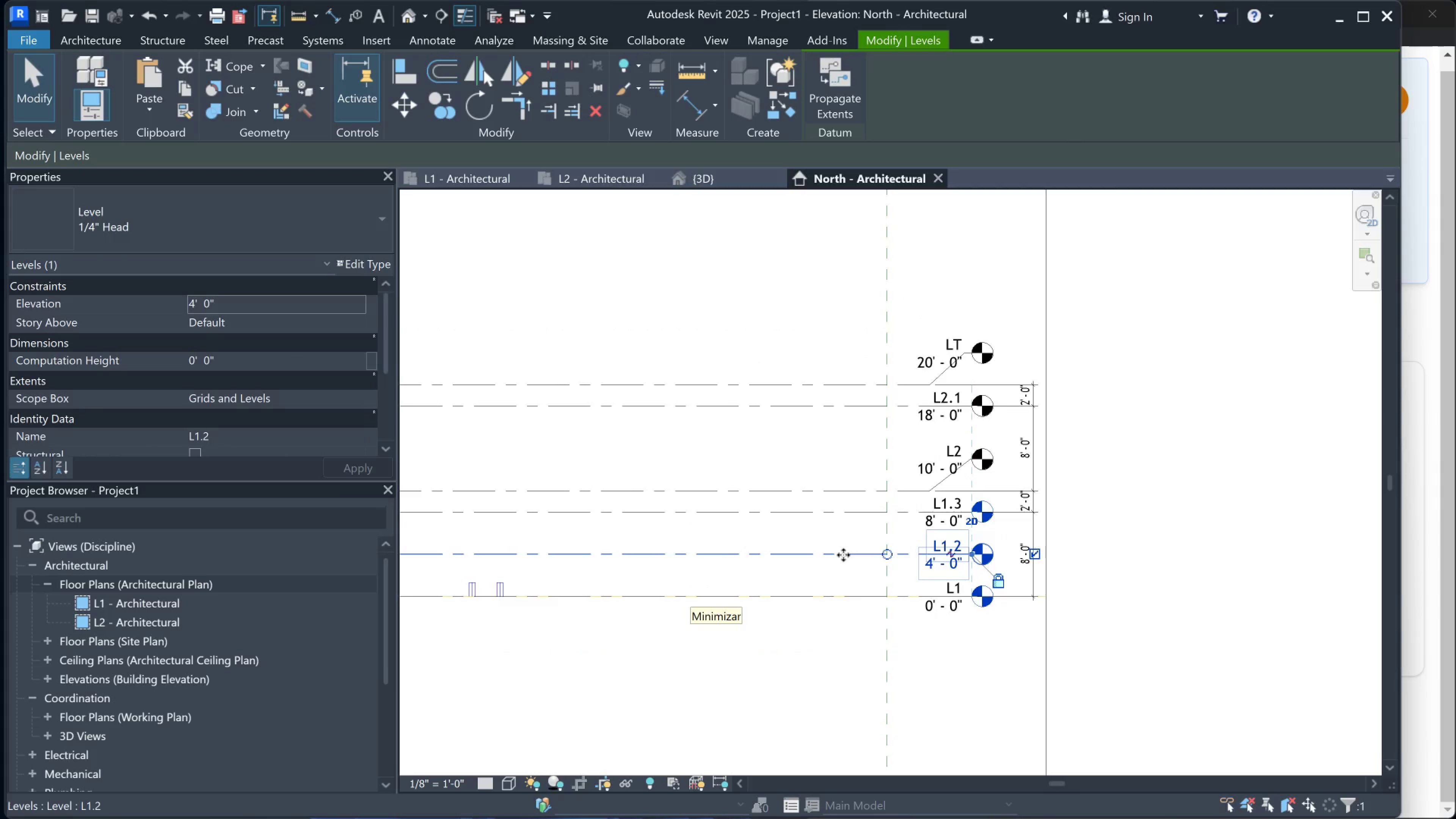 
triple_click([843, 555])
 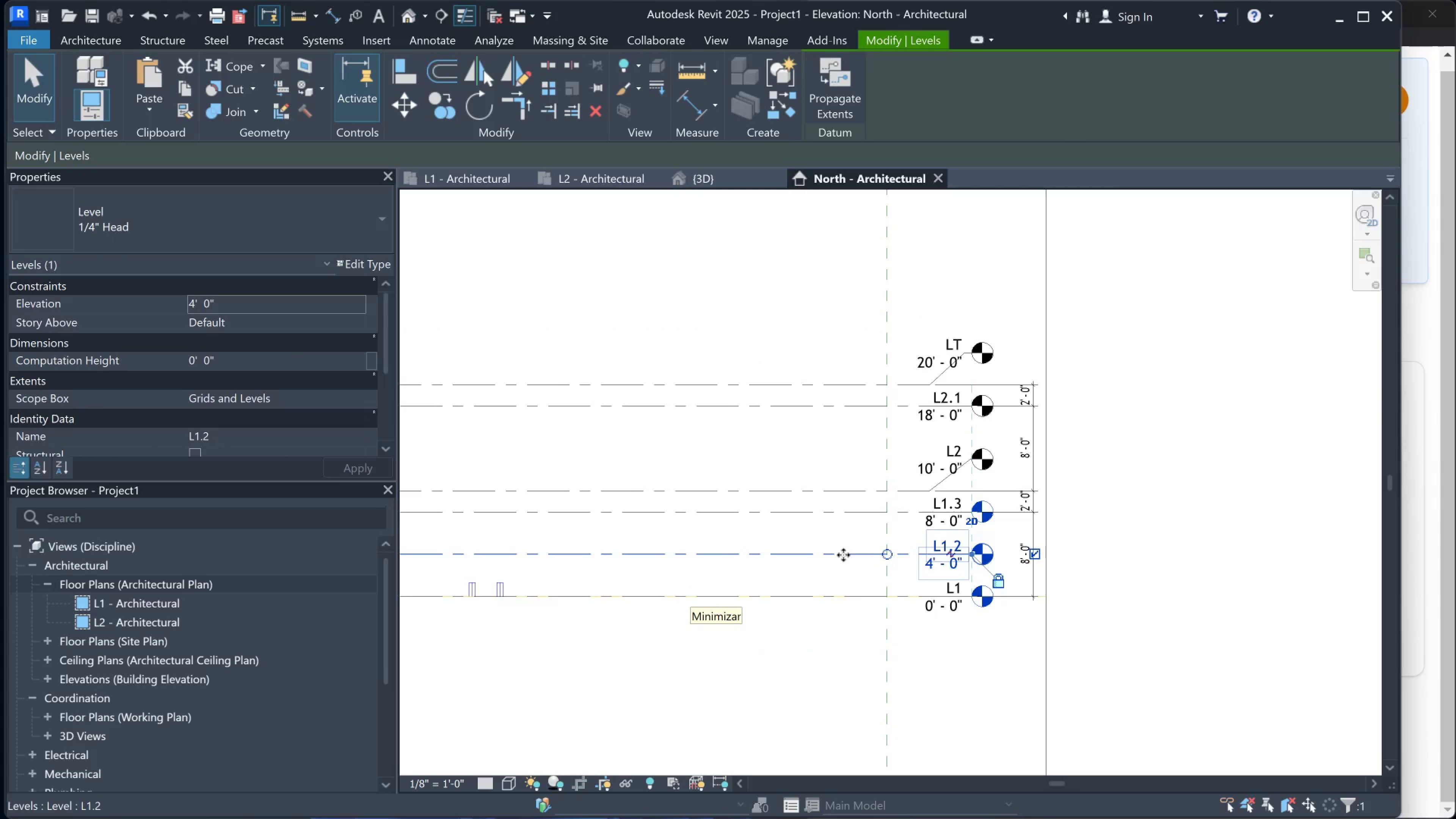 
triple_click([843, 555])
 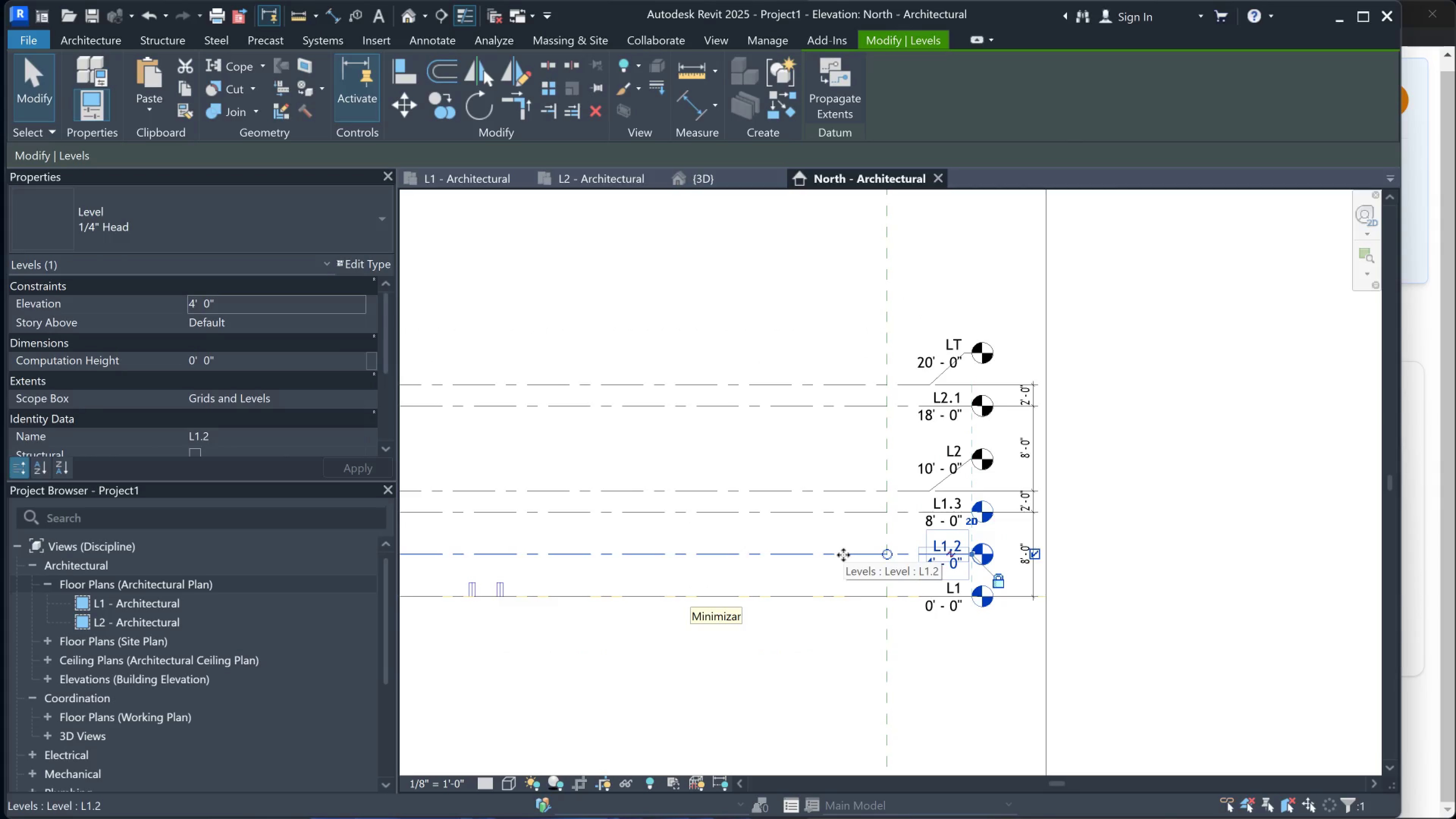 
scroll: coordinate [916, 545], scroll_direction: down, amount: 4.0
 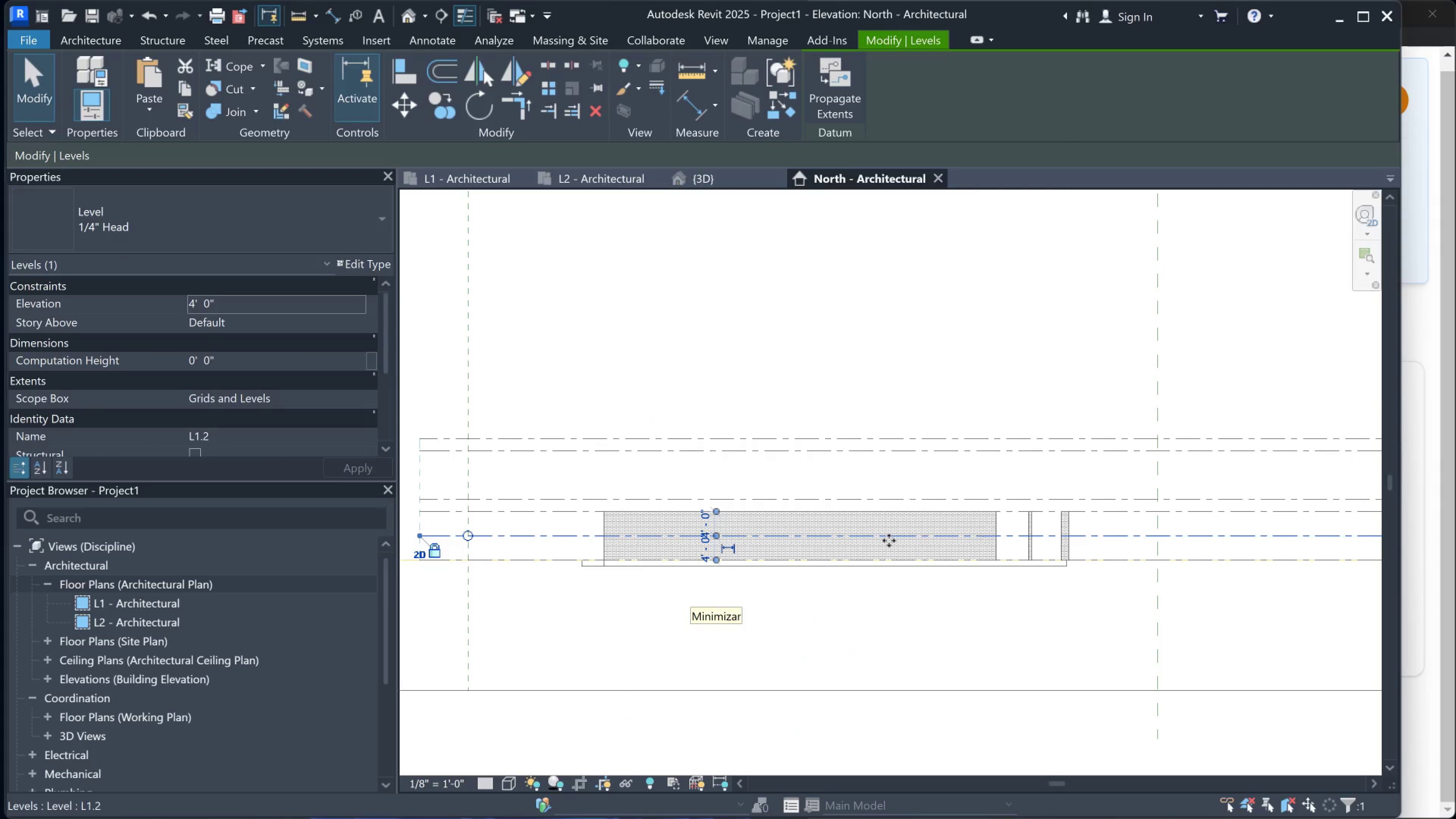 
scroll: coordinate [694, 522], scroll_direction: up, amount: 2.0
 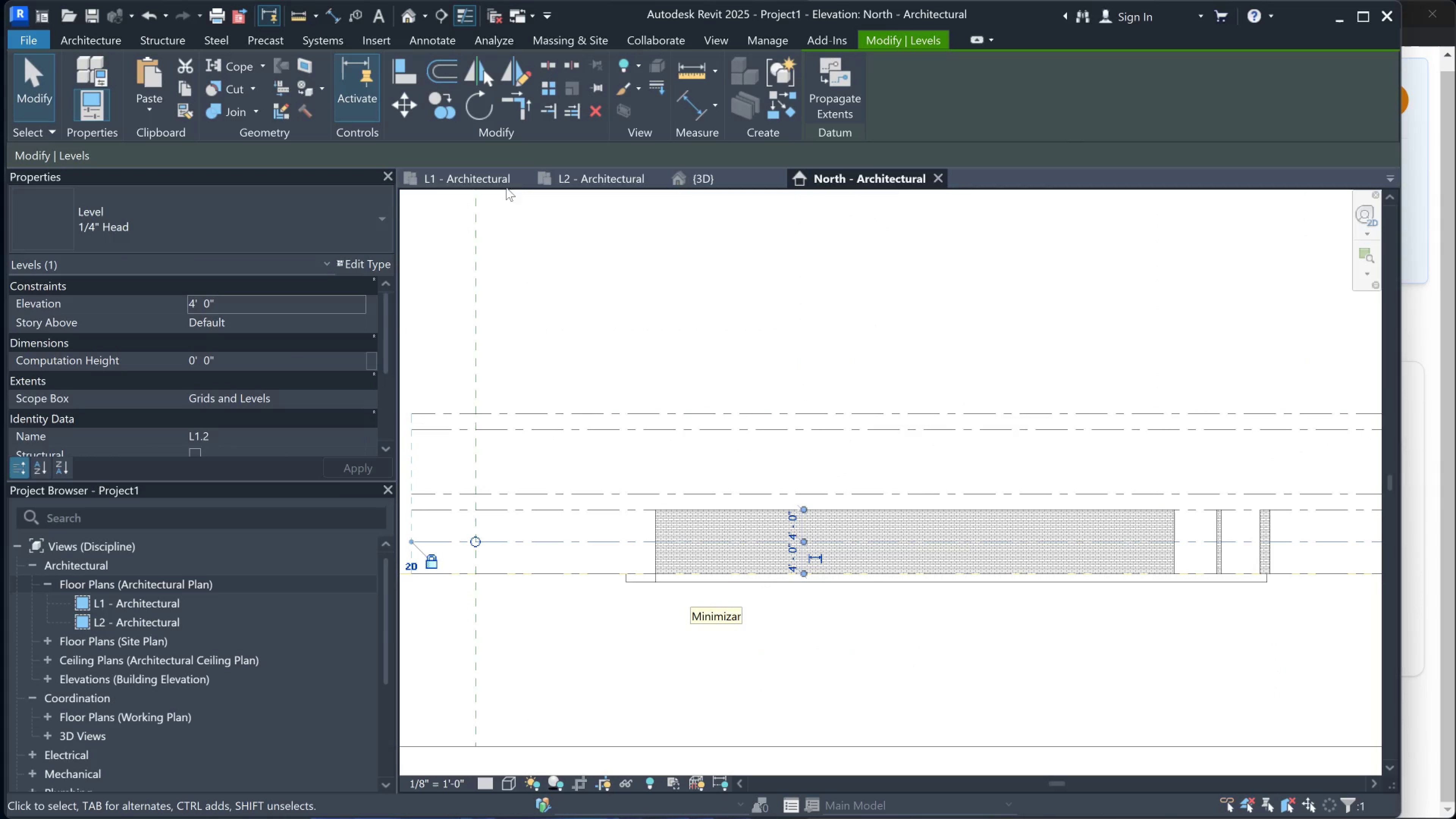 
left_click([472, 181])
 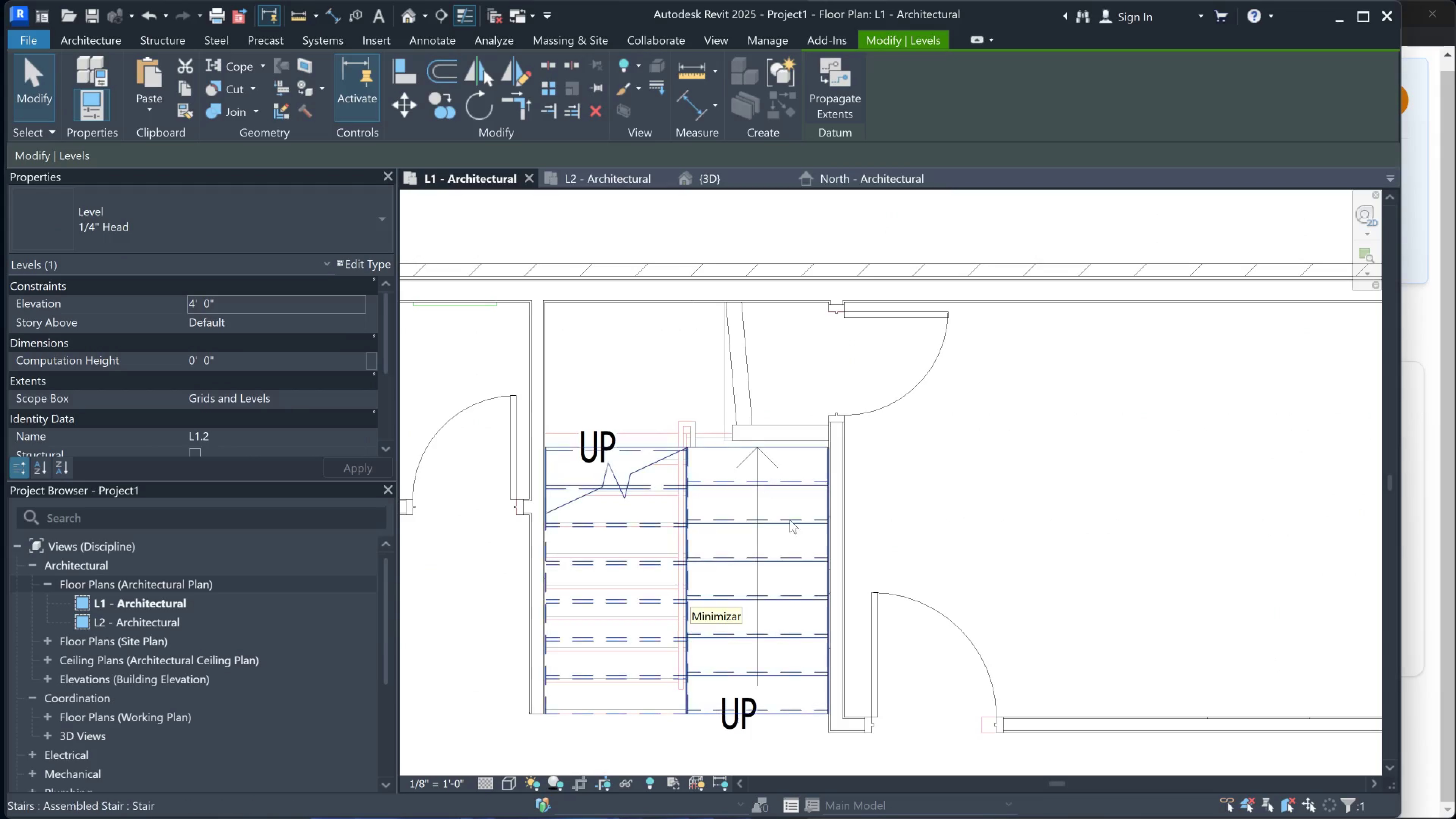 
scroll: coordinate [692, 463], scroll_direction: down, amount: 1.0
 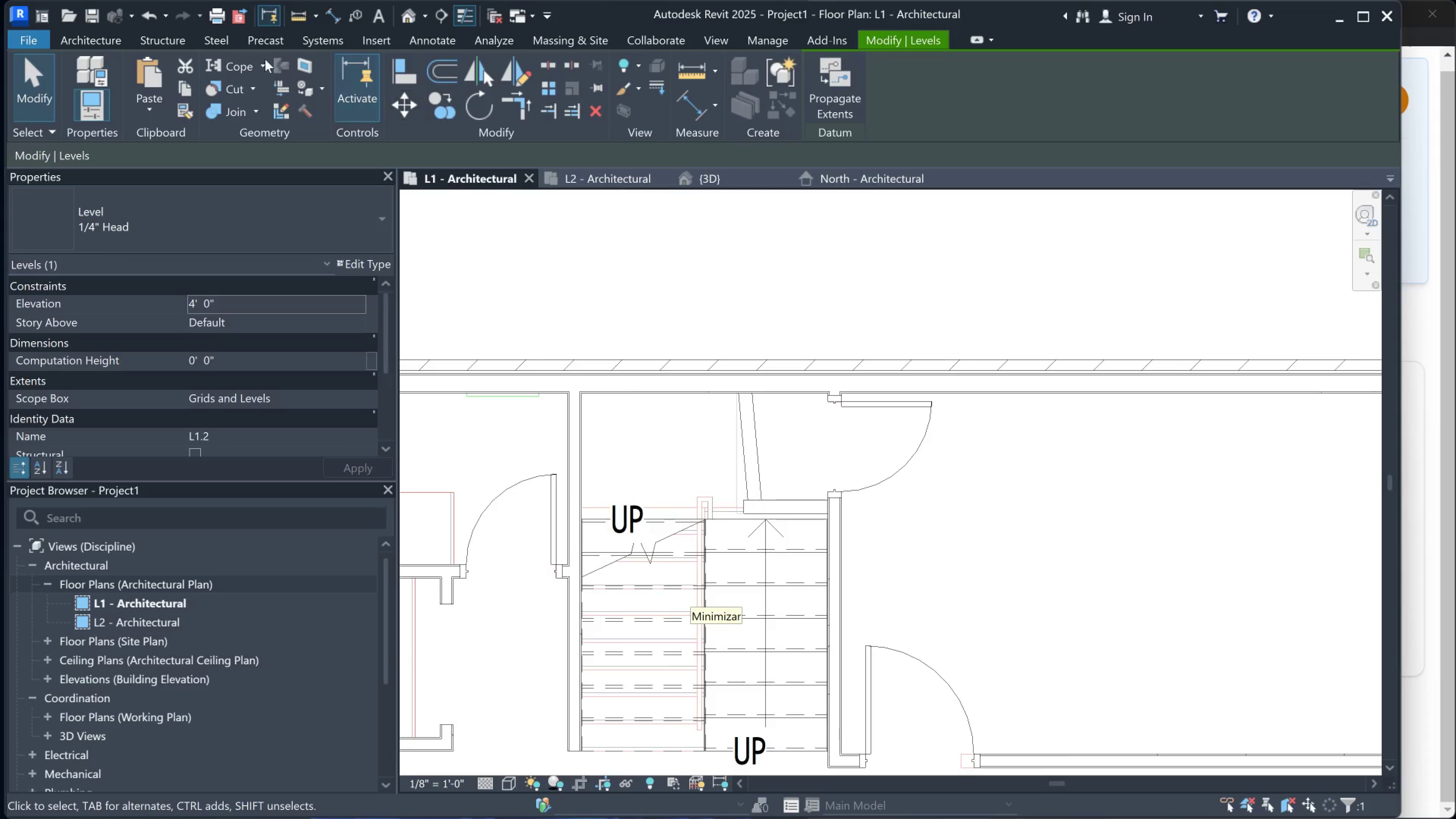 
left_click([105, 33])
 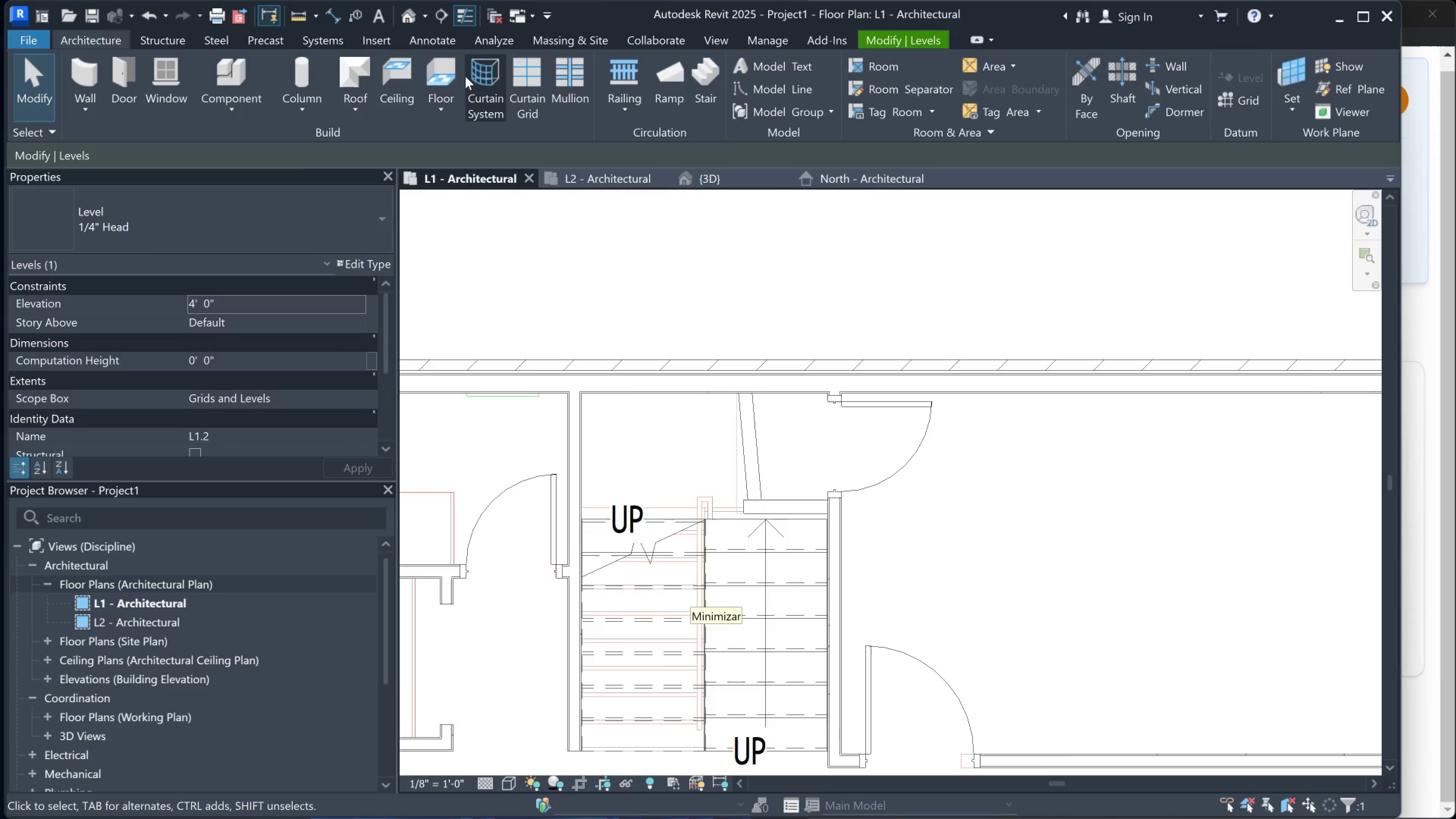 
double_click([441, 76])
 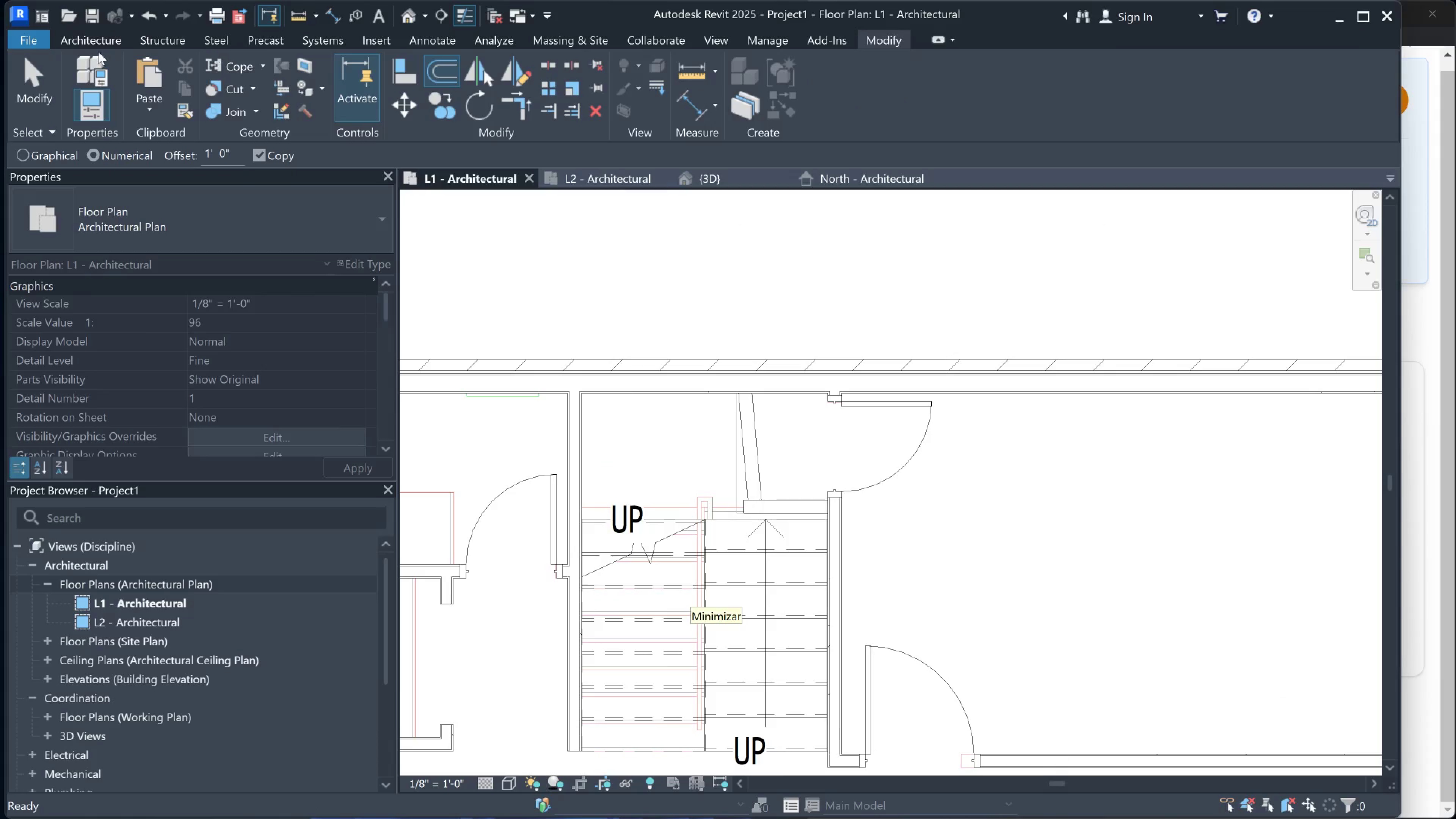 
left_click([85, 39])
 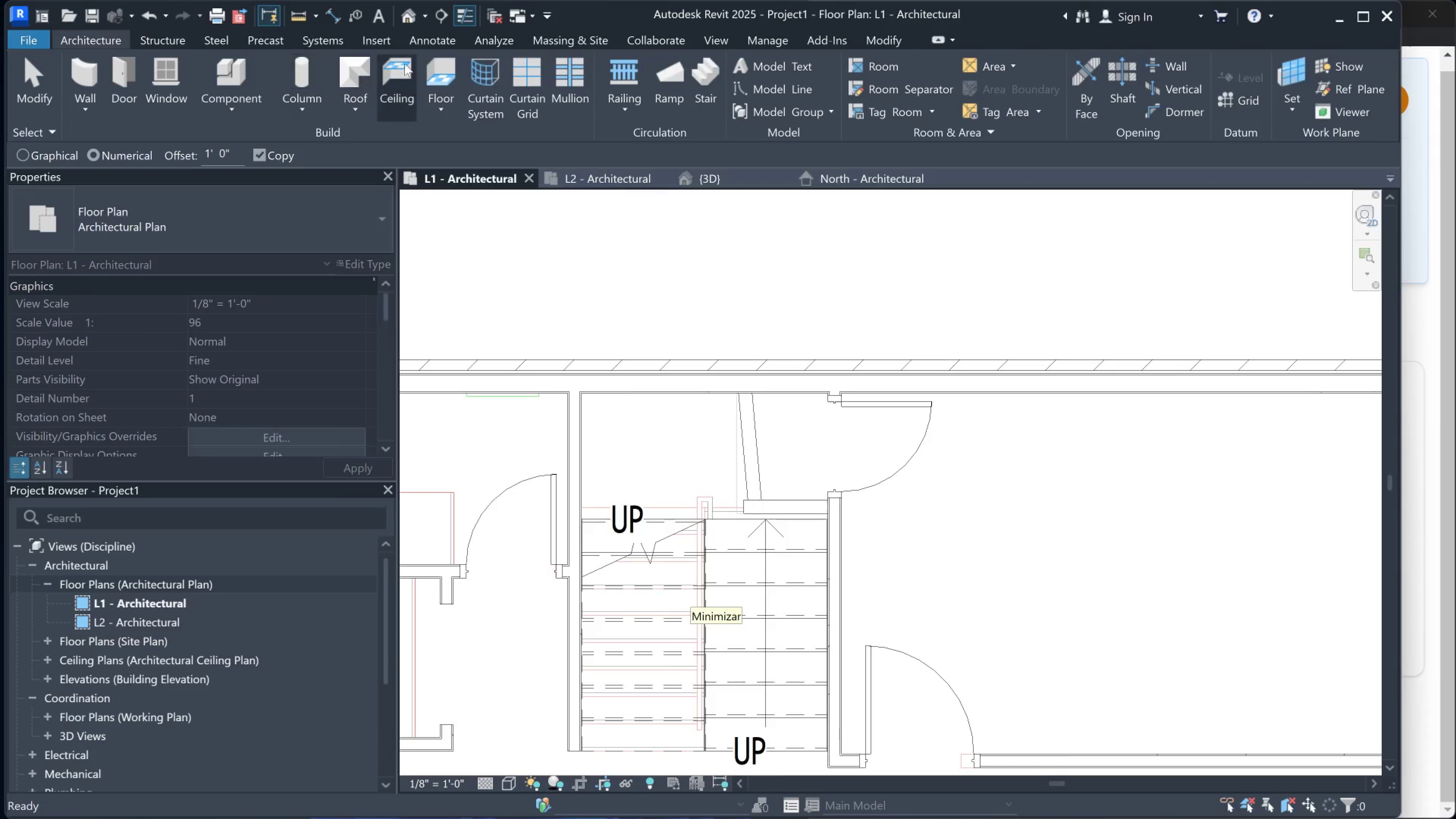 
left_click([450, 63])
 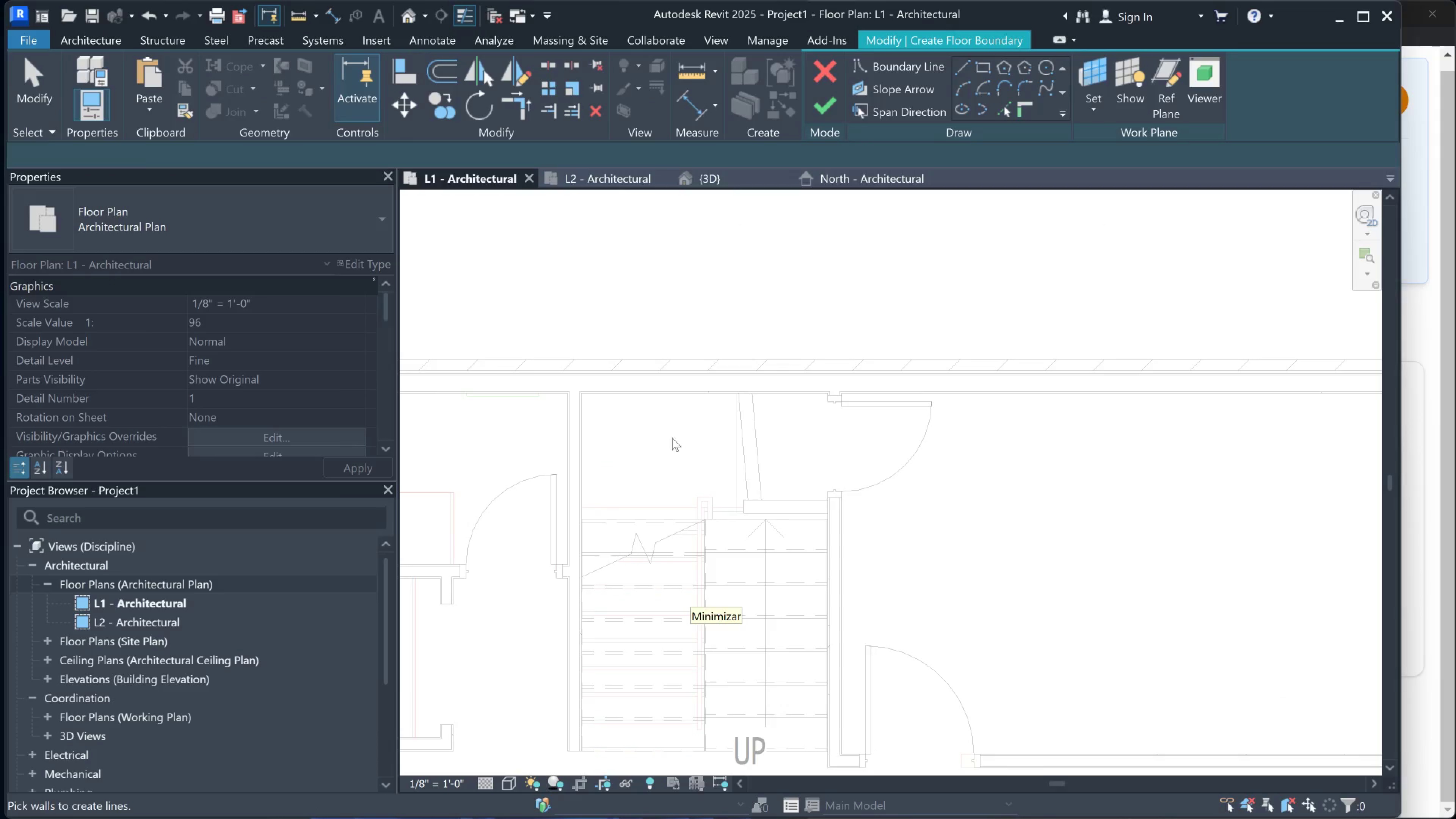 
scroll: coordinate [584, 397], scroll_direction: up, amount: 3.0
 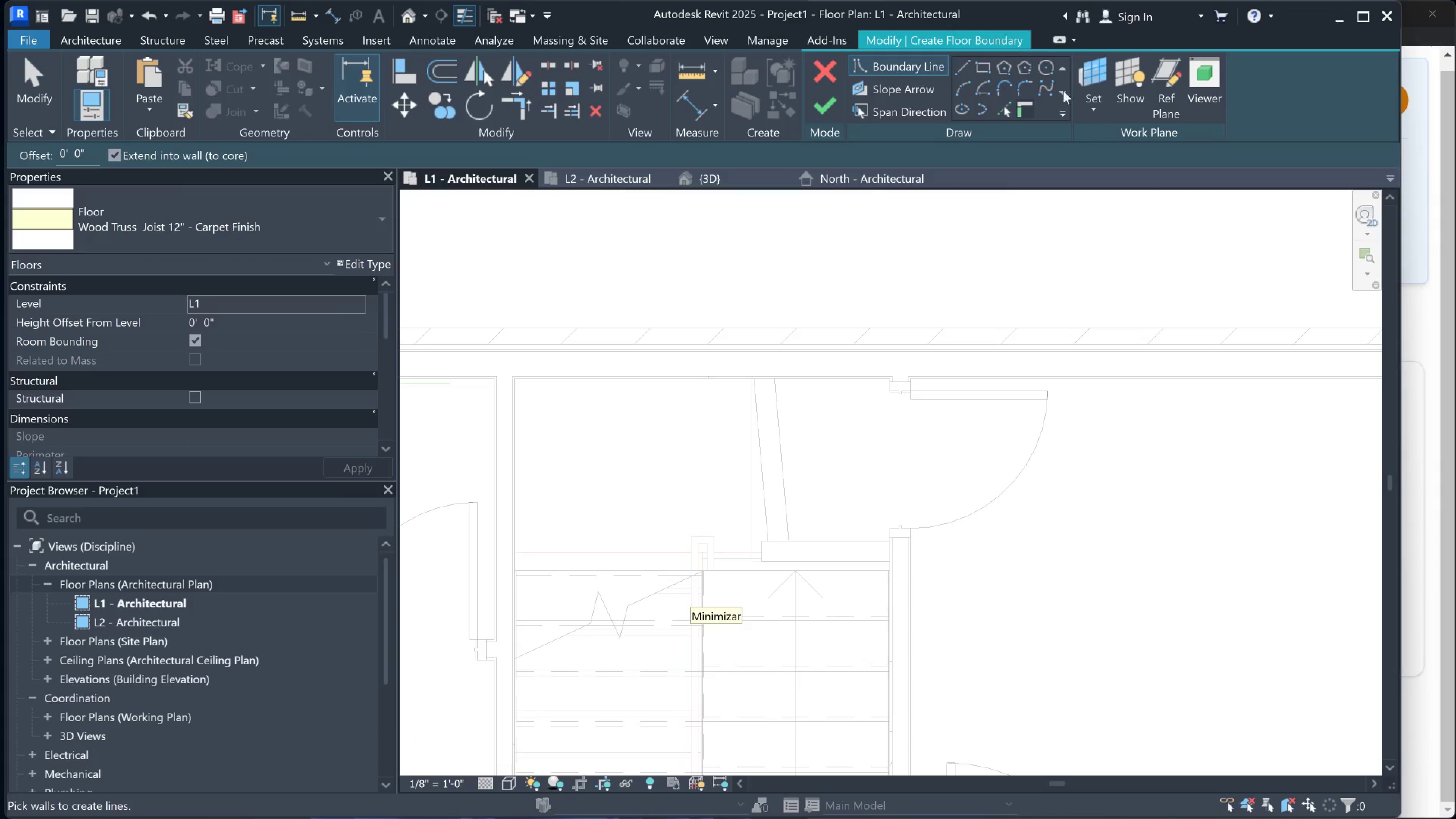 
left_click([985, 64])
 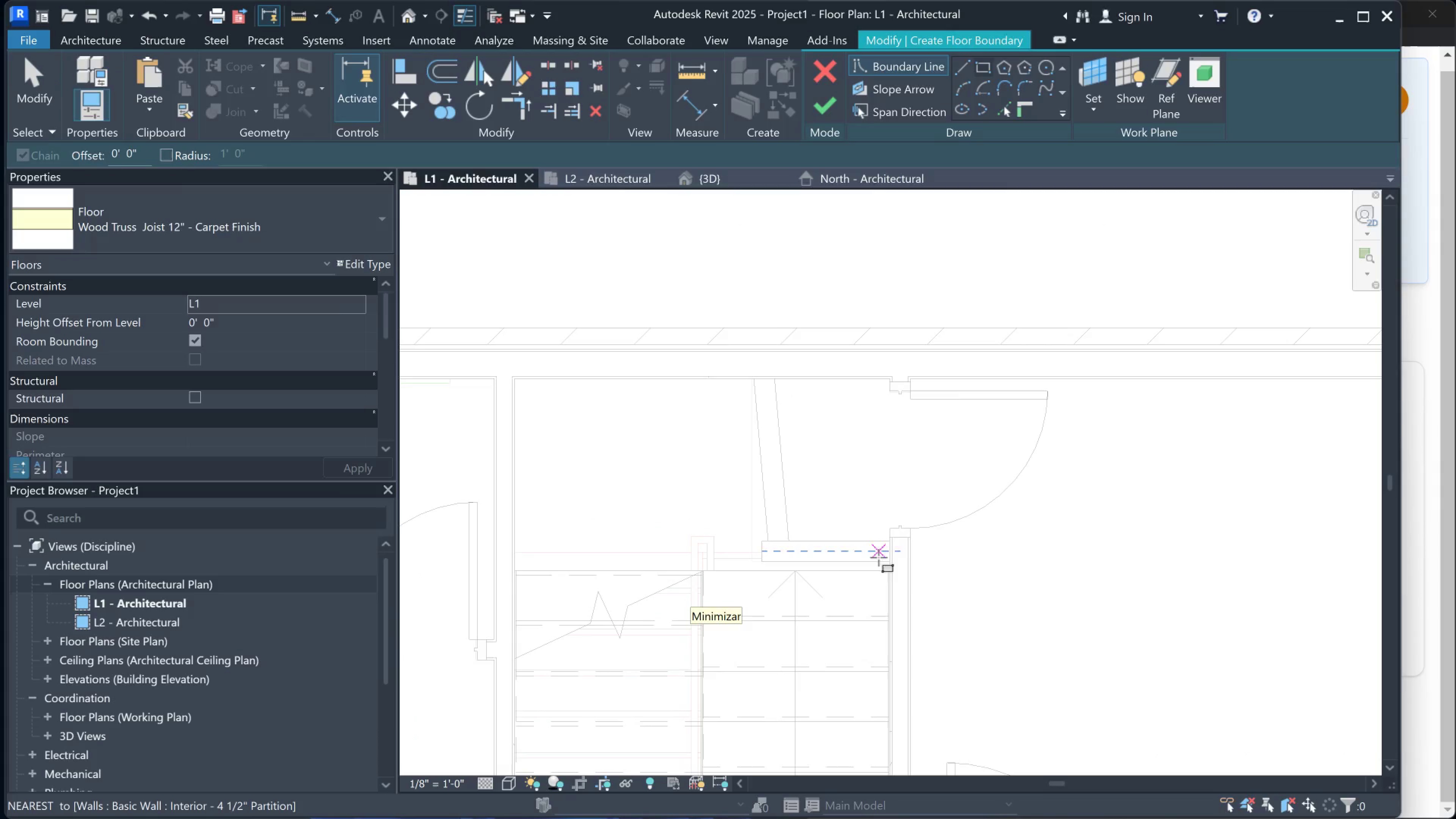 
scroll: coordinate [798, 567], scroll_direction: up, amount: 2.0
 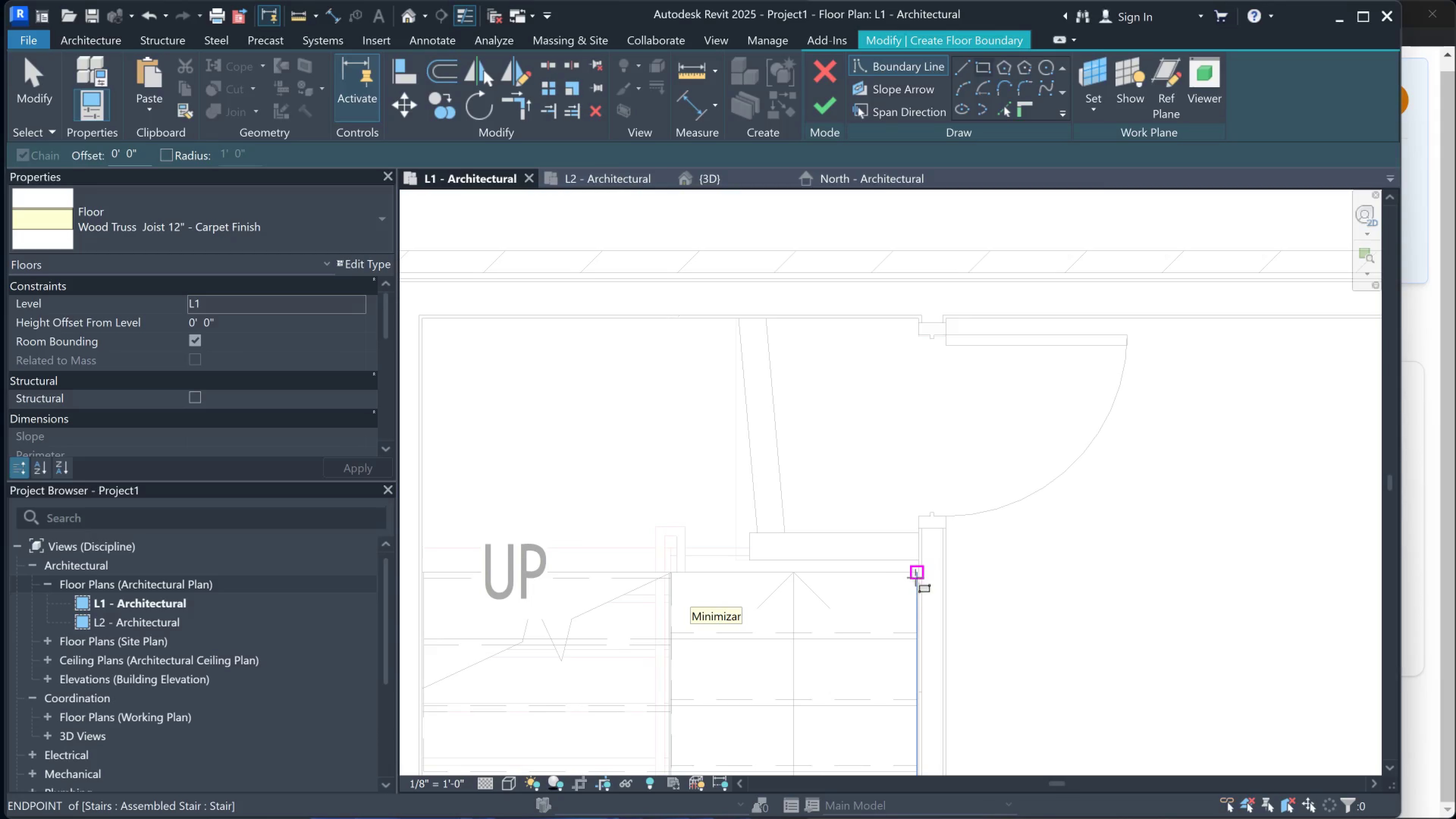 
left_click([916, 577])
 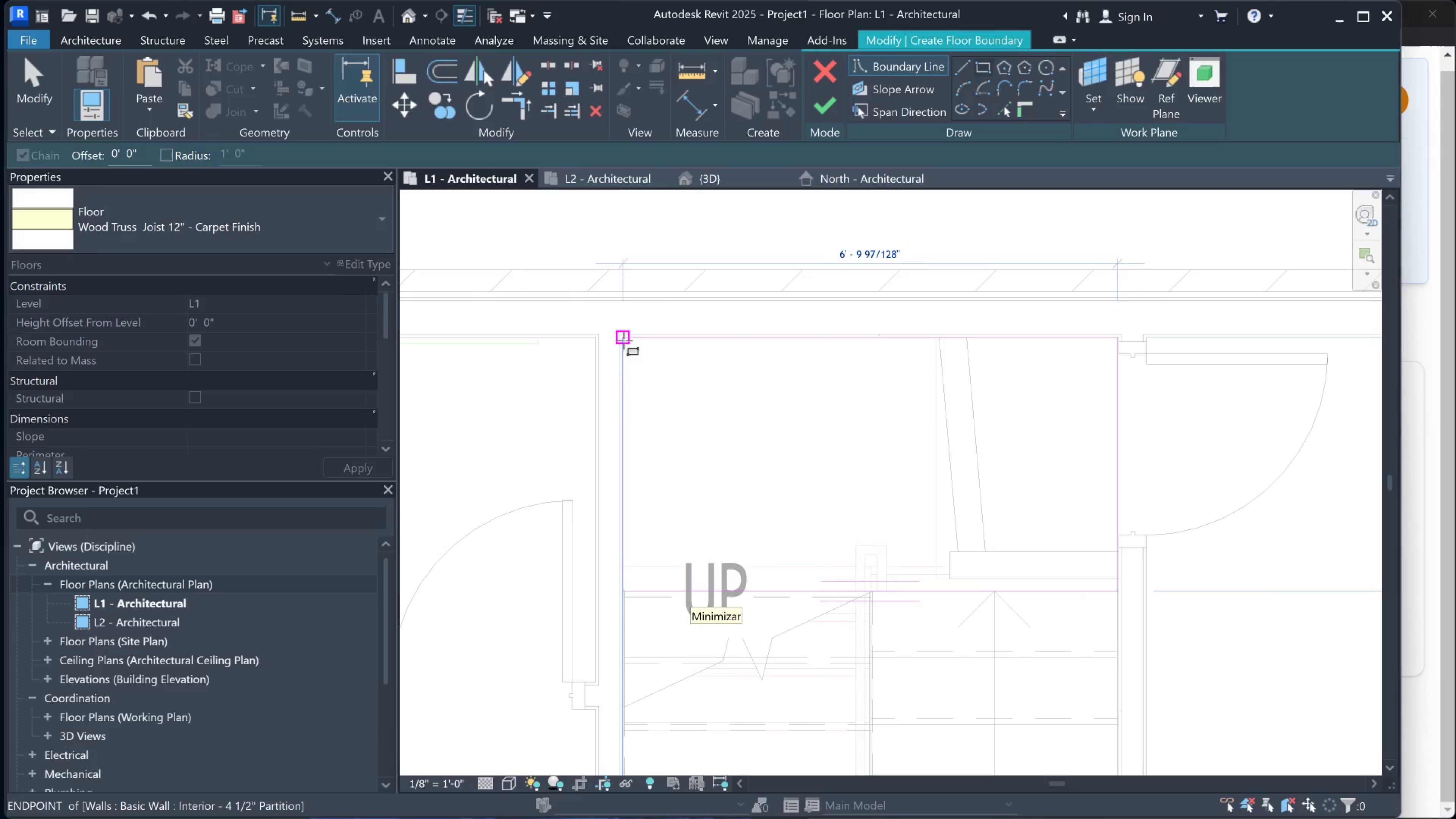 
left_click([623, 339])
 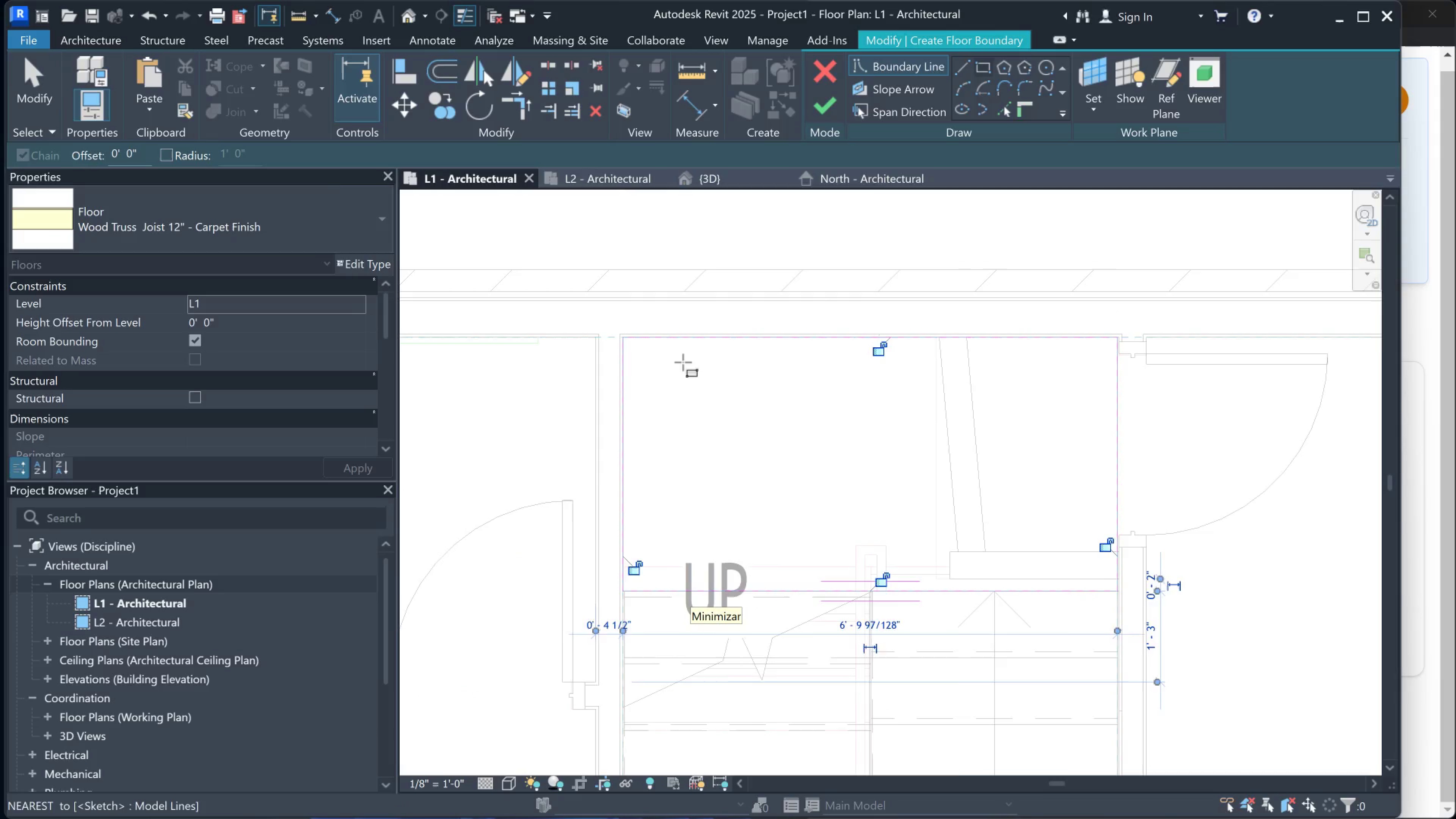 
scroll: coordinate [725, 398], scroll_direction: down, amount: 2.0
 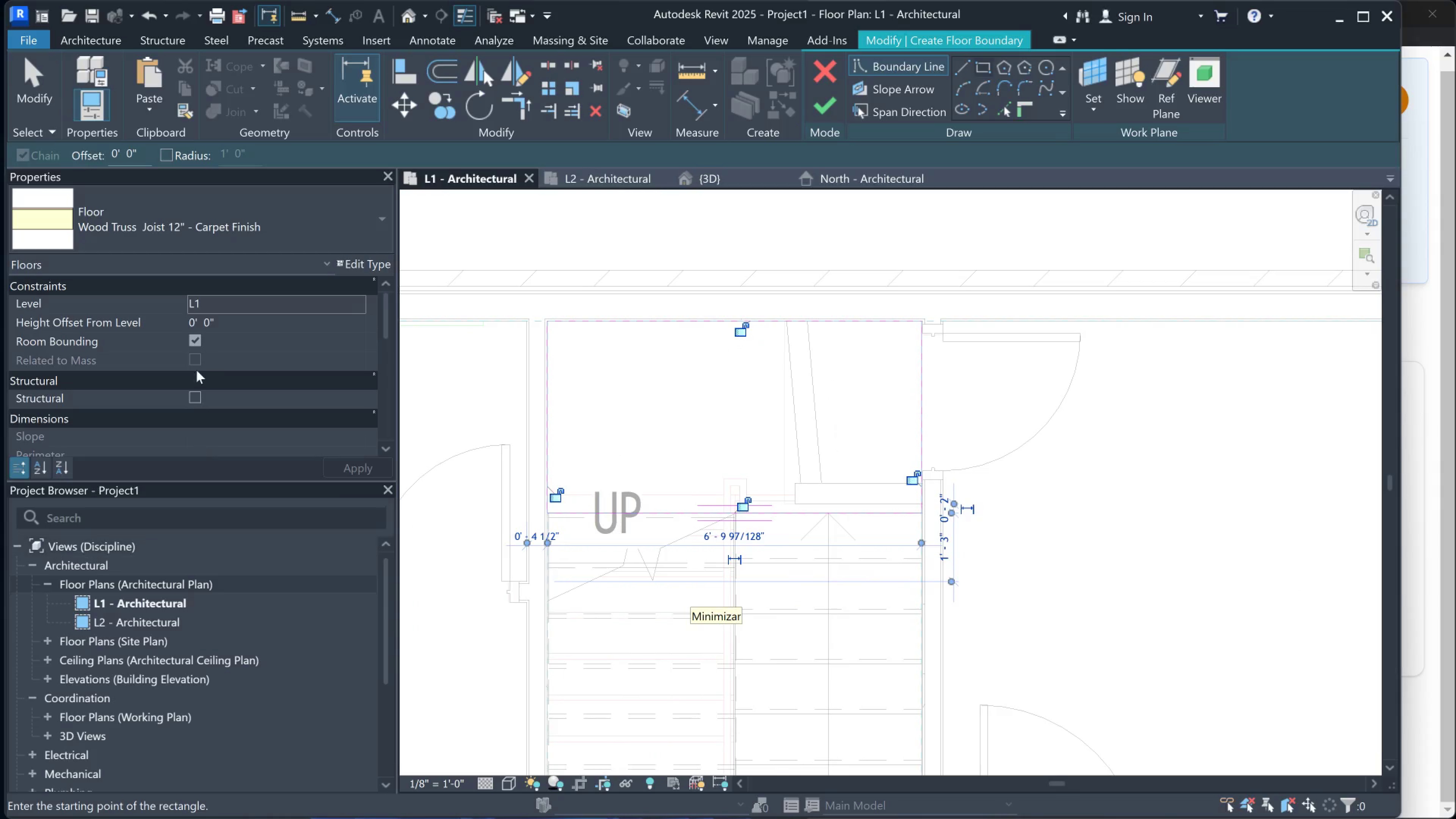 
left_click([217, 303])
 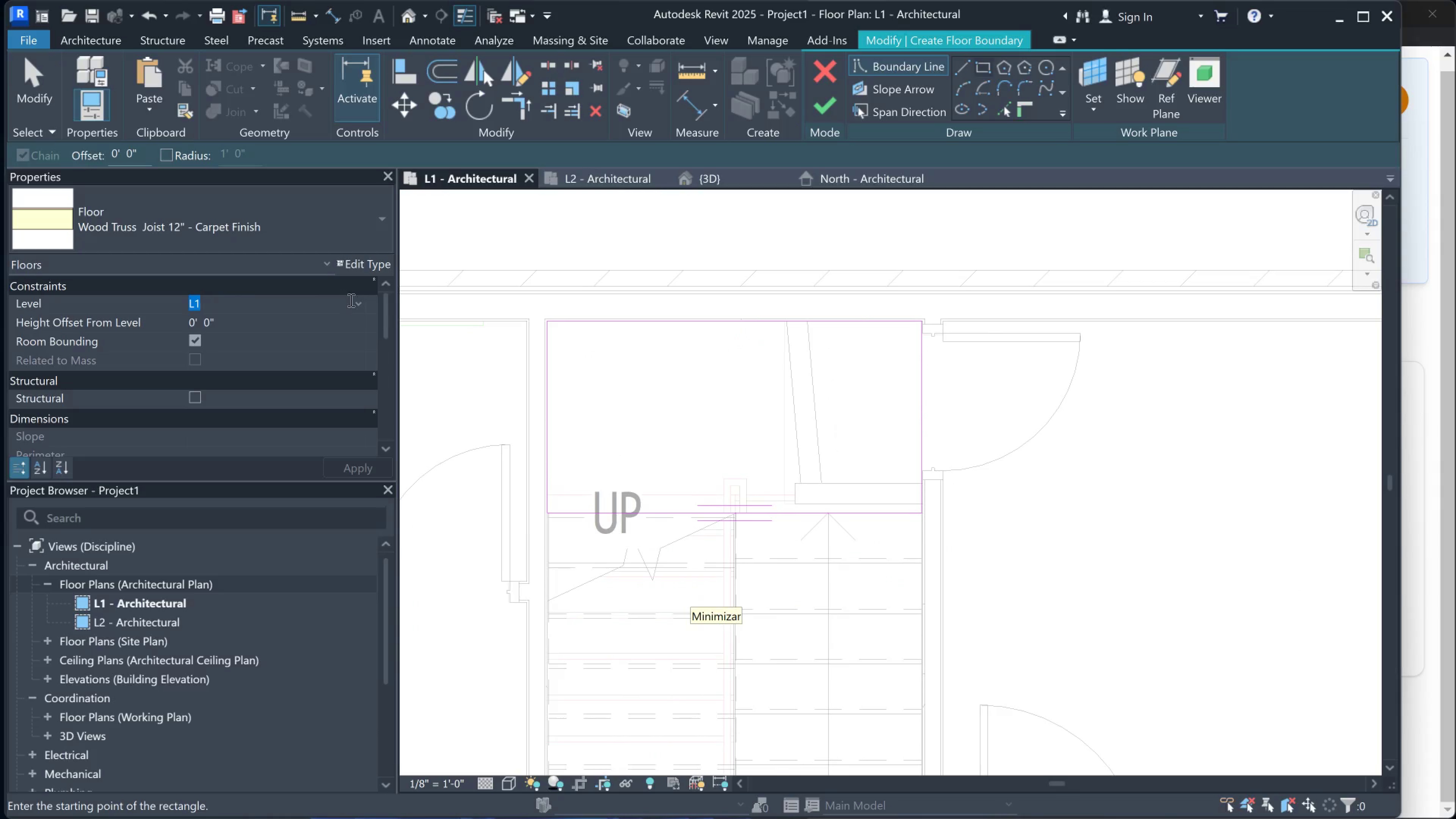 
left_click([356, 300])
 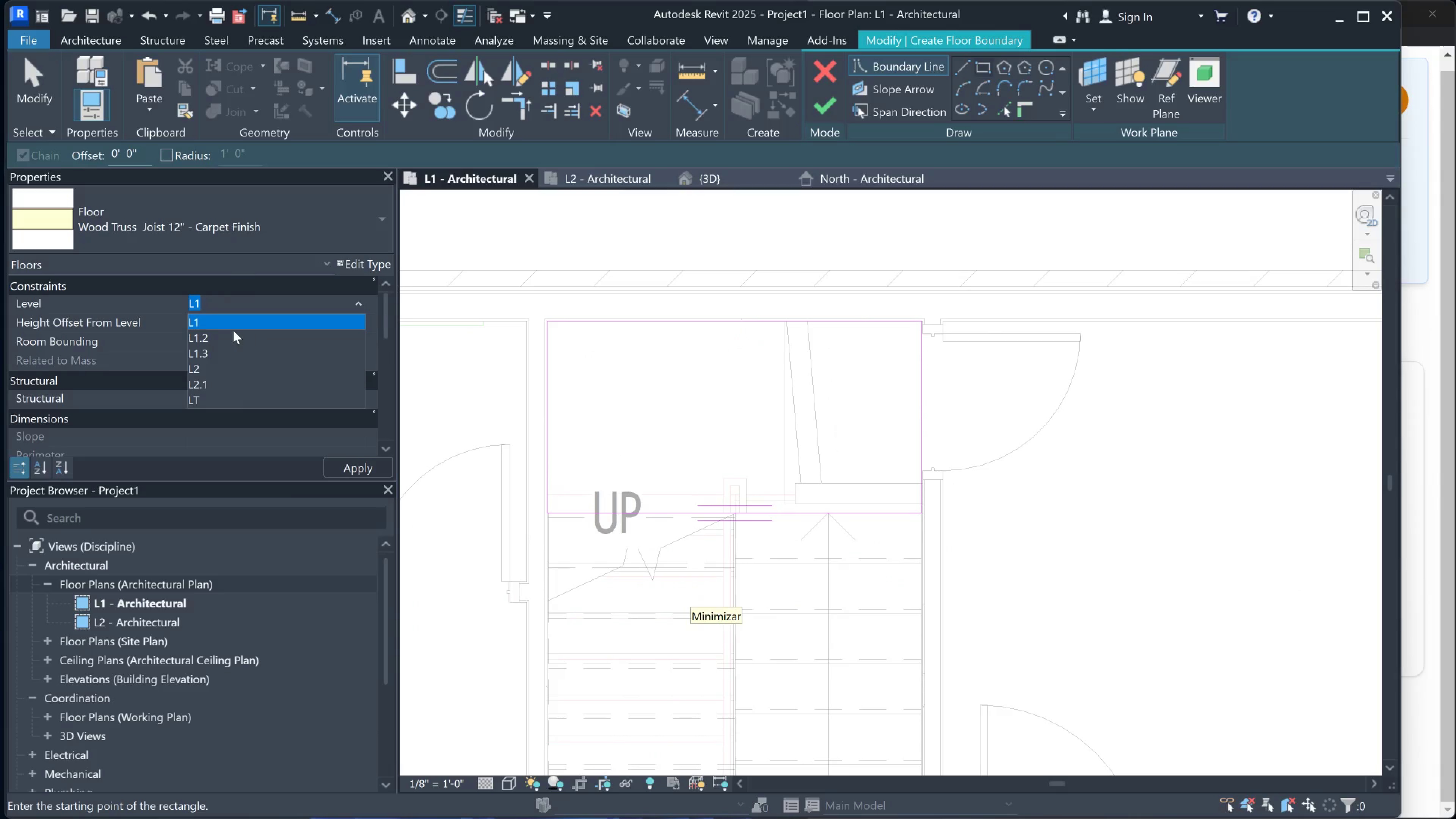 
left_click([206, 337])
 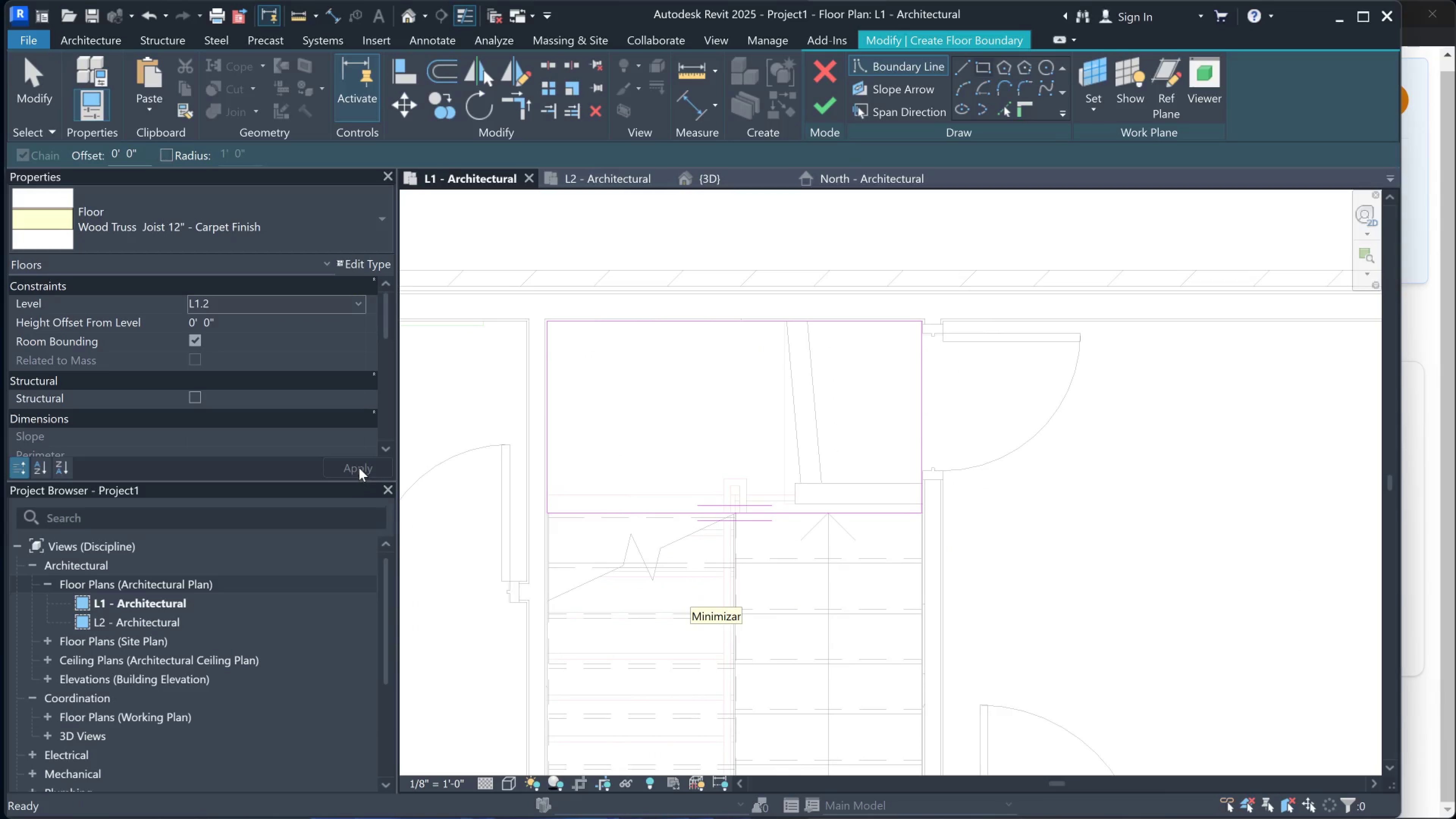 
scroll: coordinate [706, 443], scroll_direction: down, amount: 3.0
 